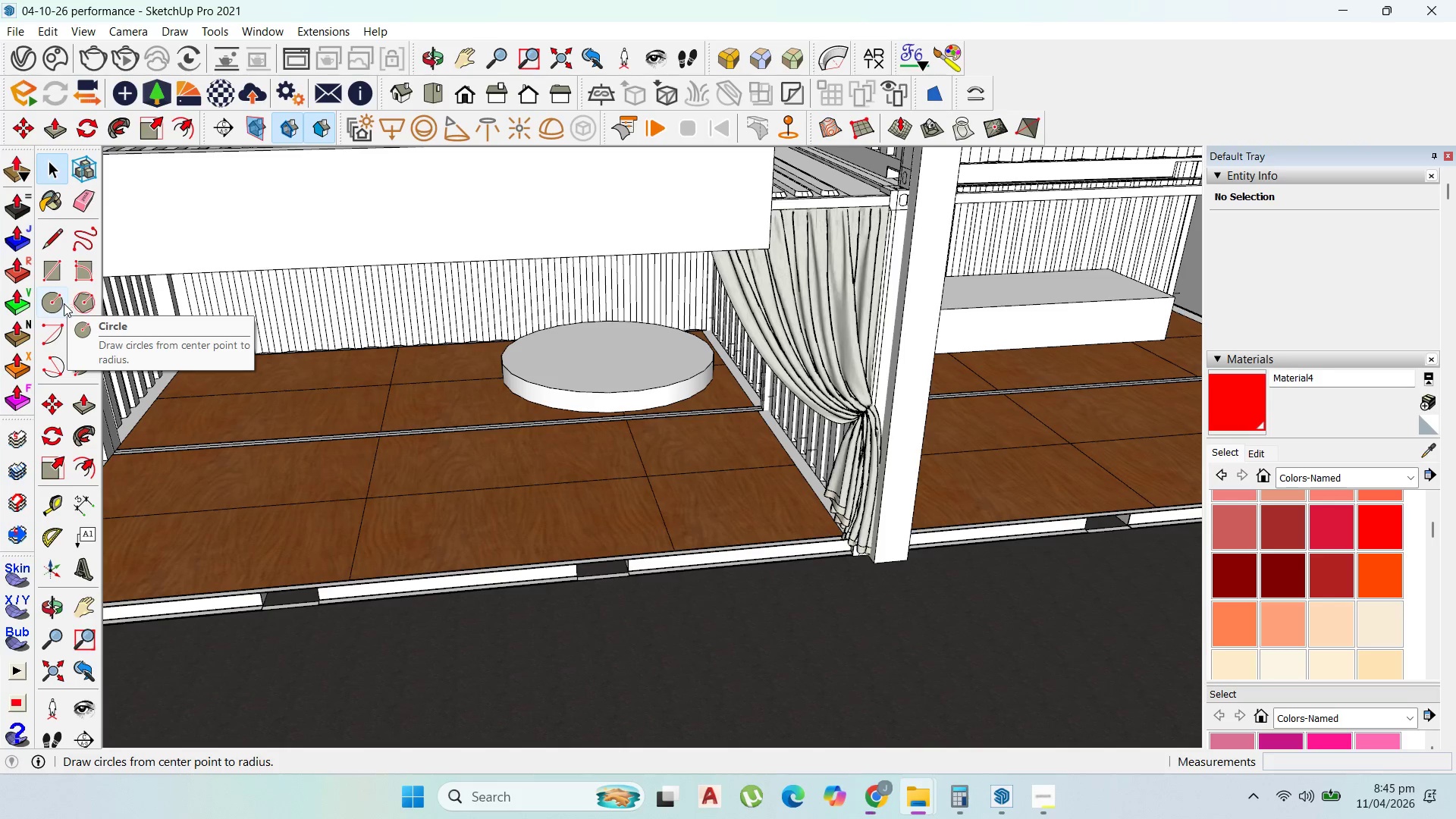 
left_click([53, 303])
 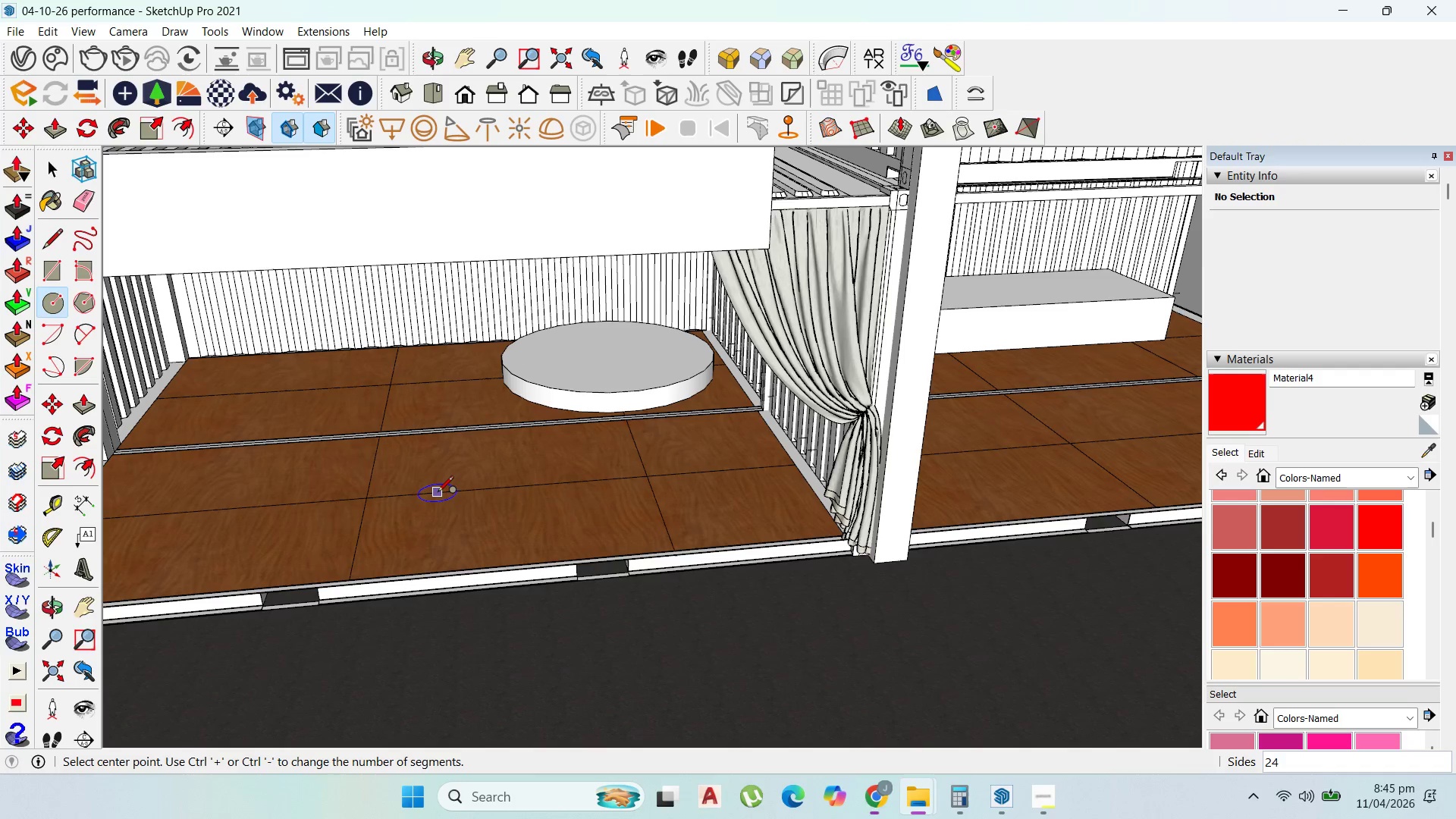 
type(100)
 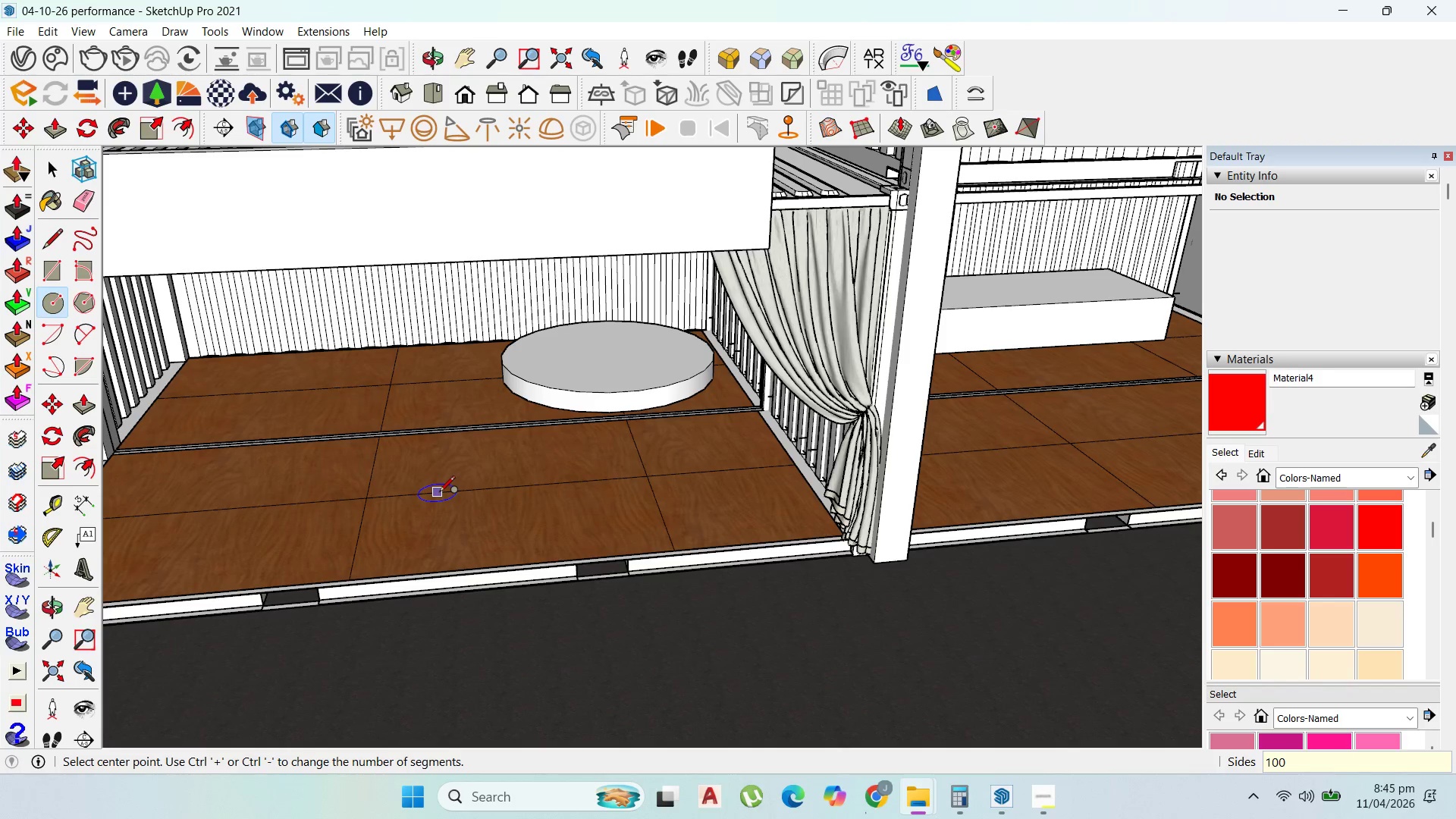 
key(Enter)
 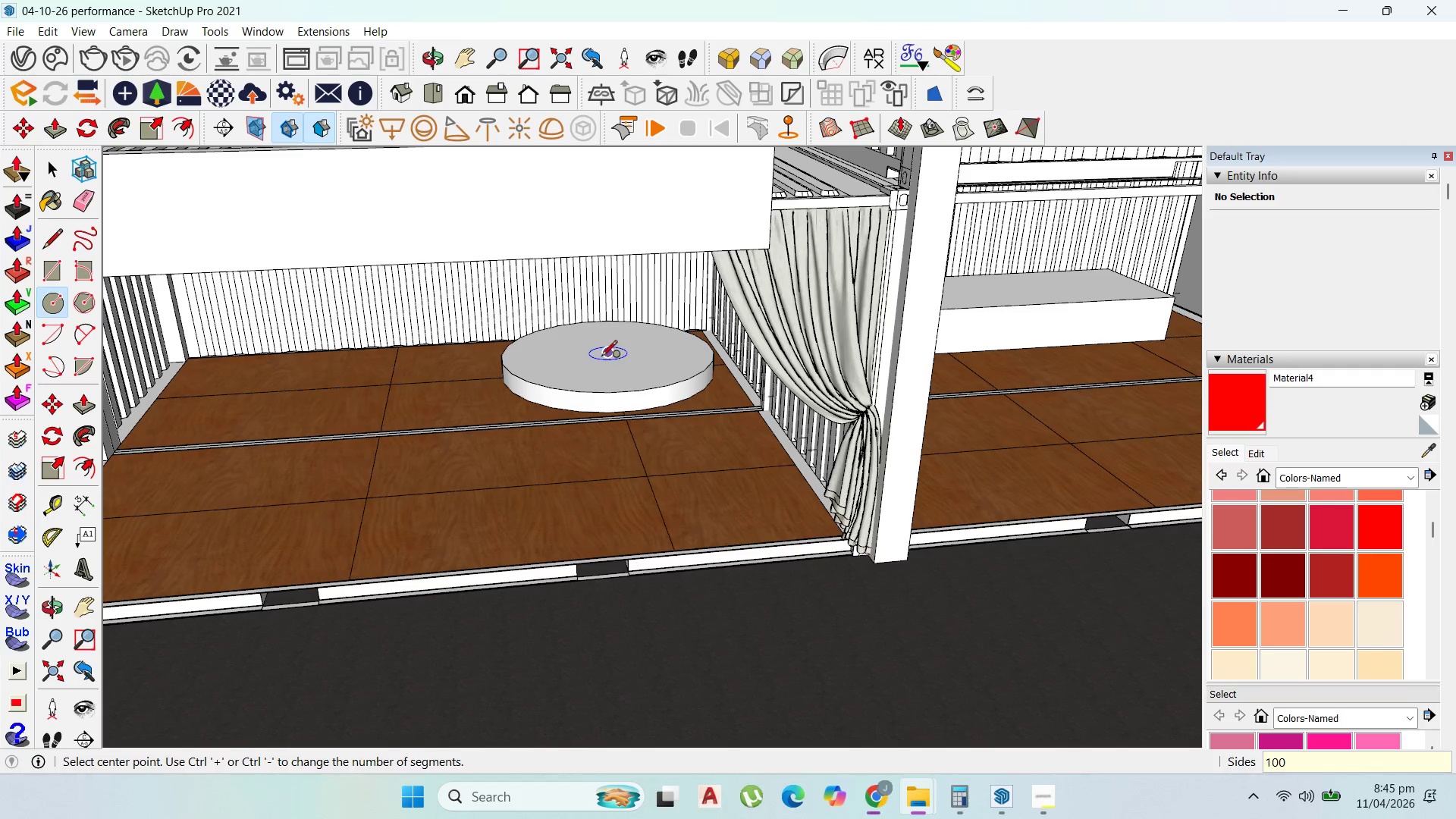 
left_click([603, 356])
 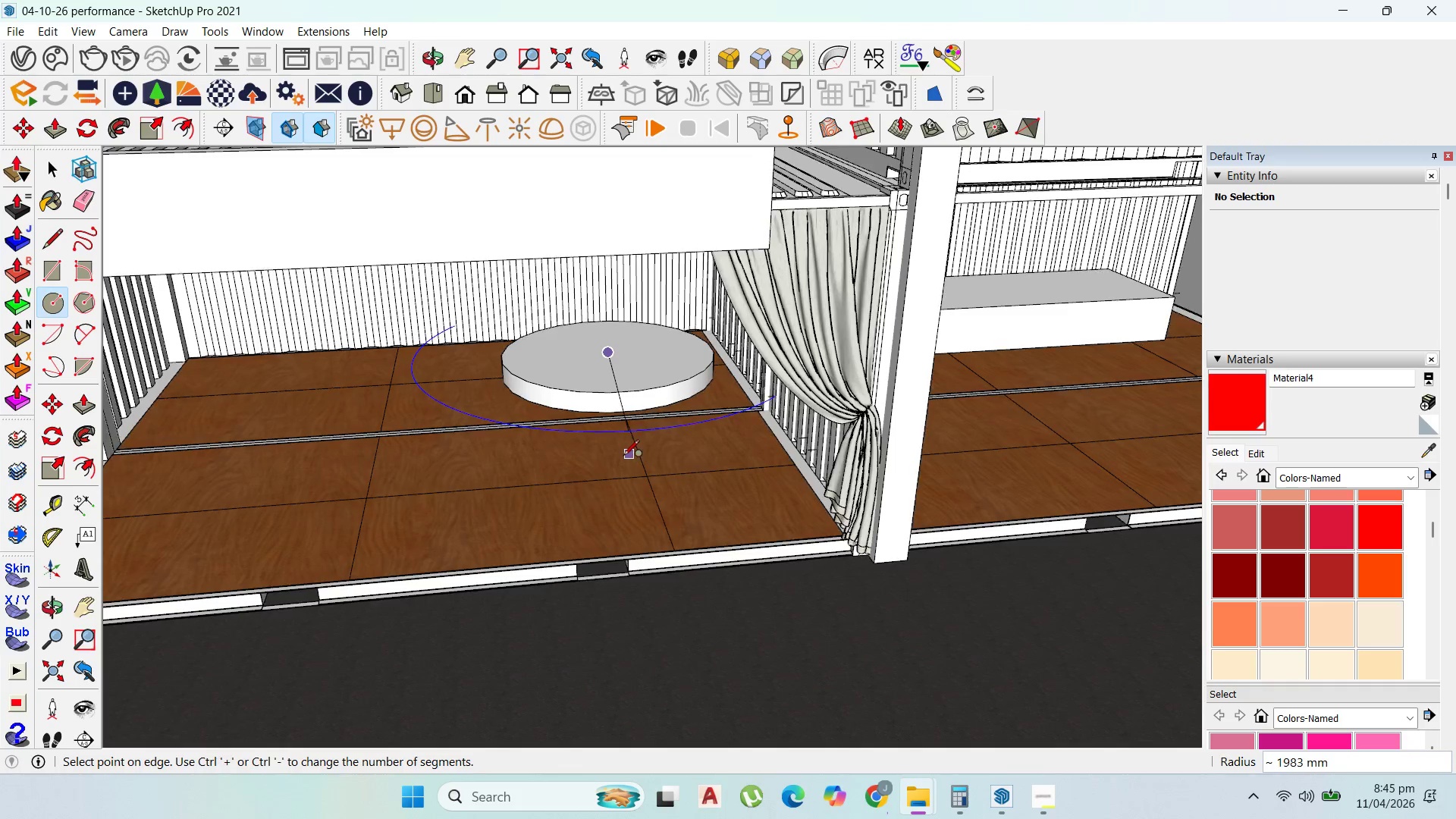 
wait(5.66)
 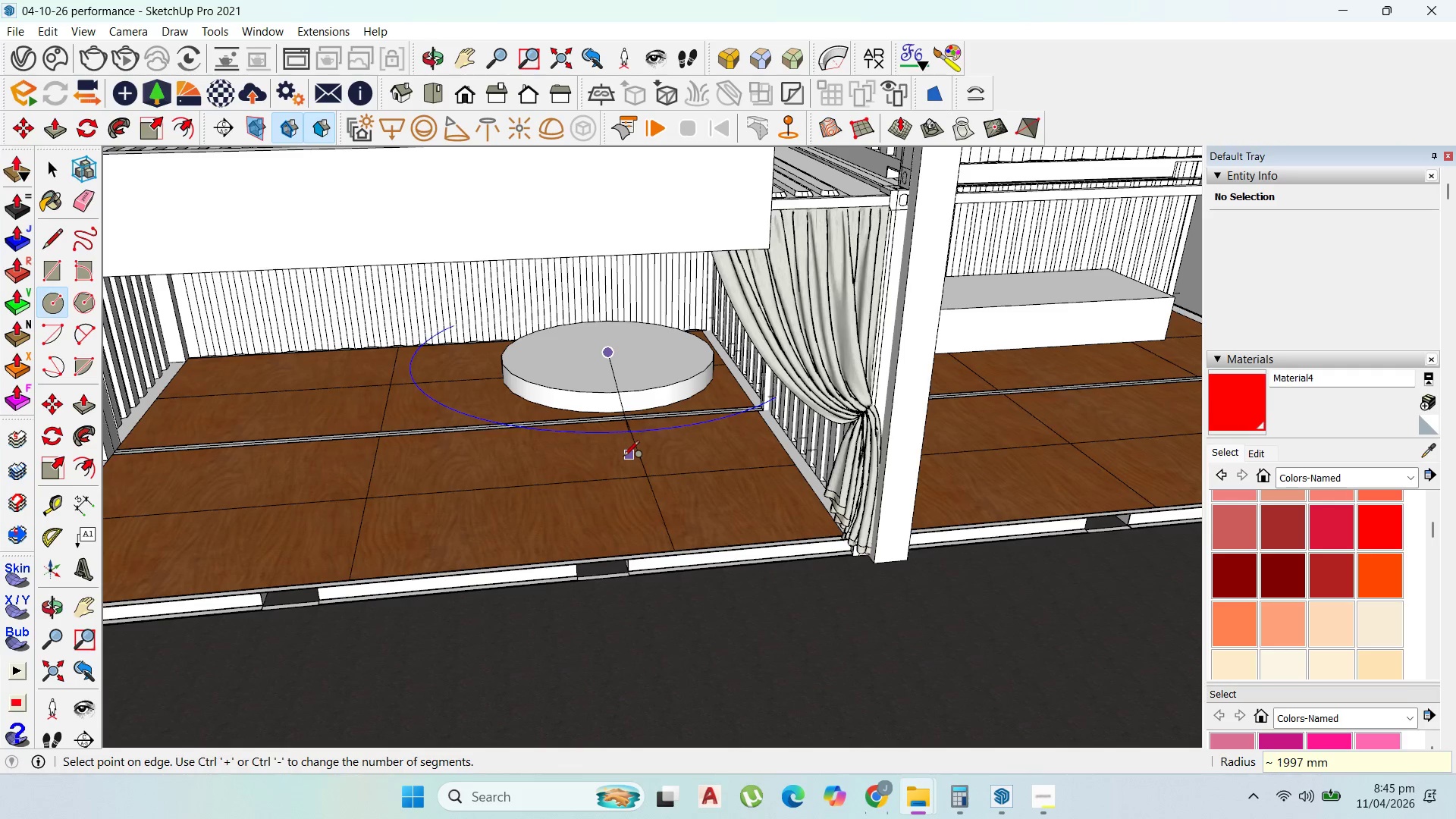 
left_click([623, 463])
 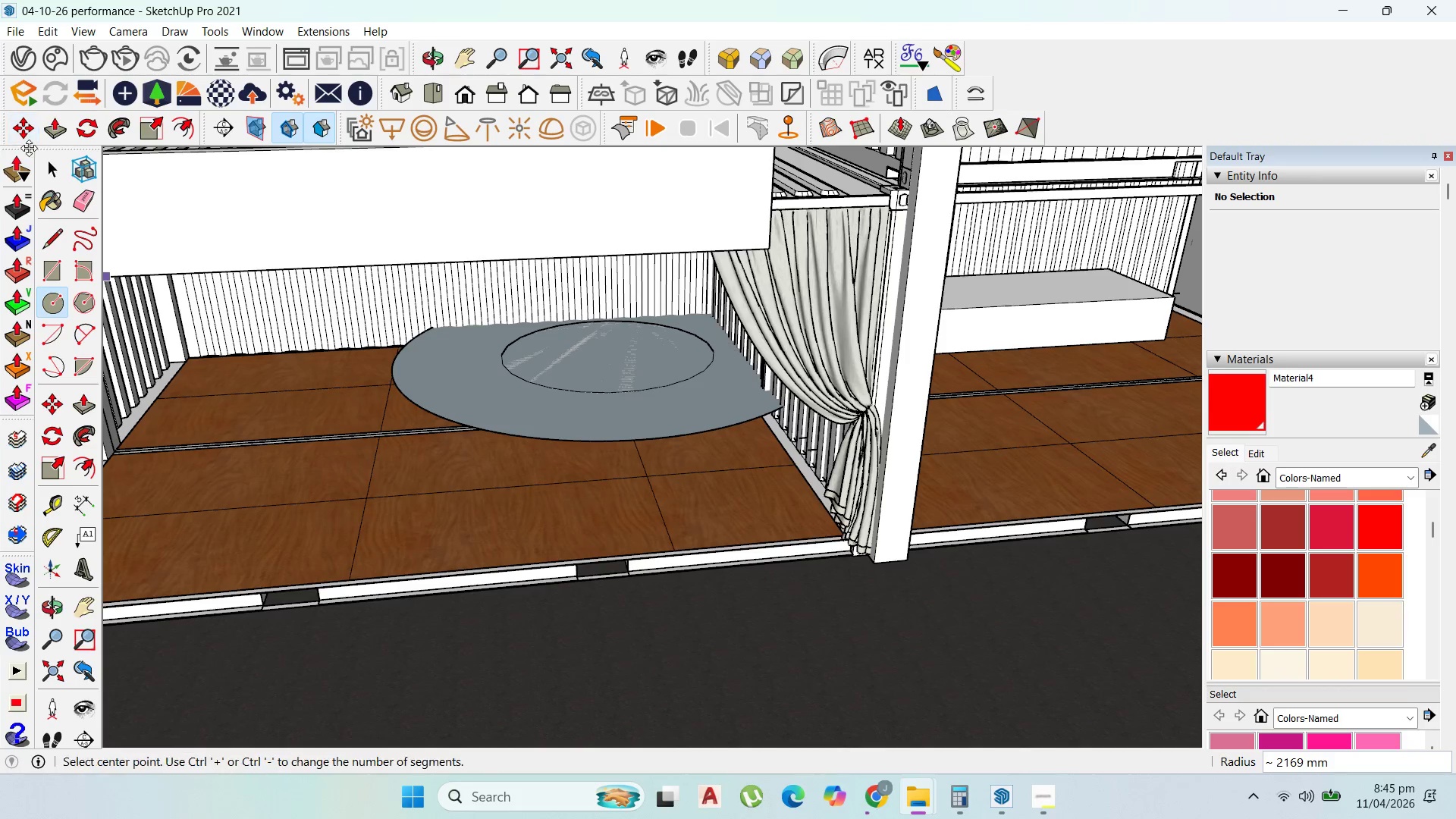 
left_click([42, 167])
 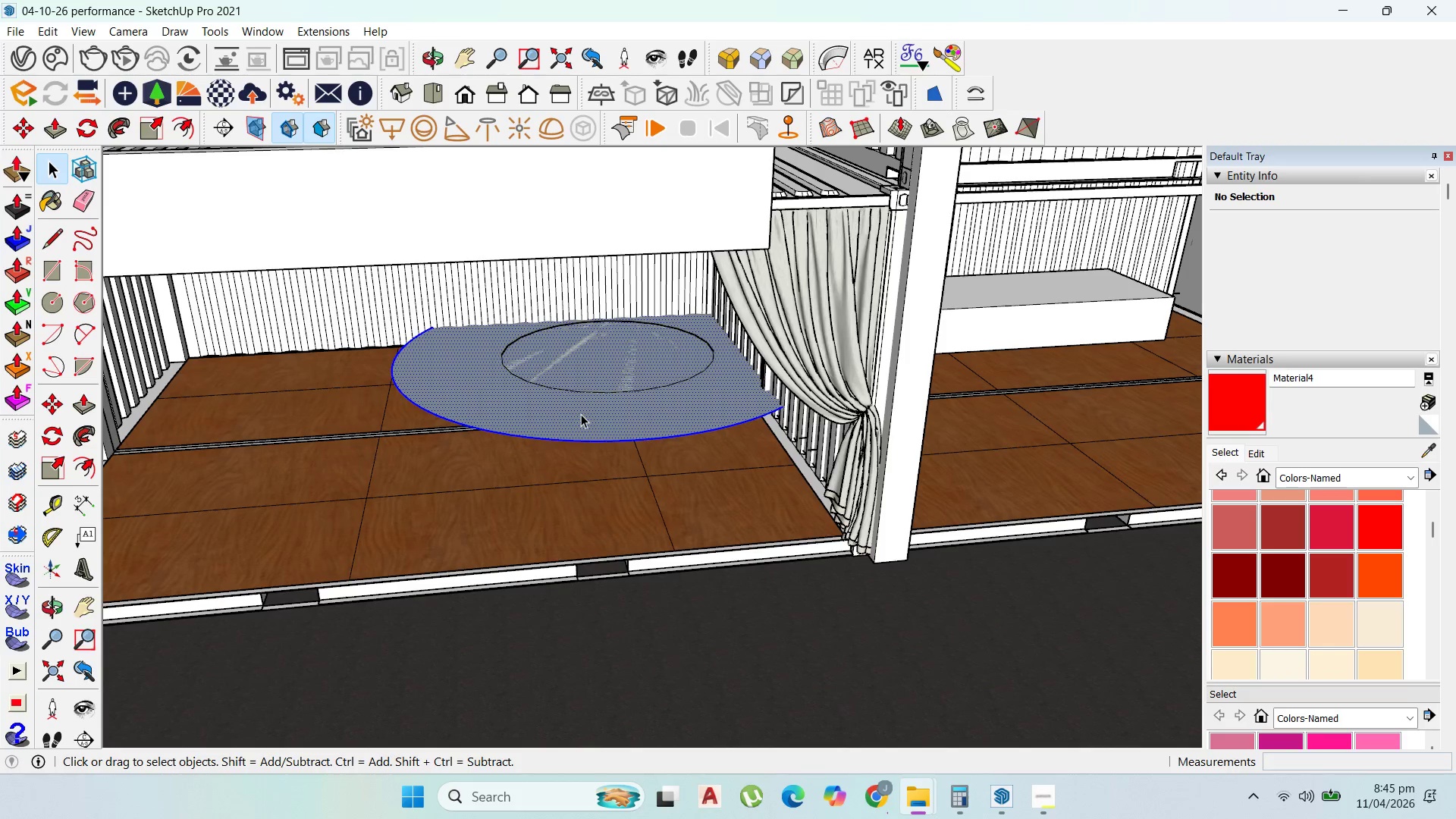 
right_click([581, 414])
 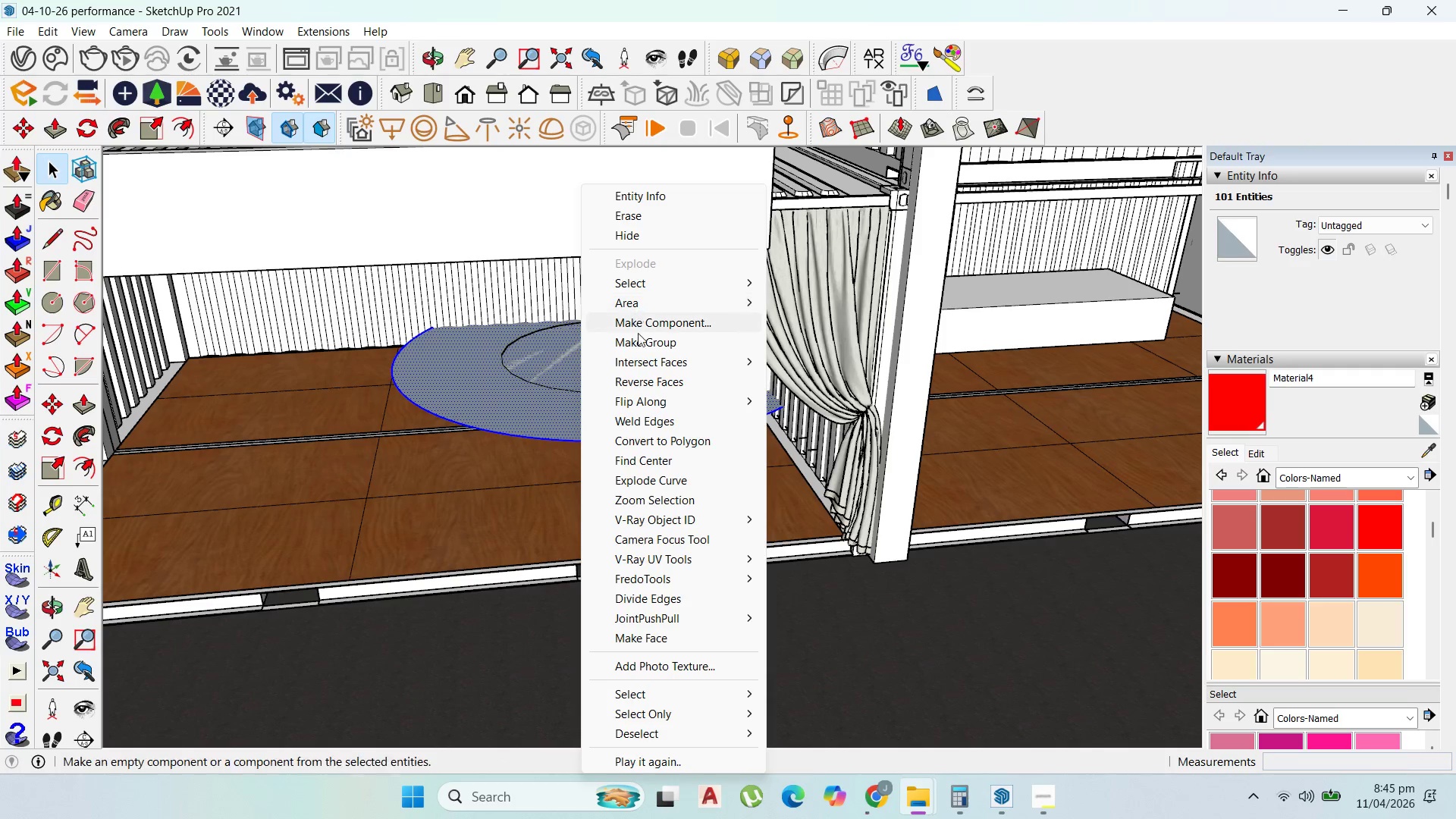 
left_click([639, 336])
 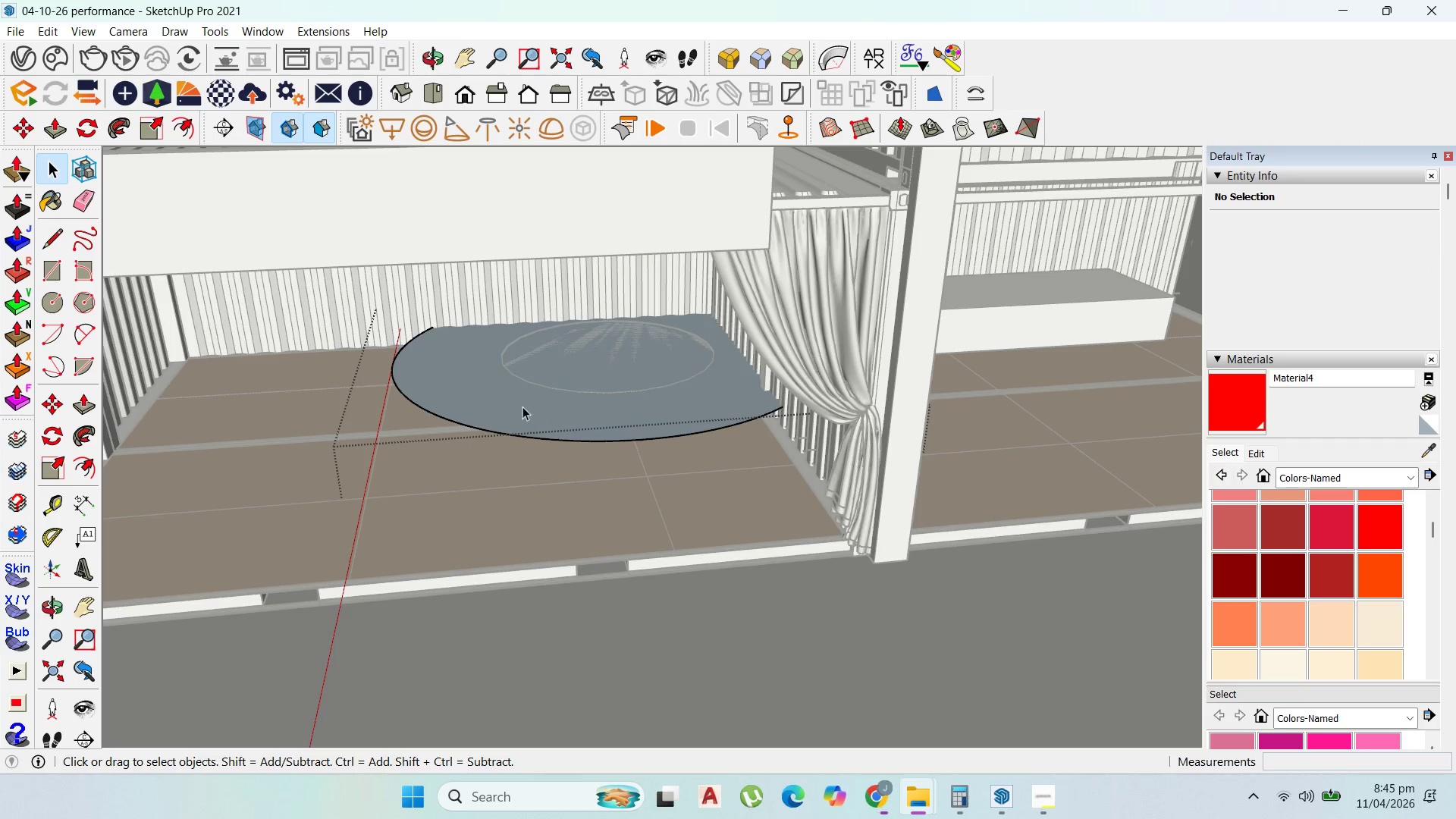 
scroll: coordinate [482, 405], scroll_direction: up, amount: 1.0
 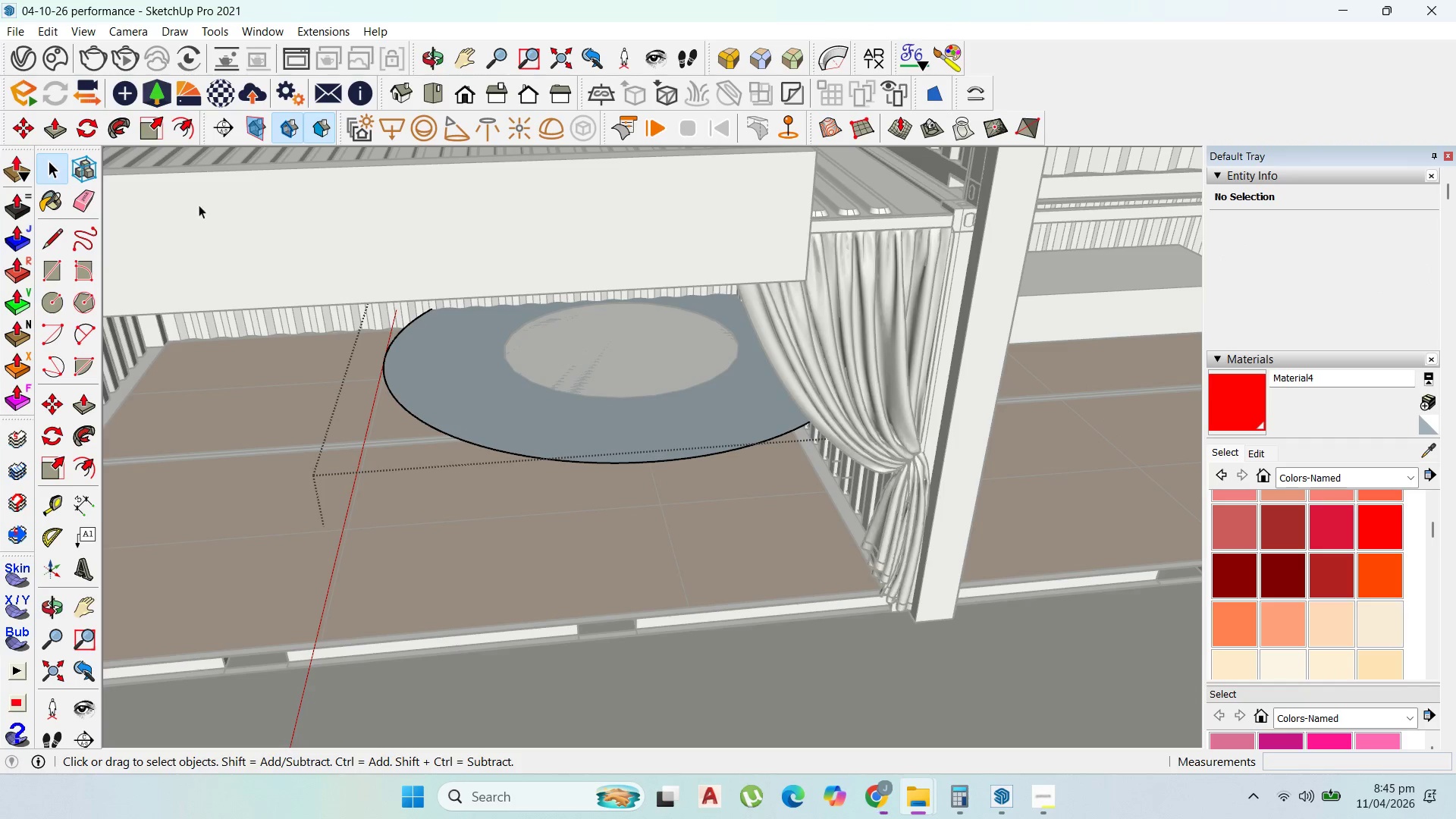 
left_click([182, 130])
 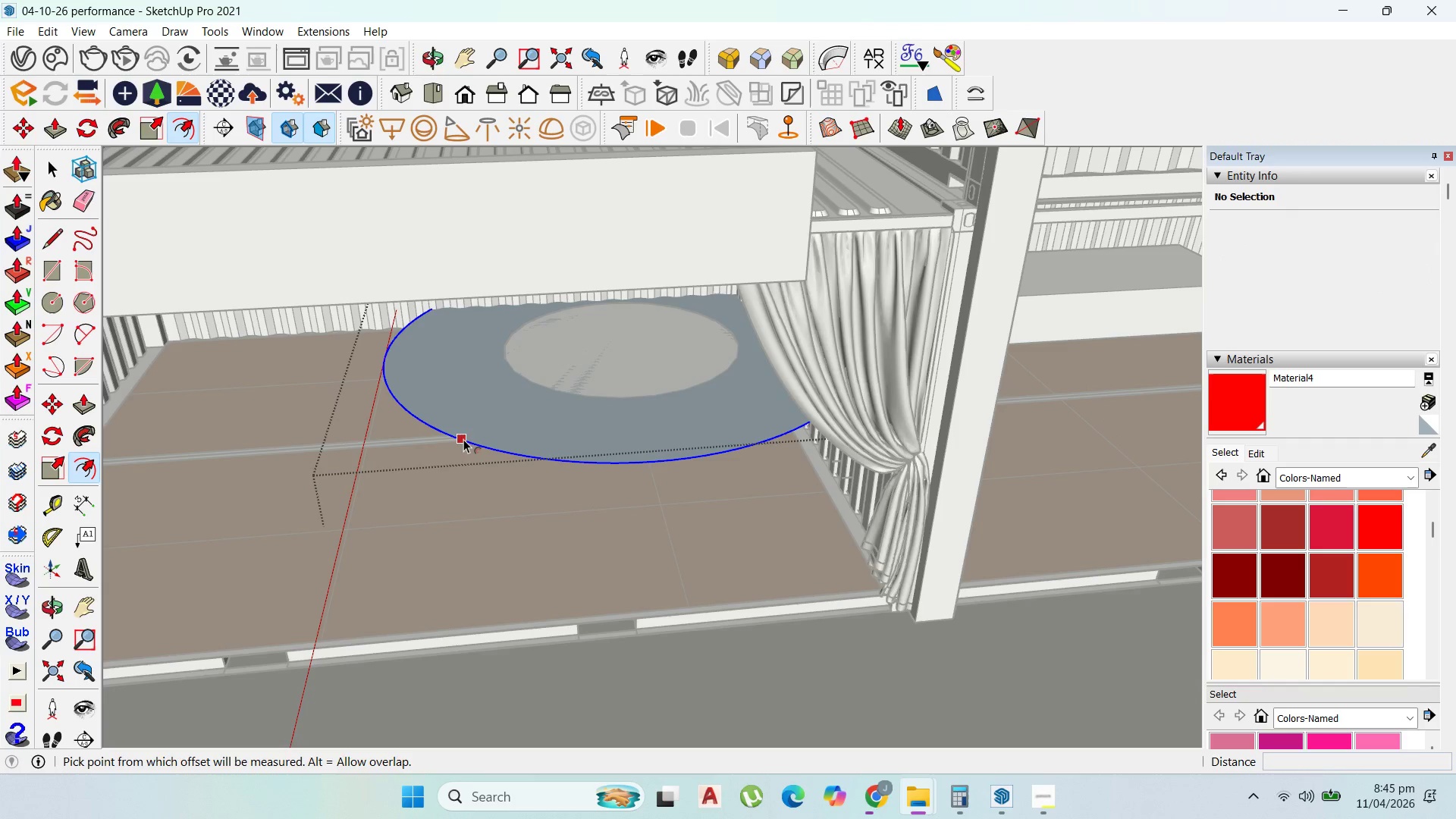 
left_click_drag(start_coordinate=[466, 439], to_coordinate=[439, 463])
 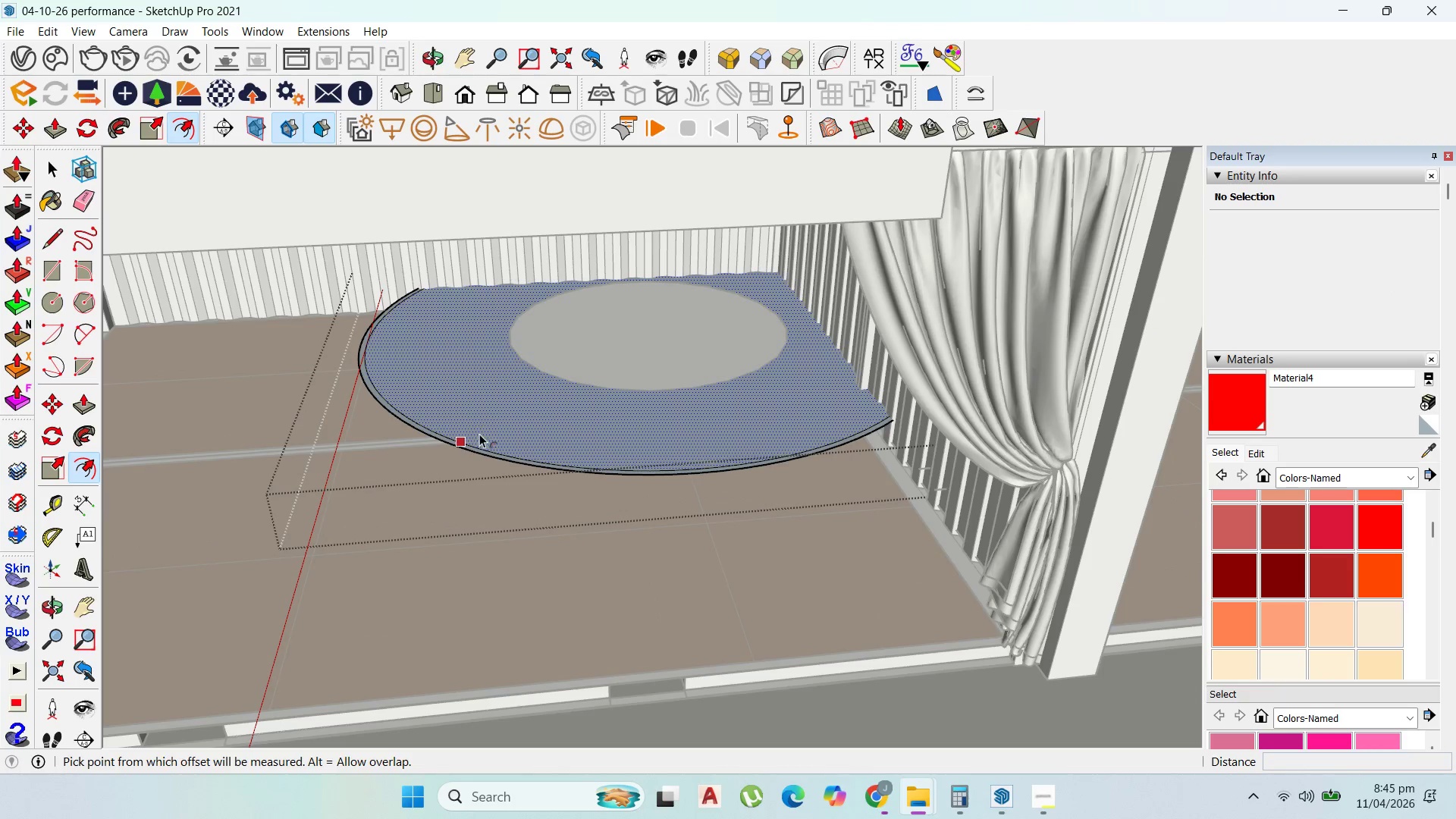 
type(45)
 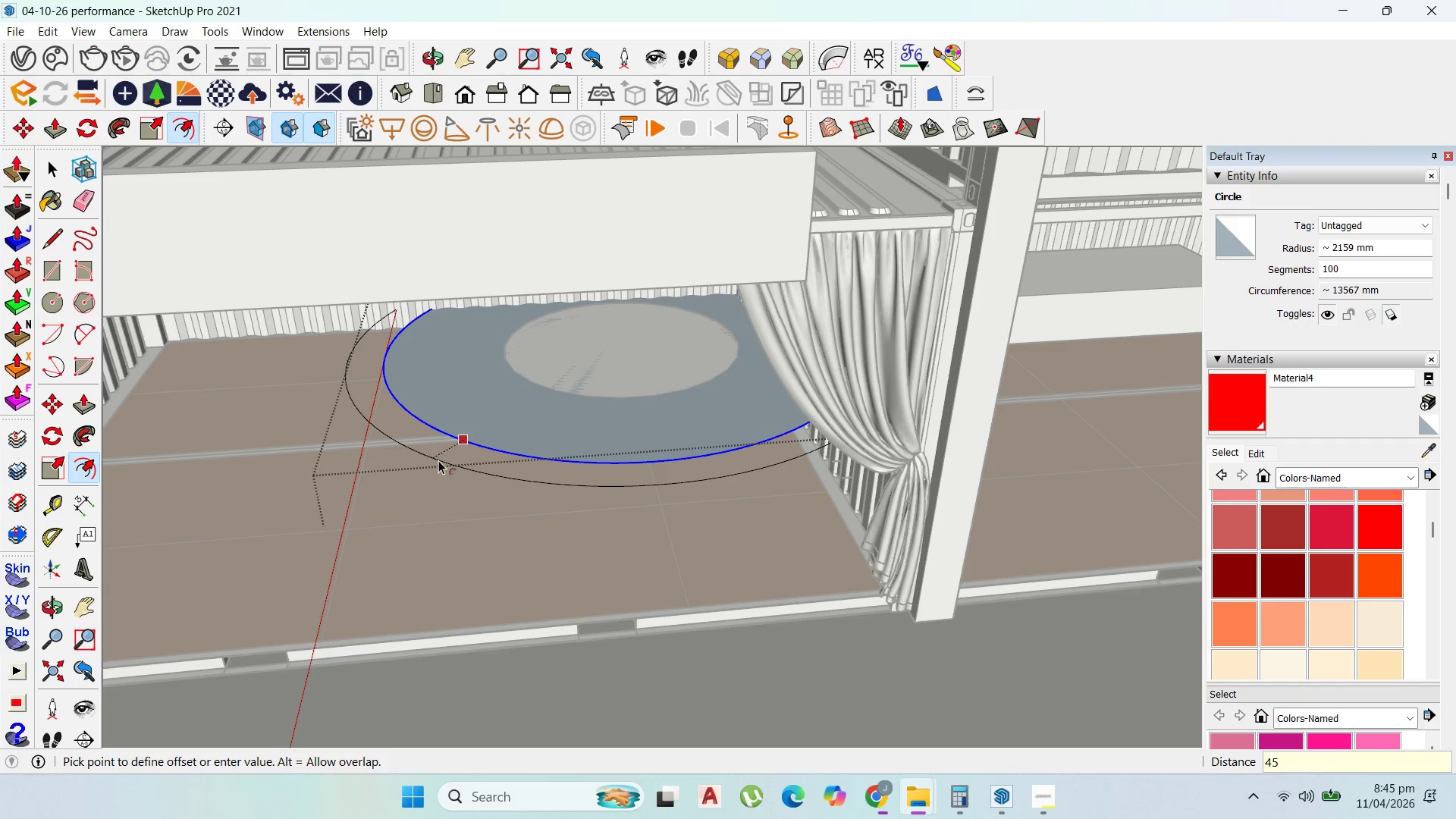 
key(Enter)
 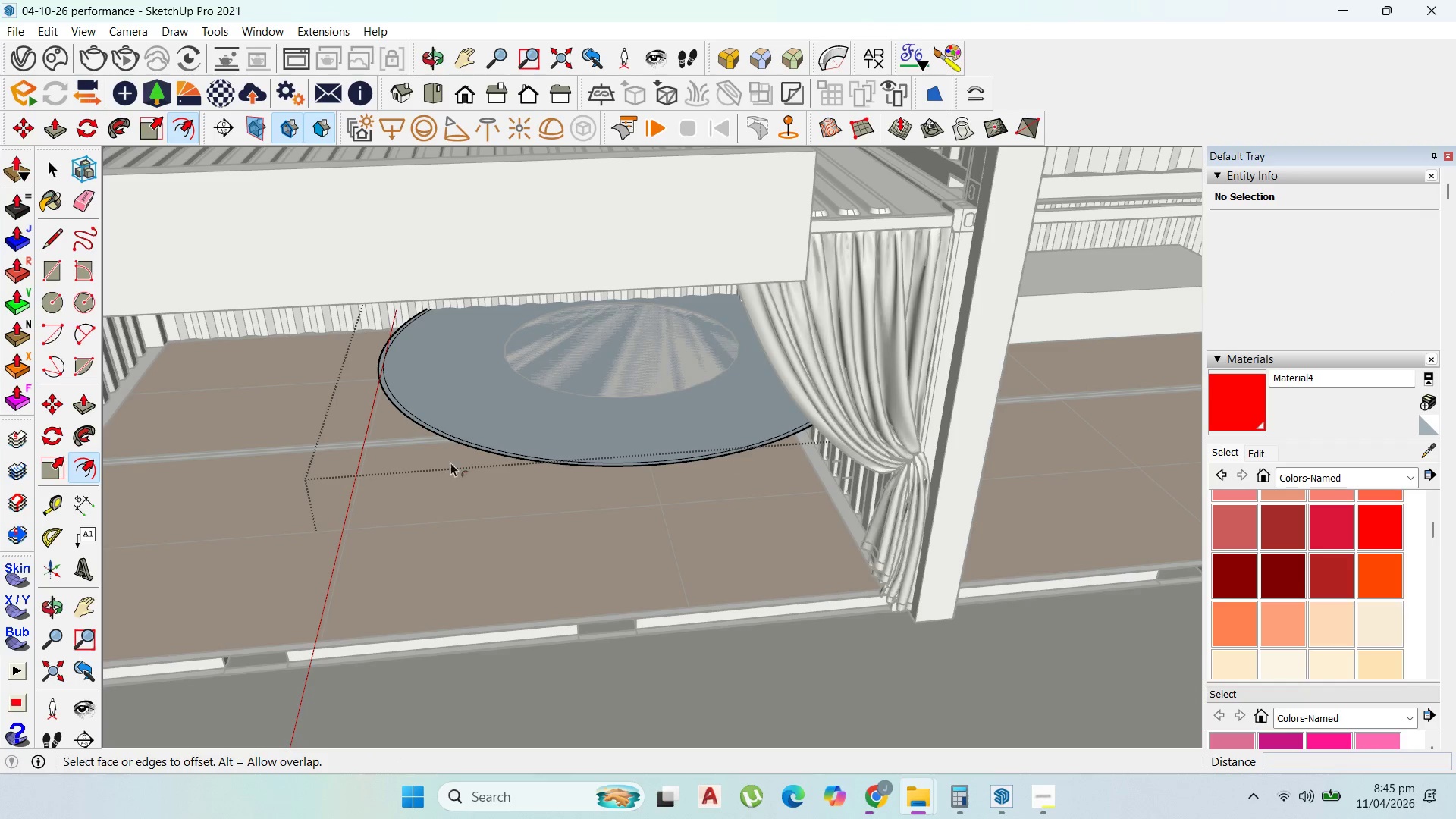 
key(Control+Z)
 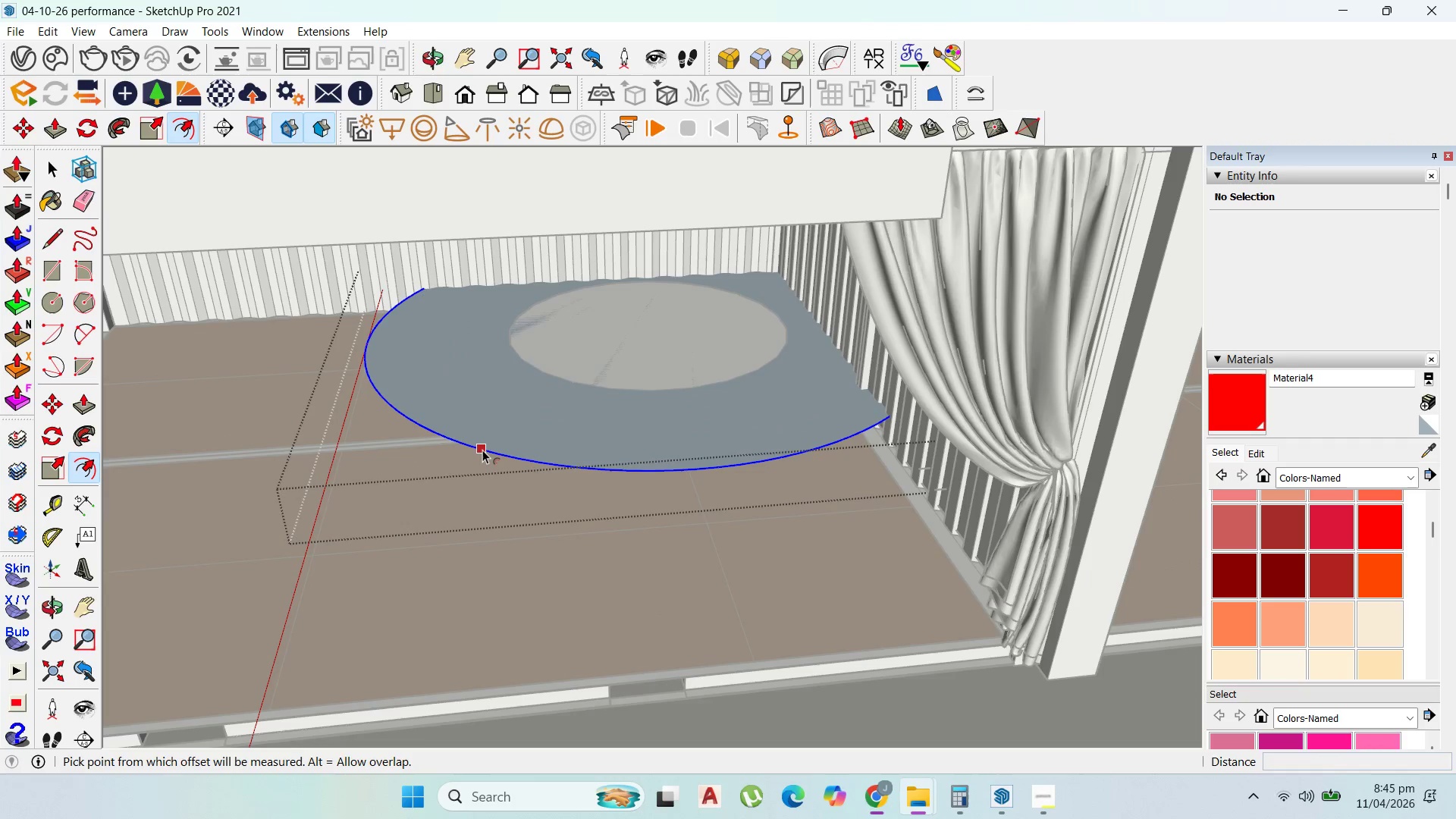 
scroll: coordinate [478, 431], scroll_direction: up, amount: 2.0
 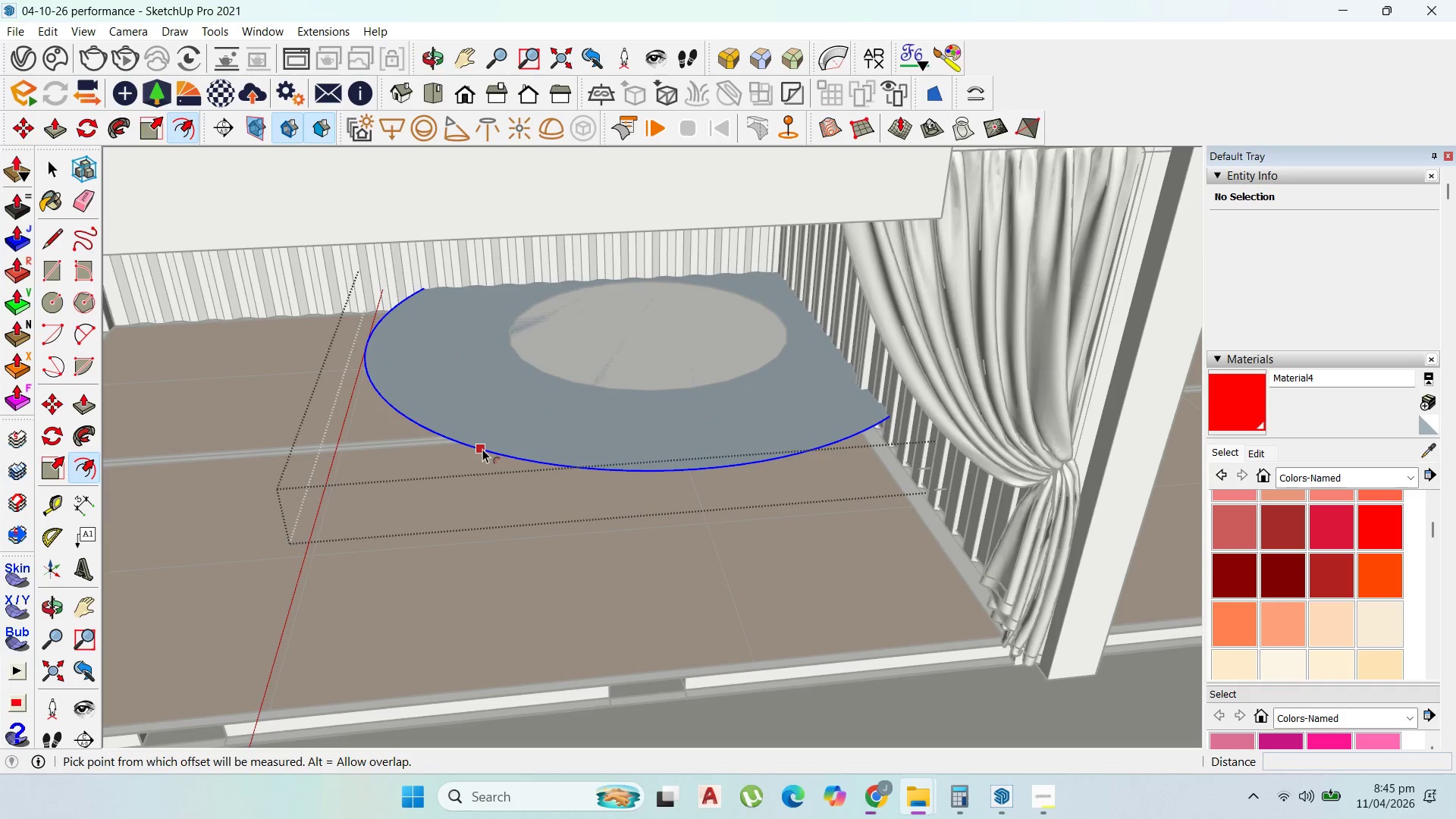 
left_click_drag(start_coordinate=[482, 450], to_coordinate=[431, 488])
 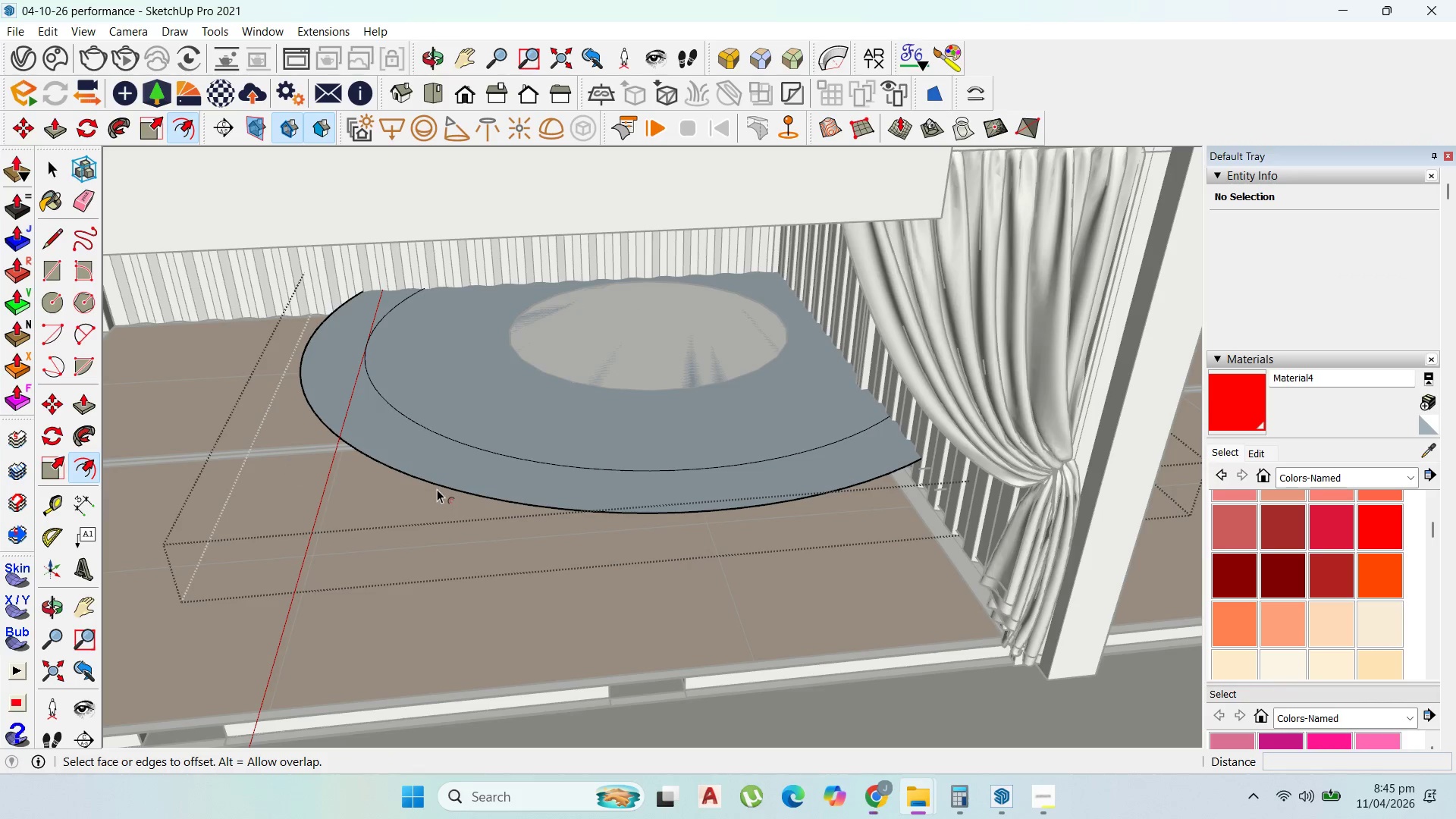 
type(2)
key(Backspace)
type(450)
 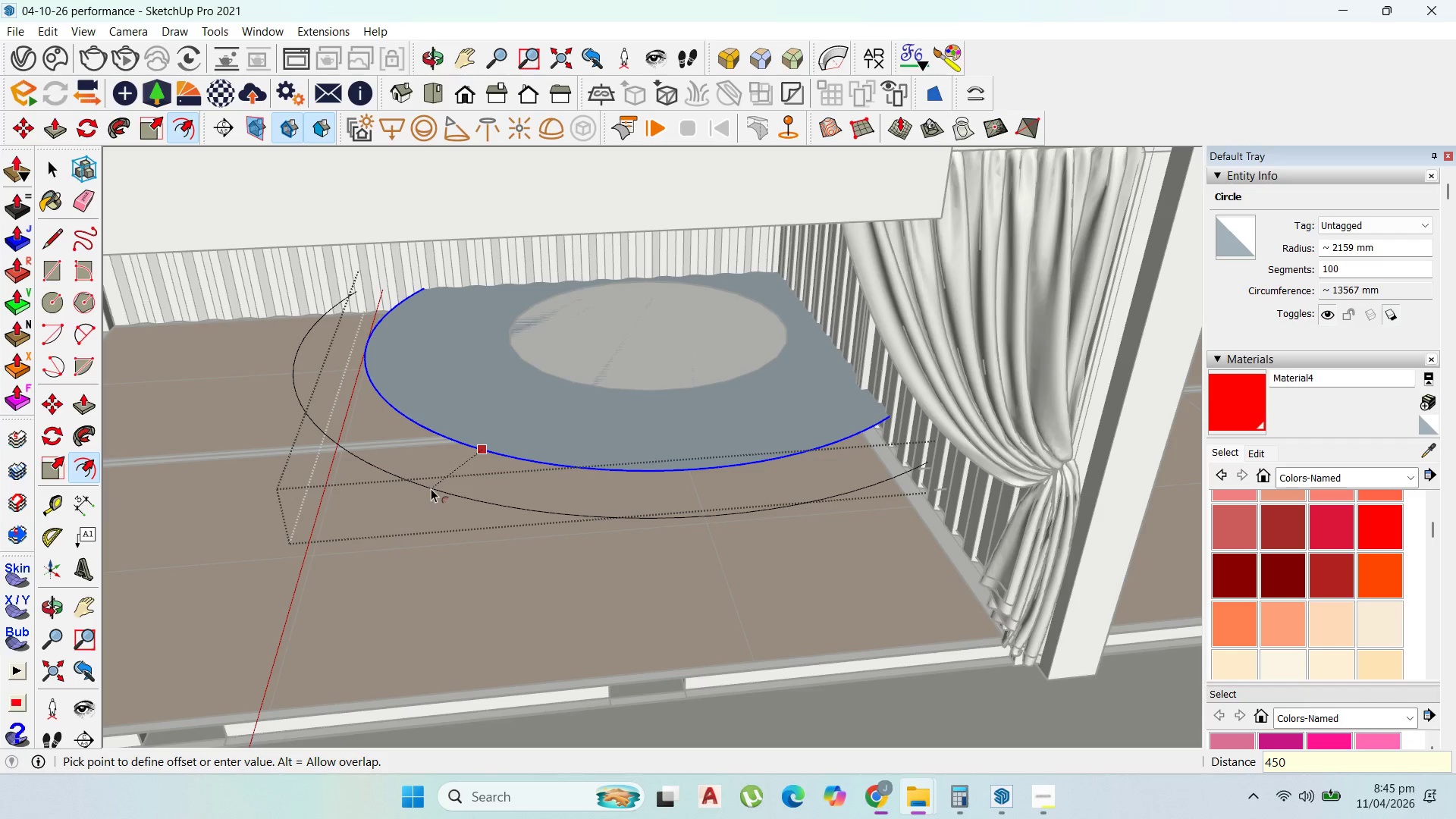 
key(Enter)
 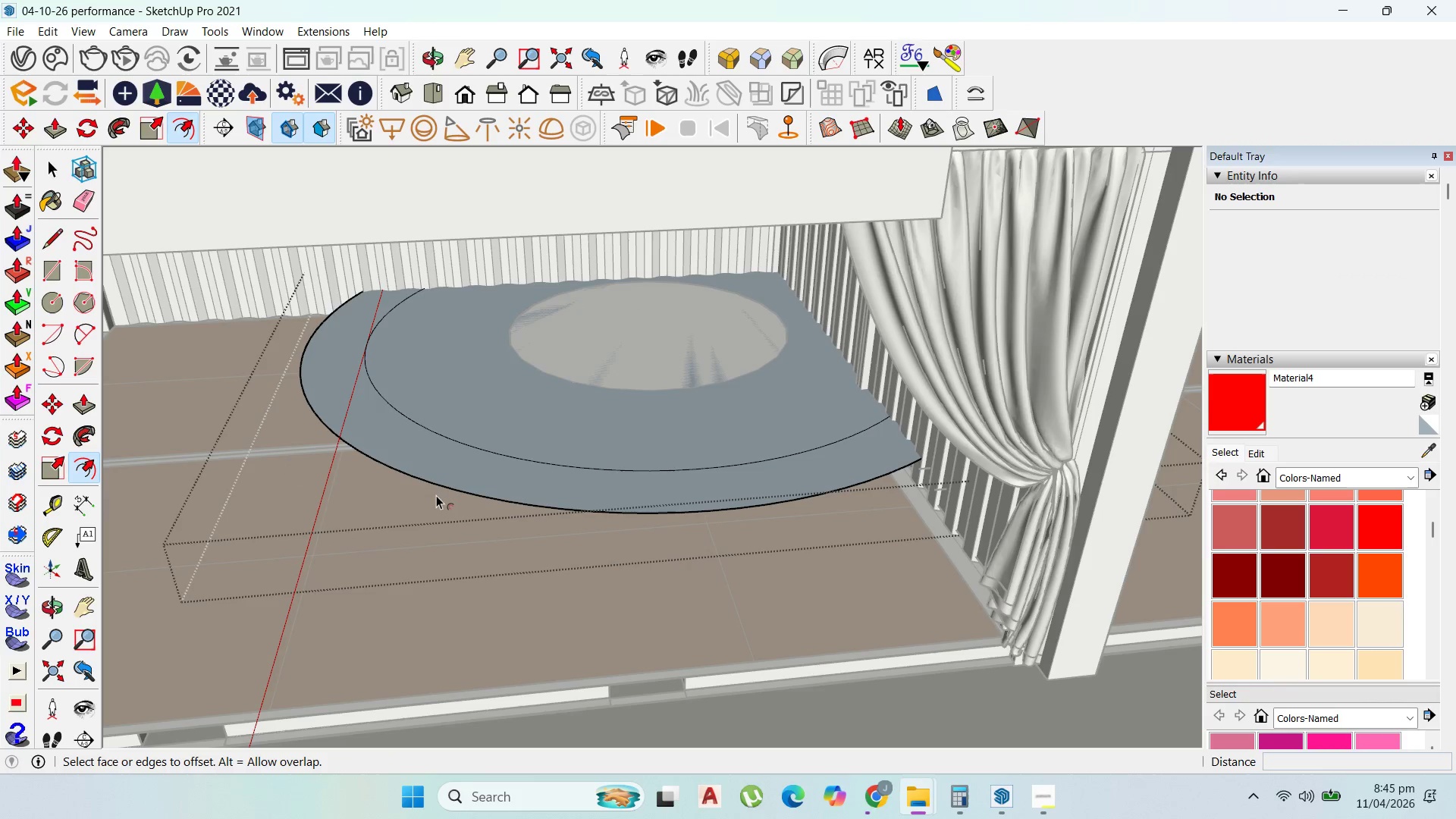 
key(Escape)
 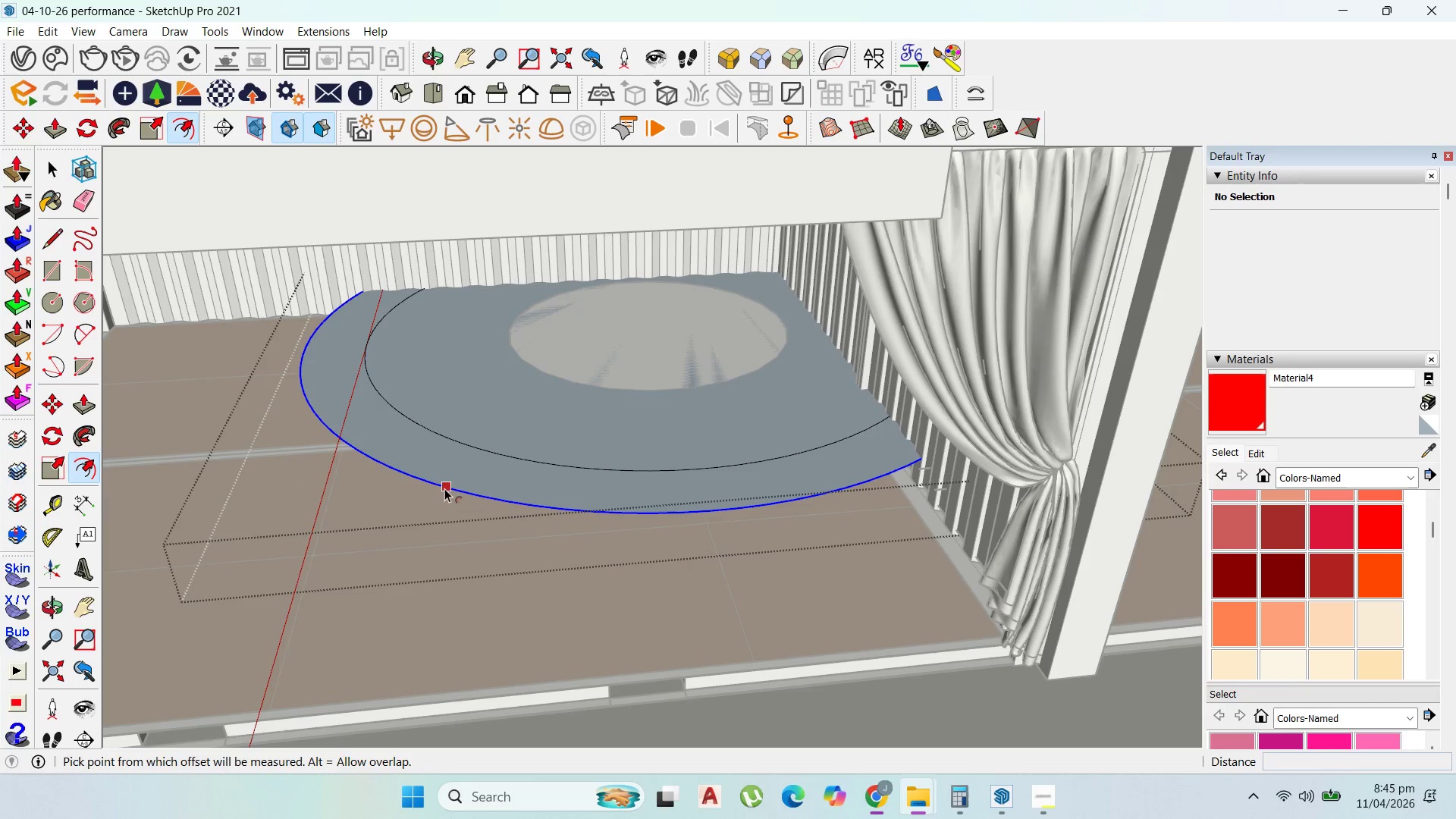 
left_click_drag(start_coordinate=[444, 488], to_coordinate=[448, 499])
 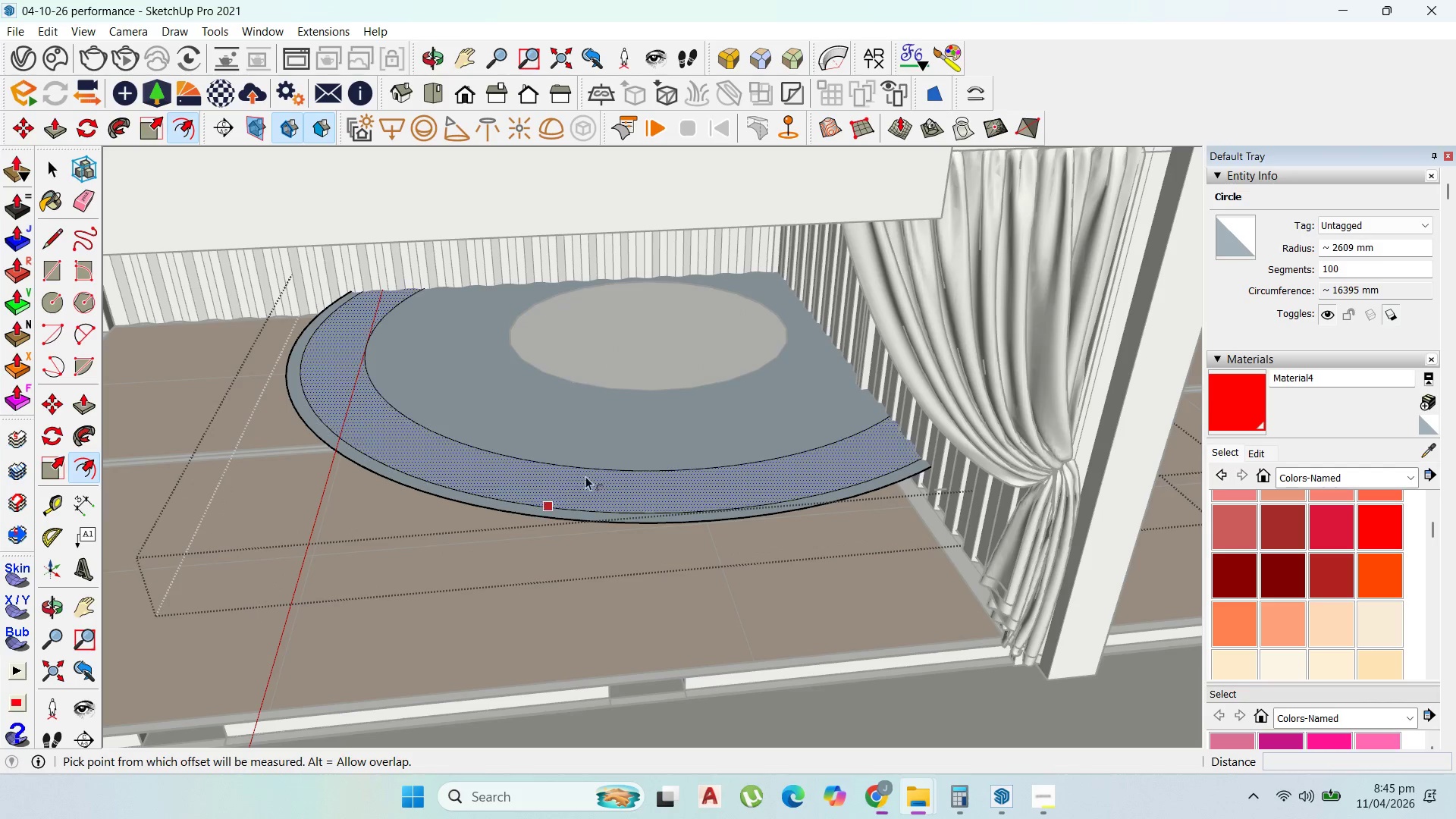 
scroll: coordinate [592, 475], scroll_direction: down, amount: 3.0
 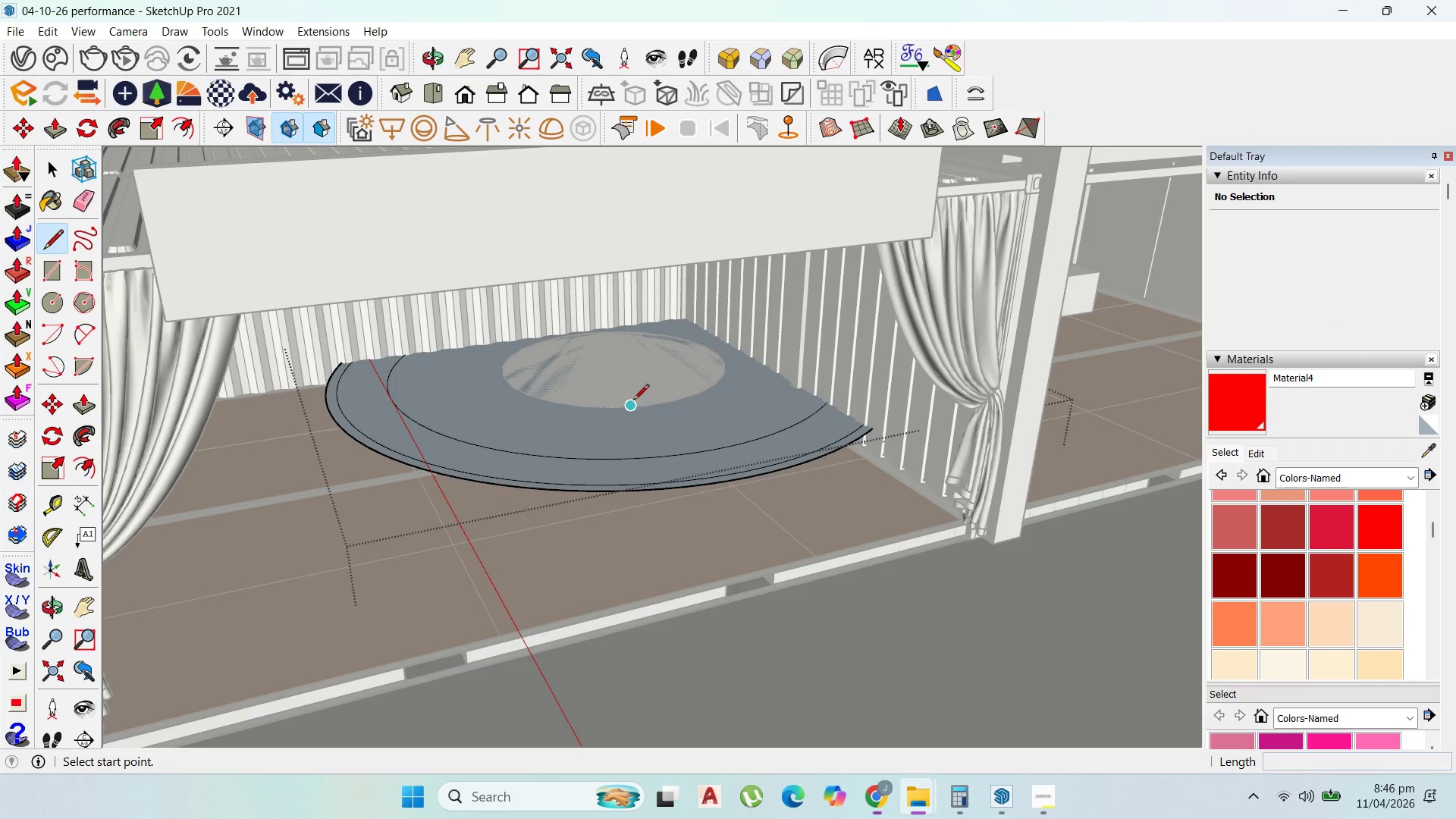 
wait(6.05)
 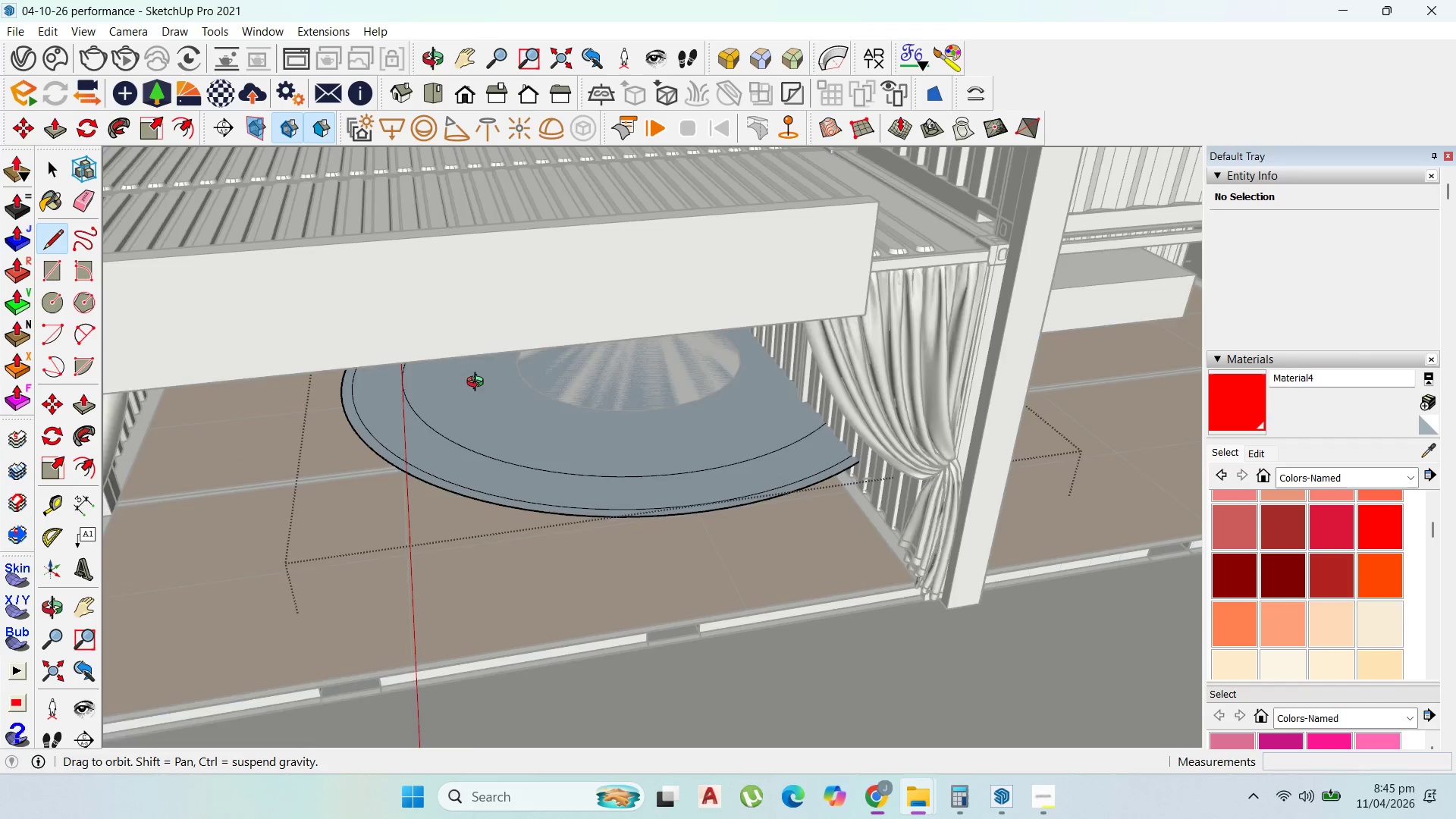 
left_click([617, 368])
 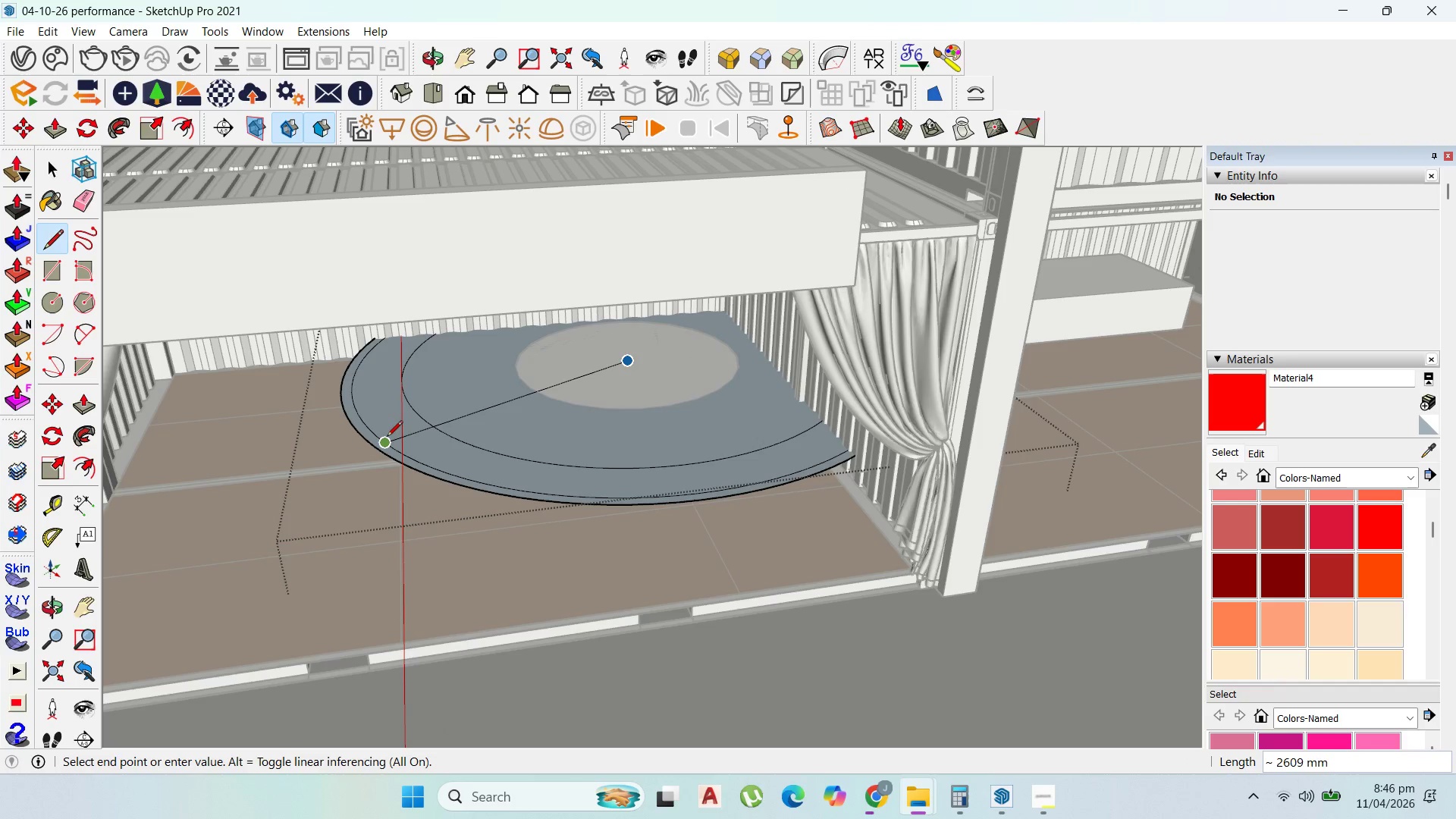 
left_click([376, 445])
 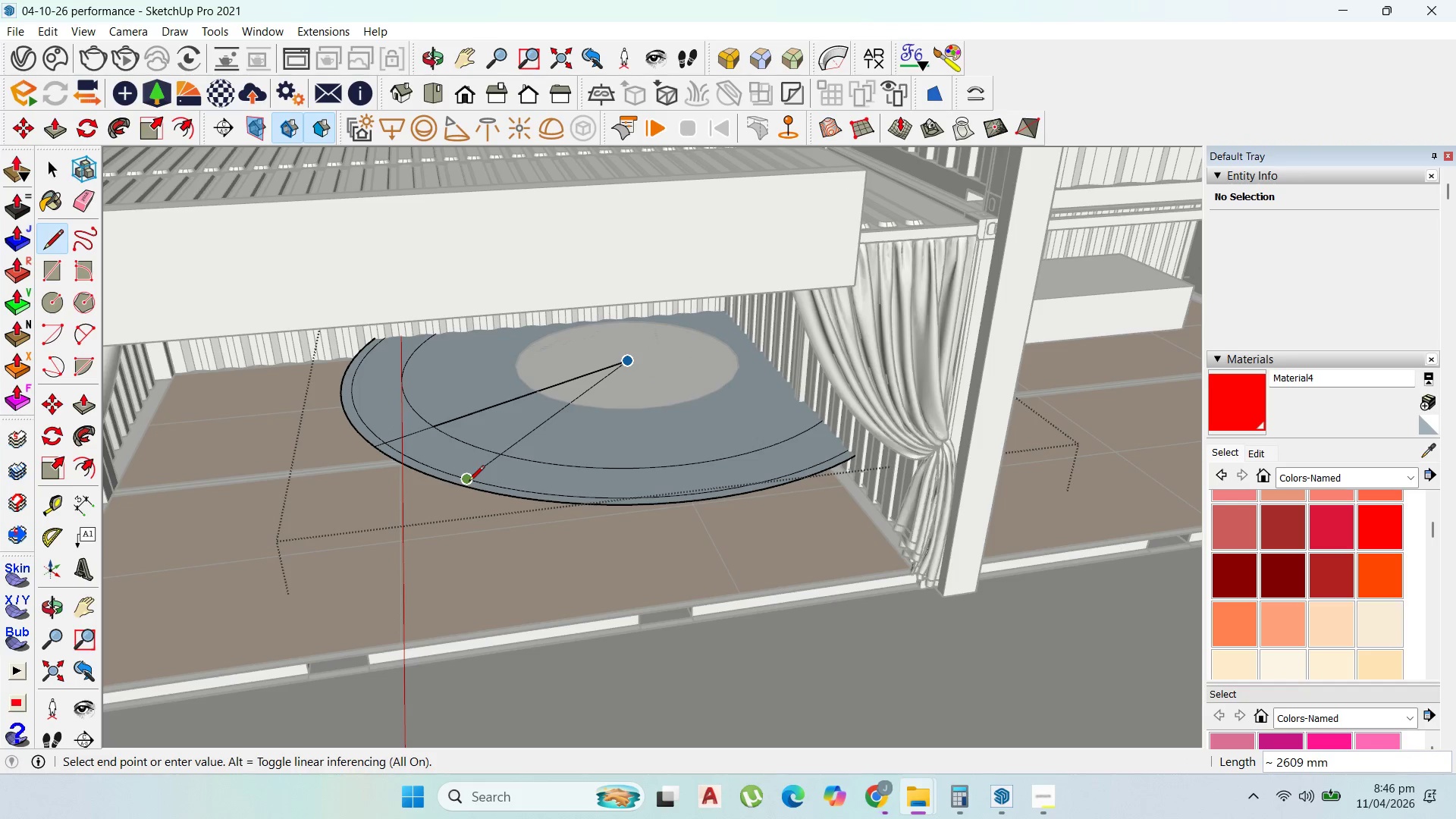 
left_click([469, 488])
 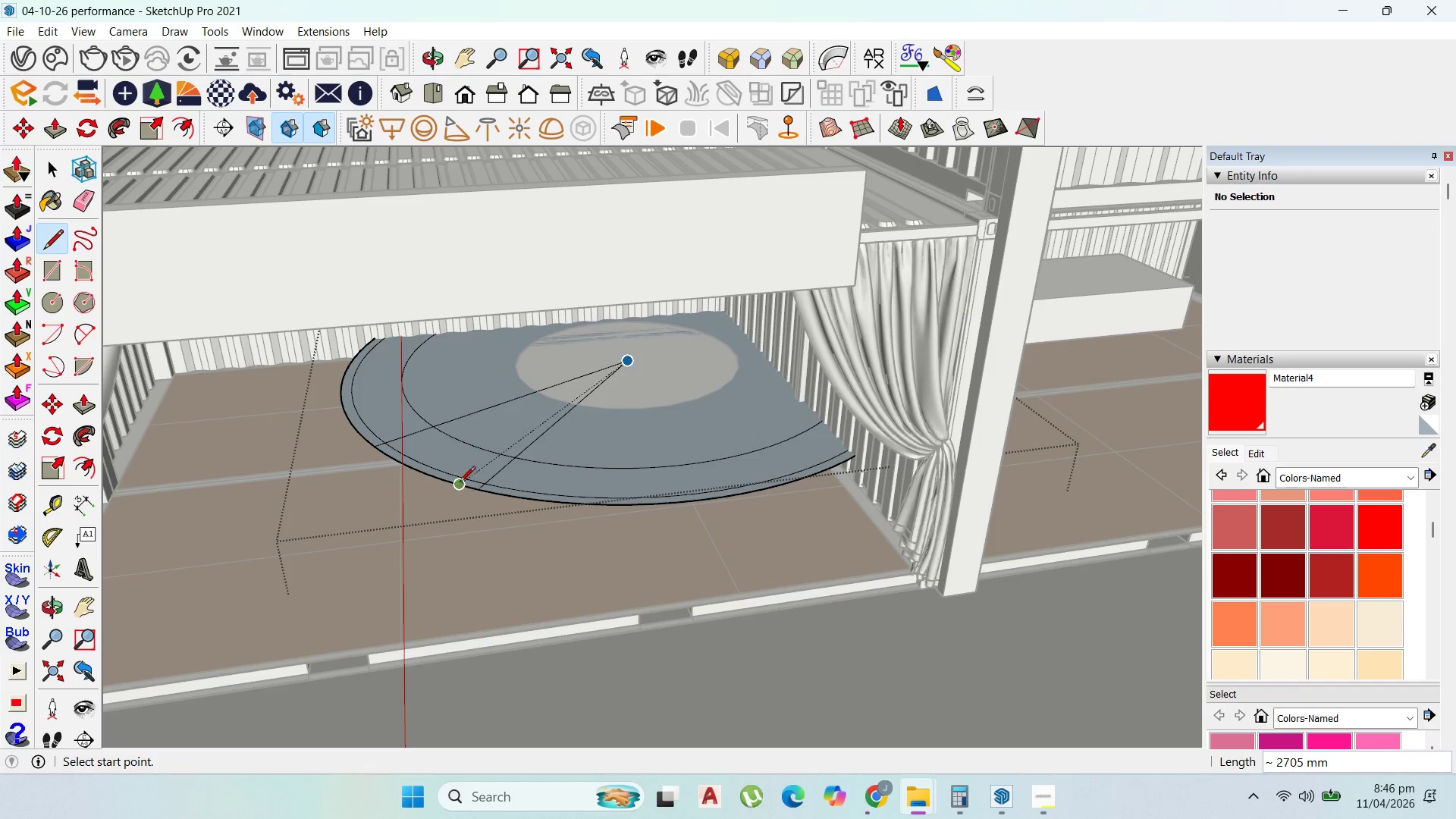 
key(Escape)
 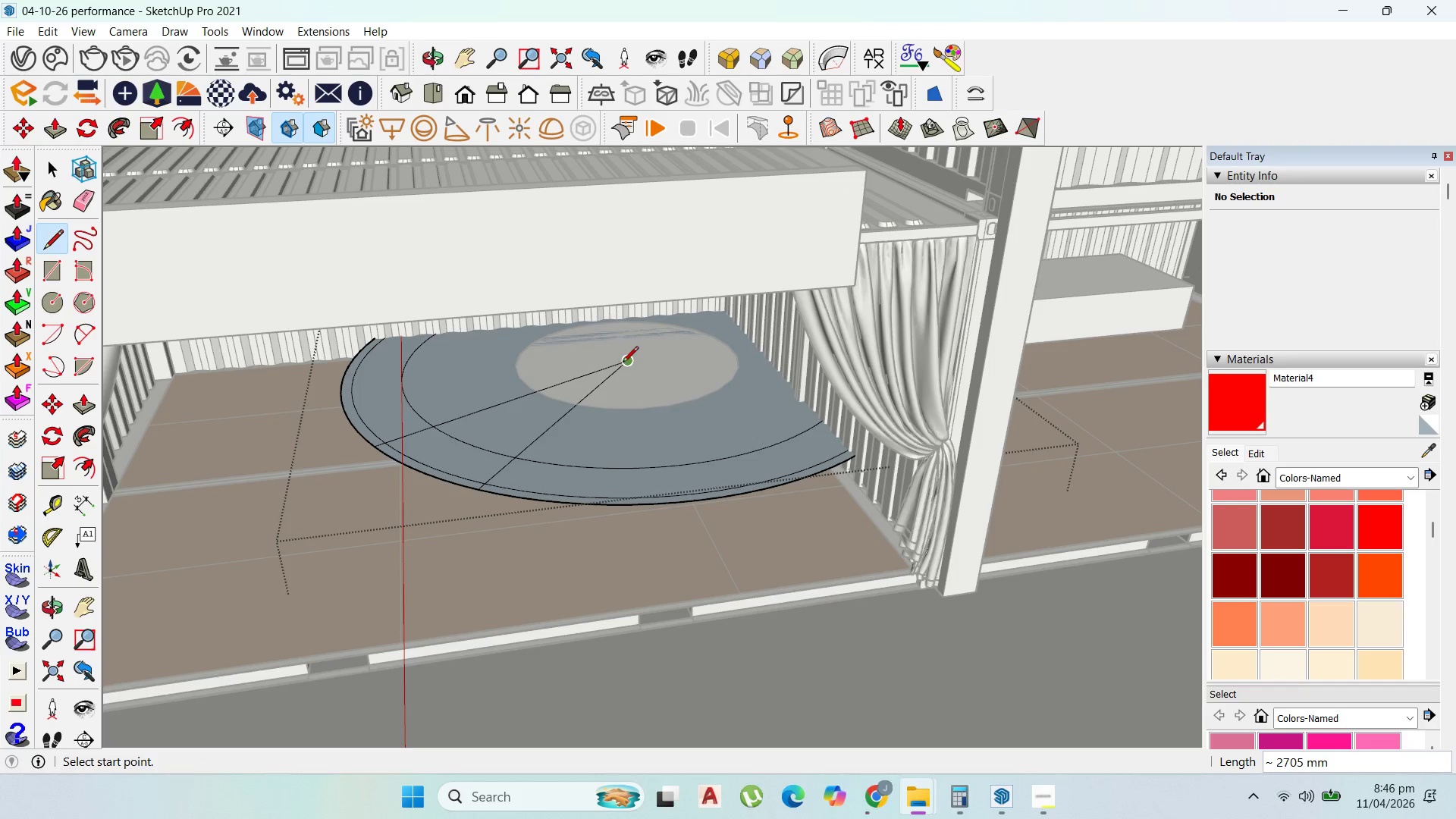 
left_click([623, 363])
 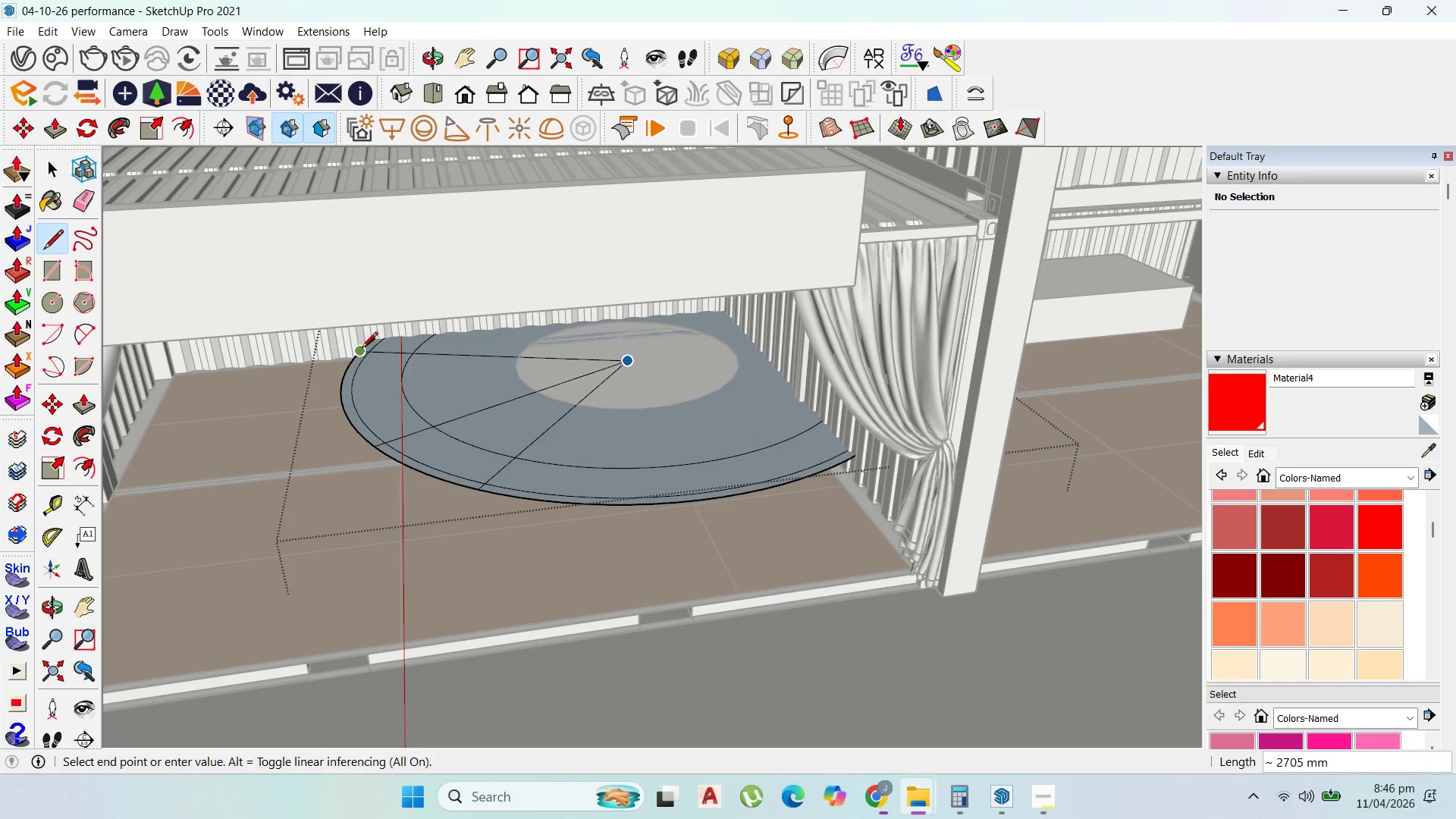 
left_click([366, 345])
 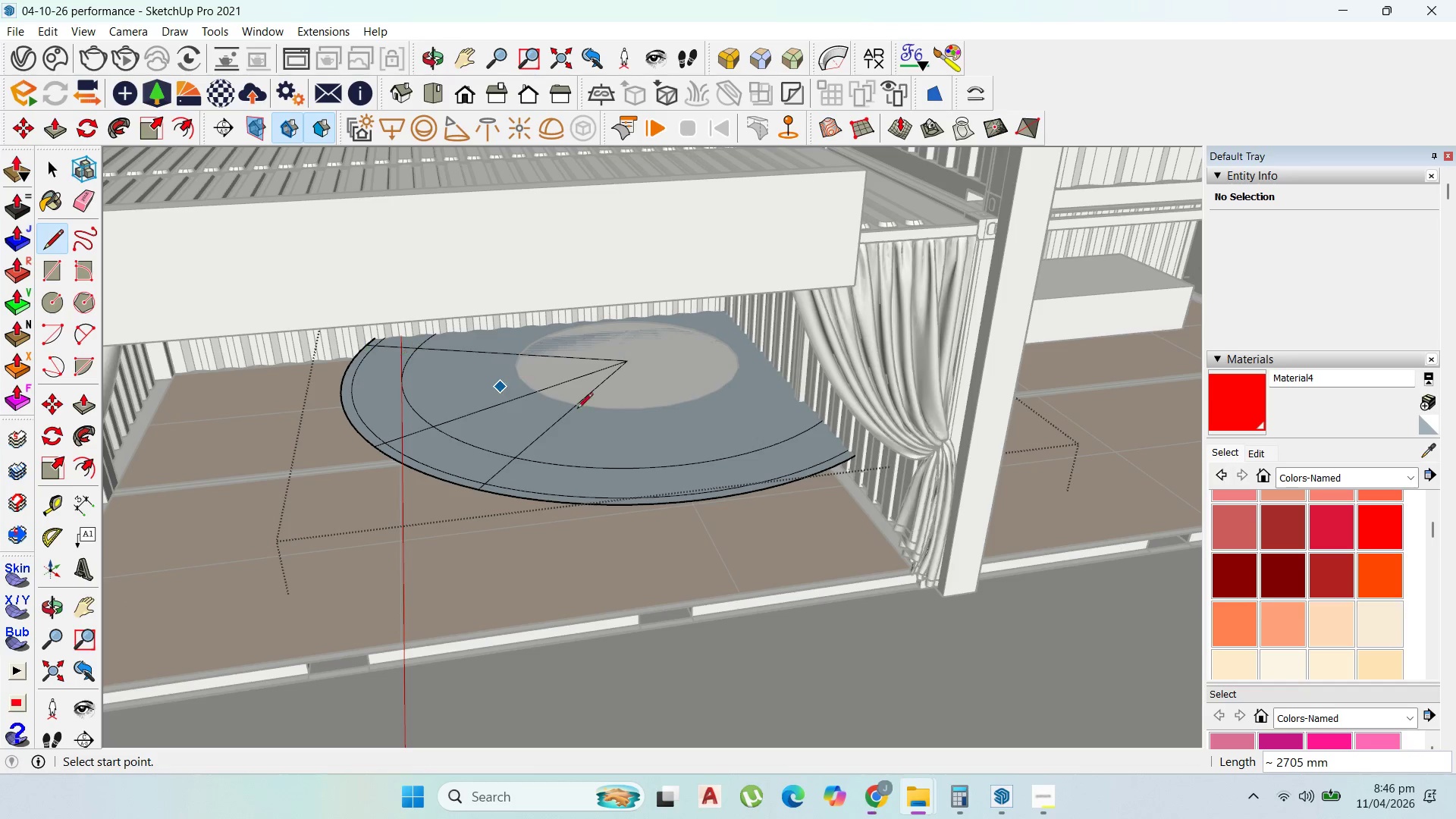 
key(Escape)
 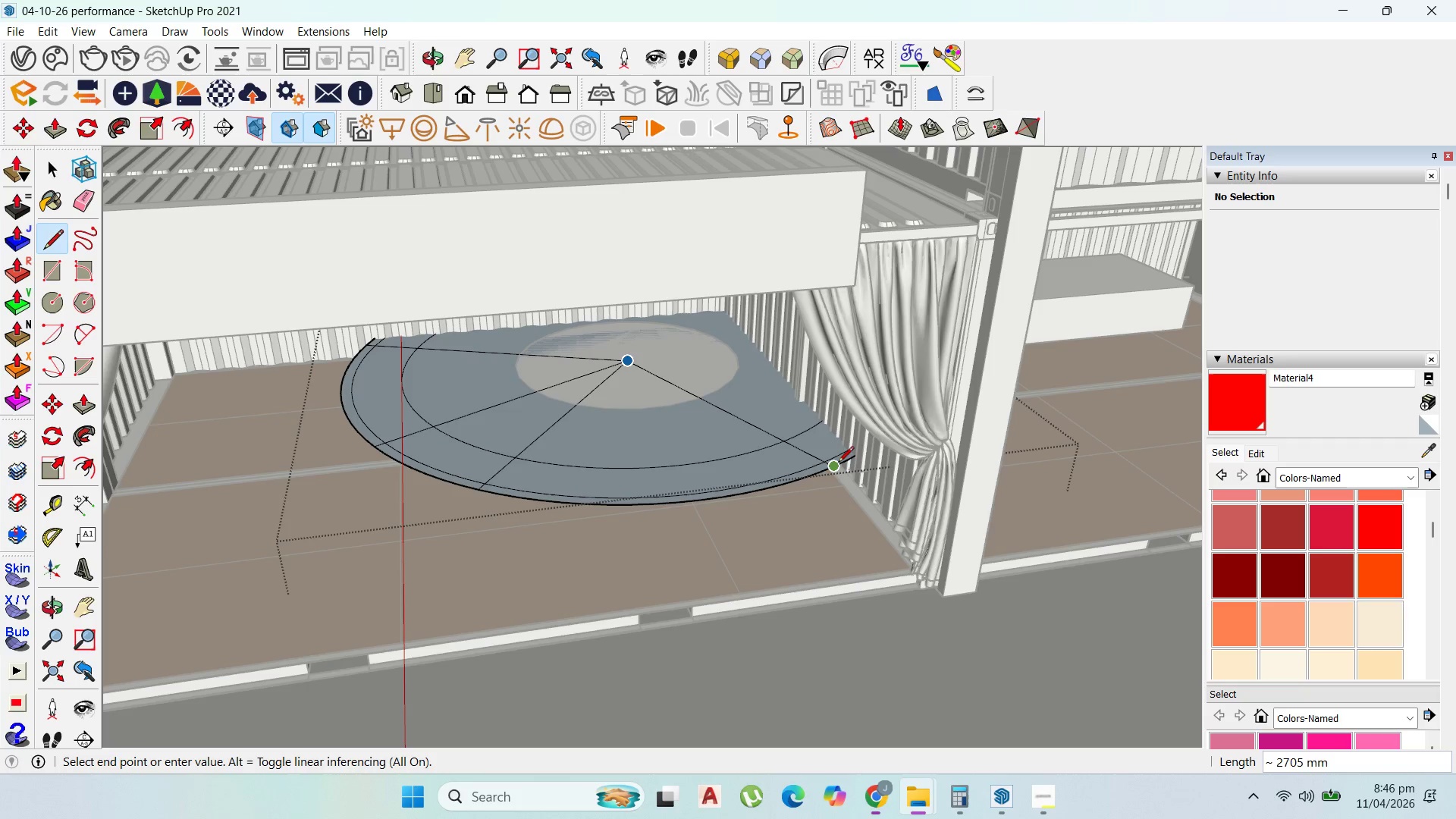 
left_click([841, 465])
 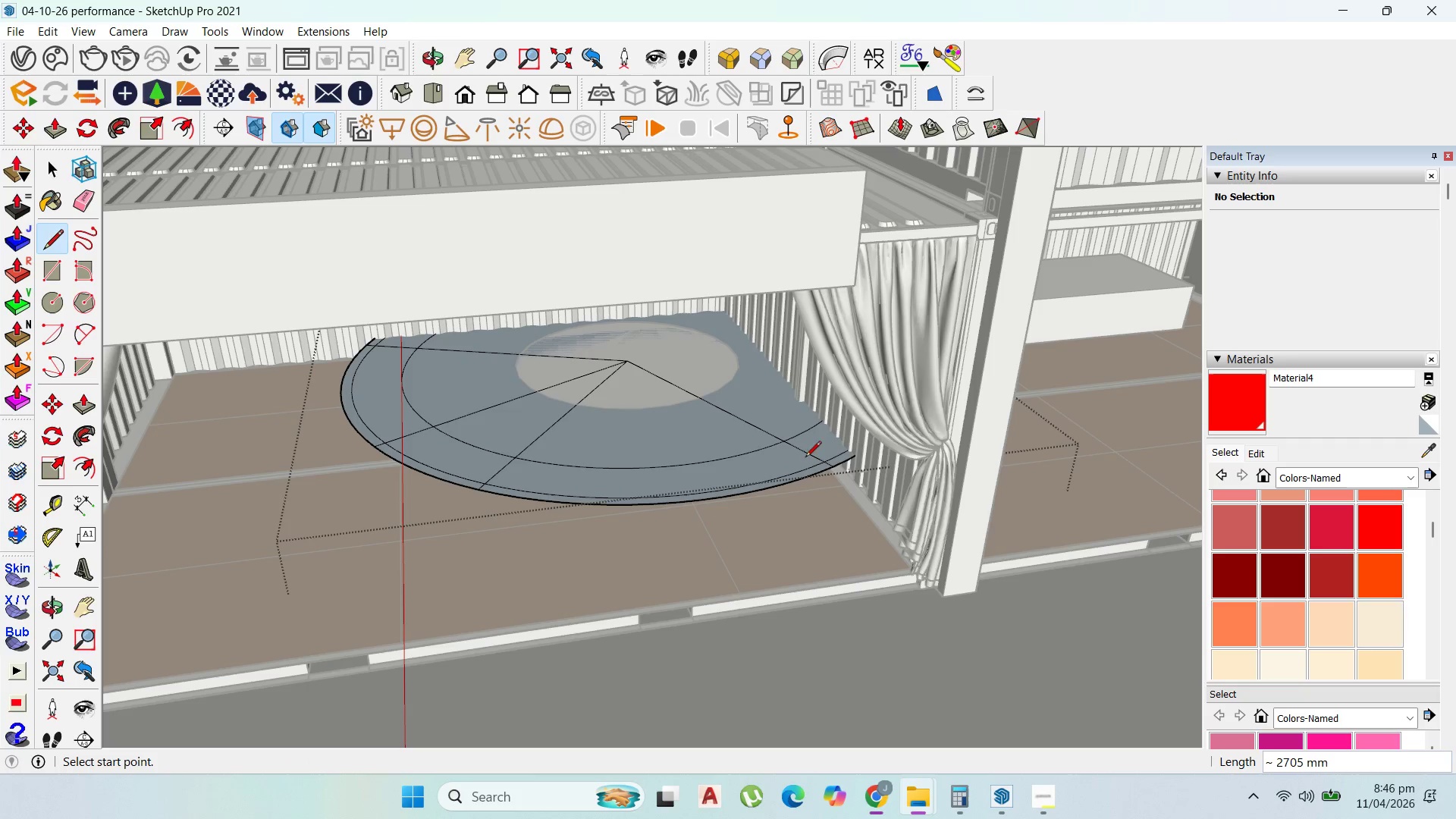 
key(Escape)
 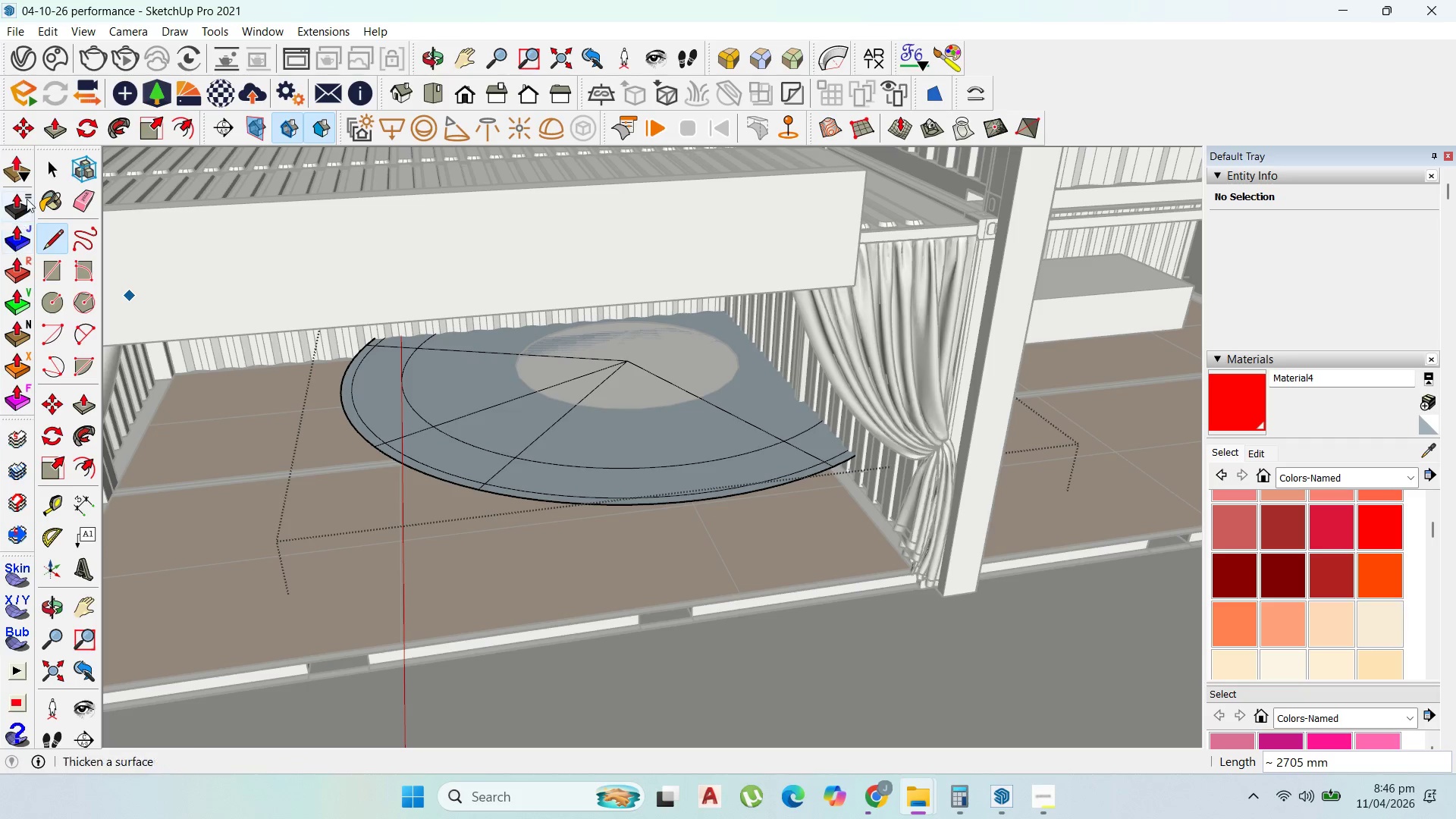 
left_click_drag(start_coordinate=[43, 171], to_coordinate=[58, 170])
 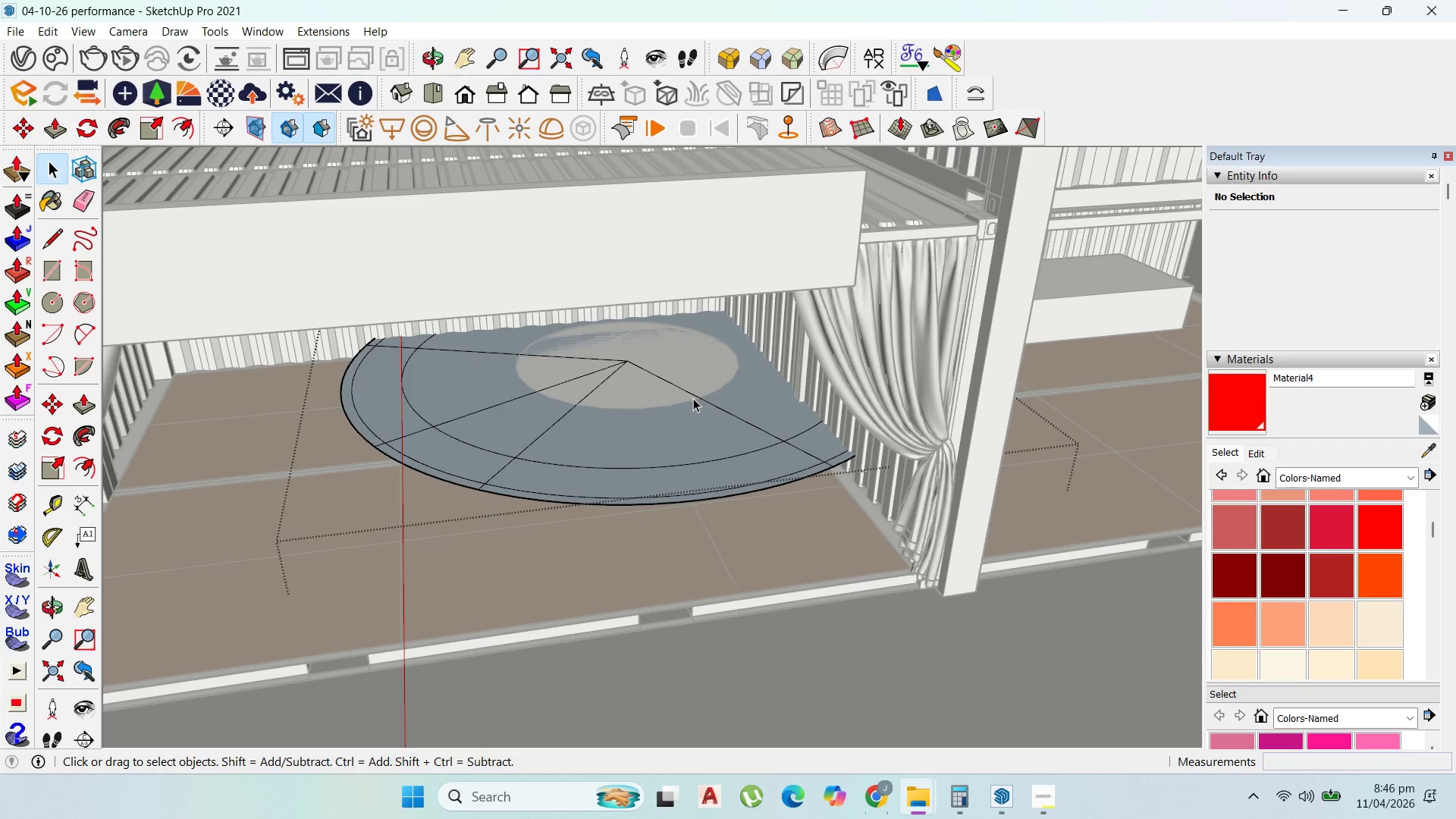 
left_click_drag(start_coordinate=[692, 397], to_coordinate=[560, 339])
 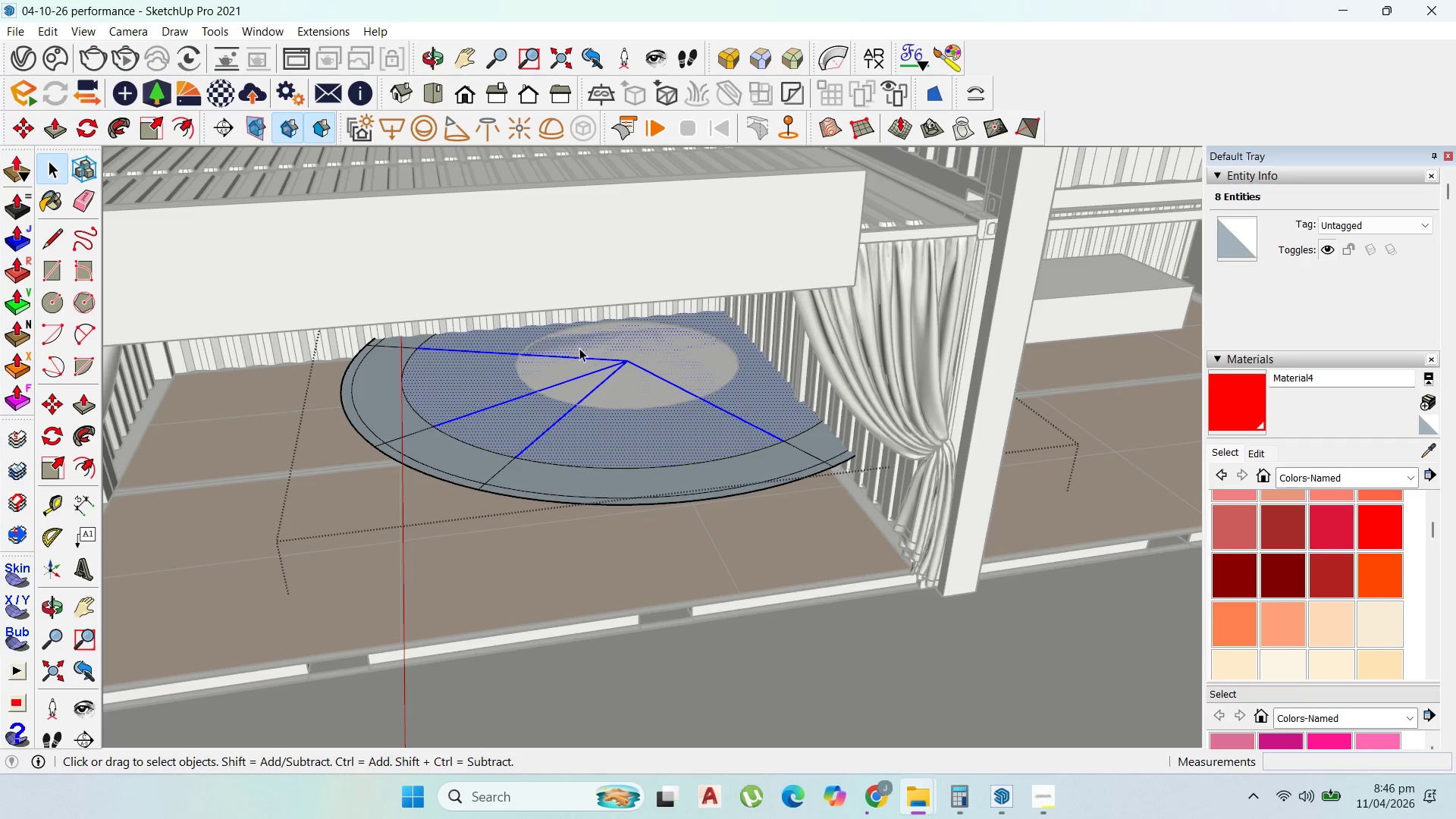 
key(Delete)
 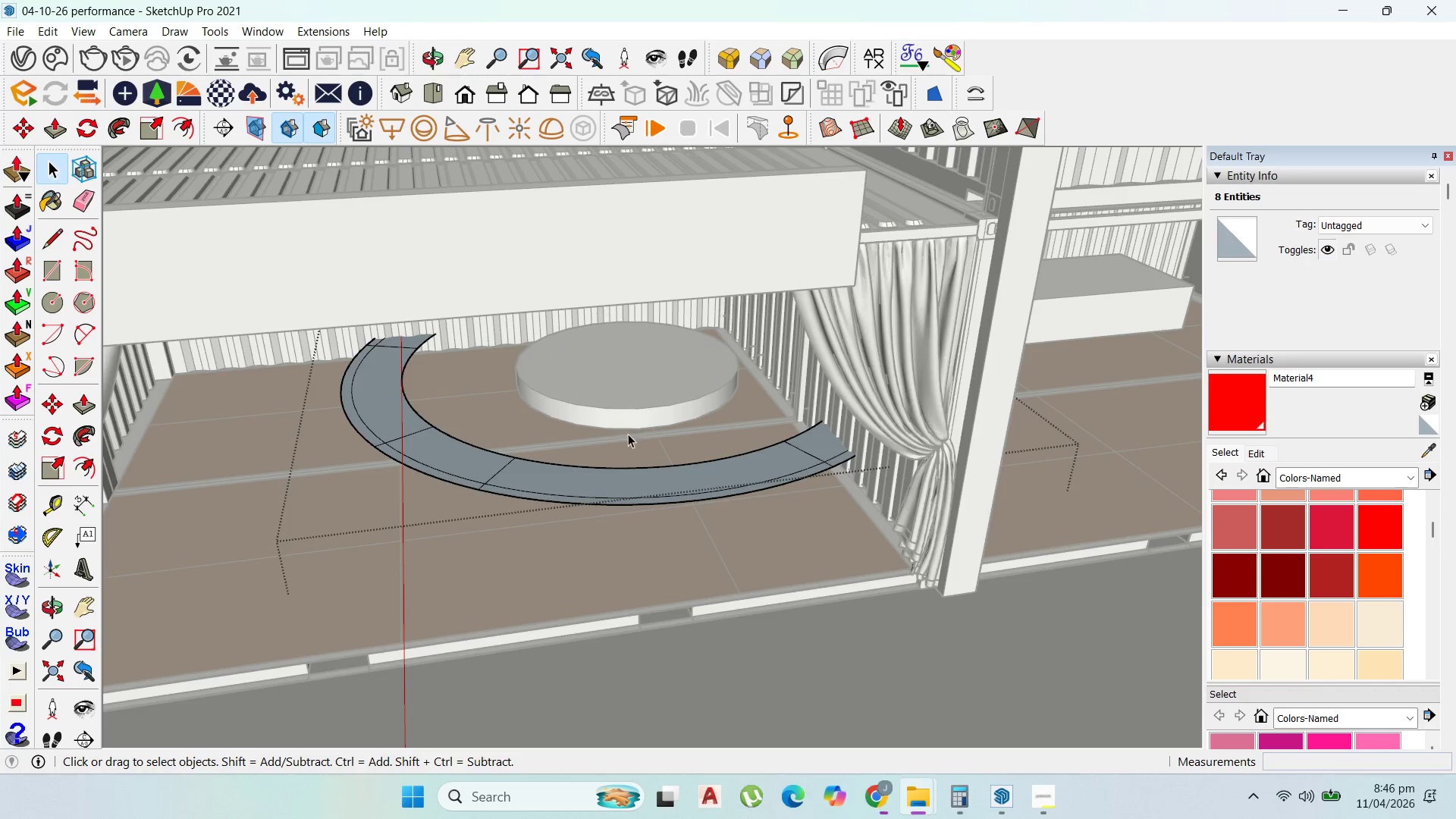 
scroll: coordinate [890, 480], scroll_direction: down, amount: 2.0
 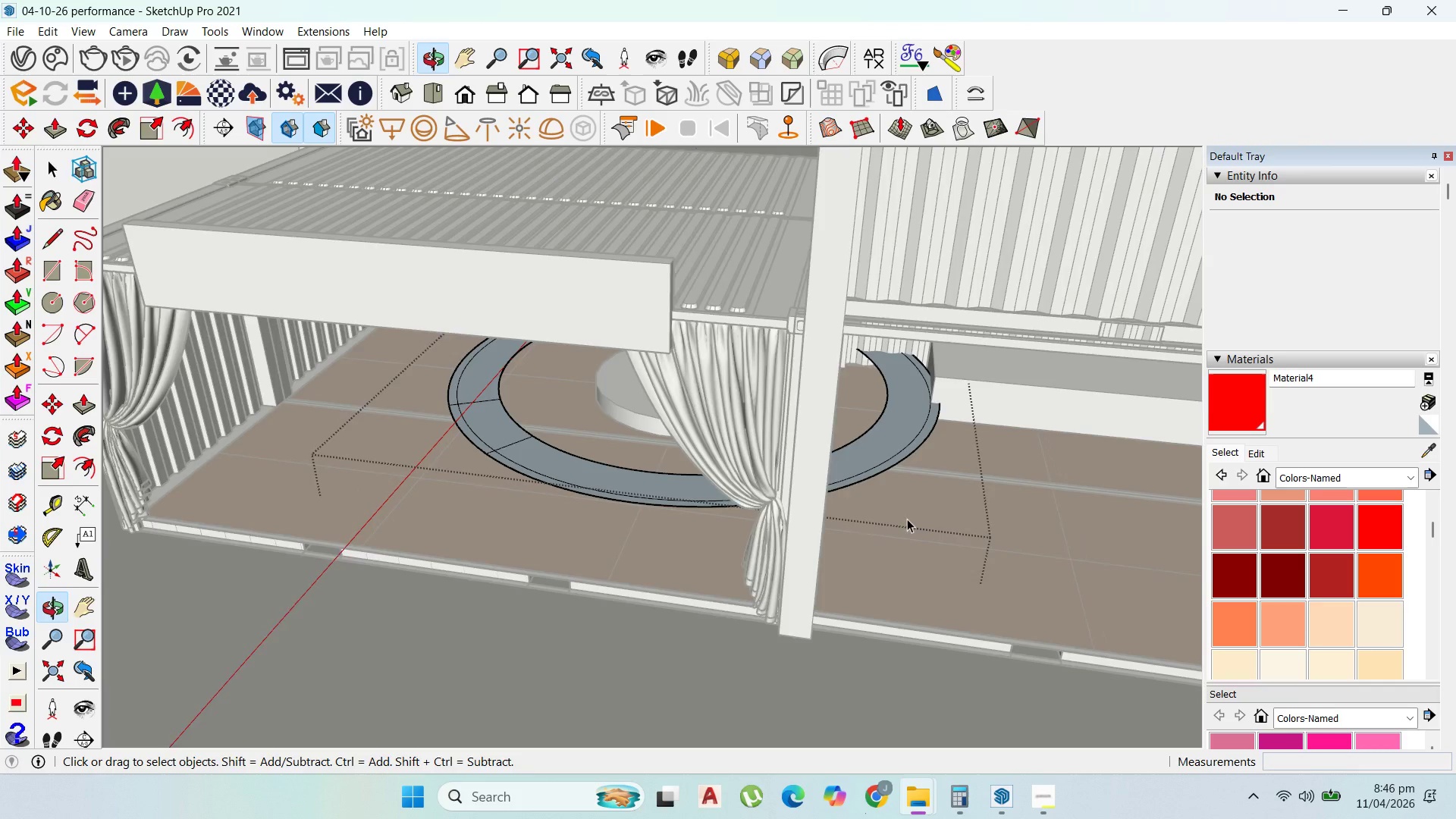 
left_click_drag(start_coordinate=[950, 522], to_coordinate=[838, 396])
 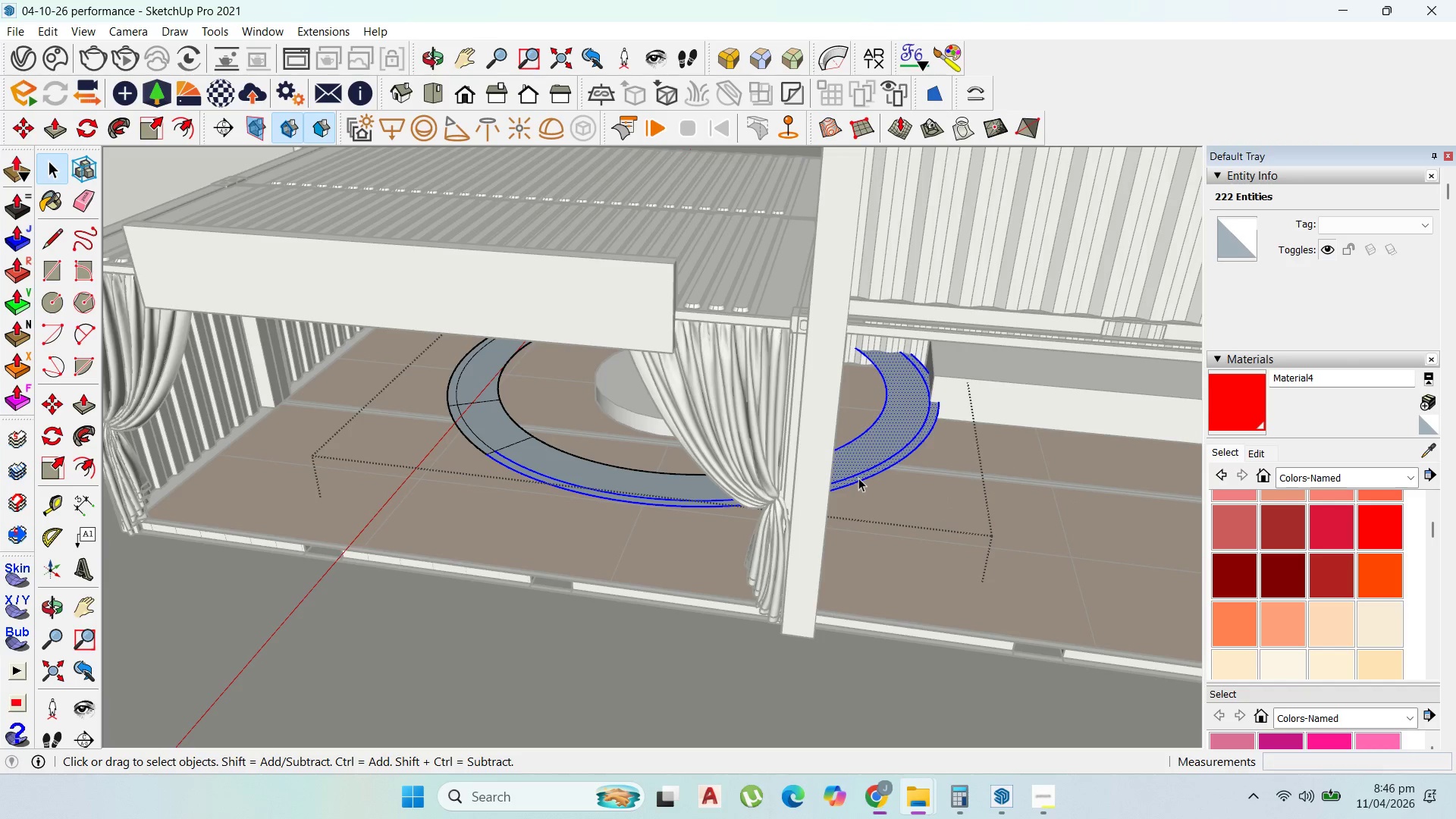 
scroll: coordinate [786, 472], scroll_direction: up, amount: 16.0
 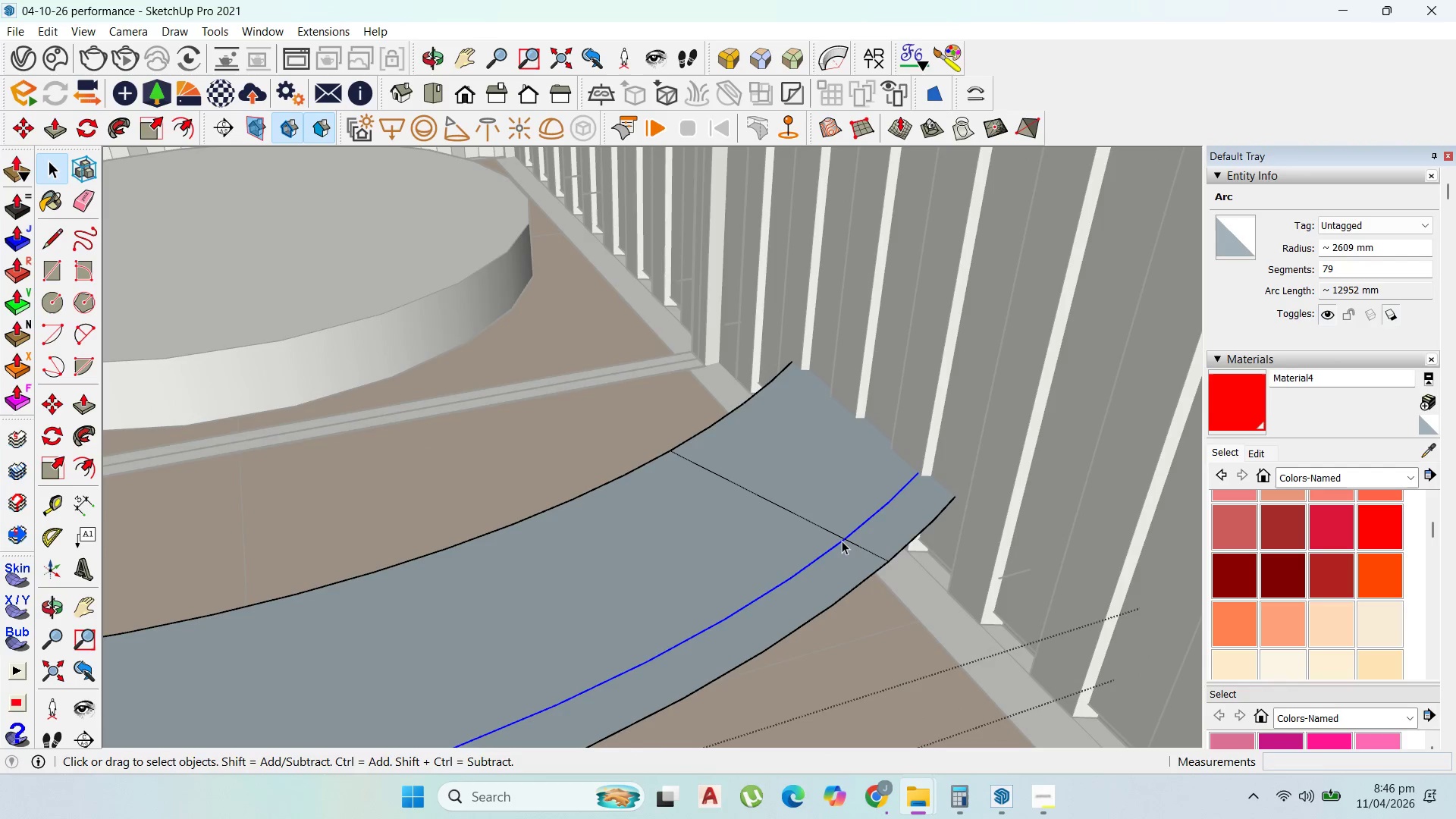 
left_click([855, 548])
 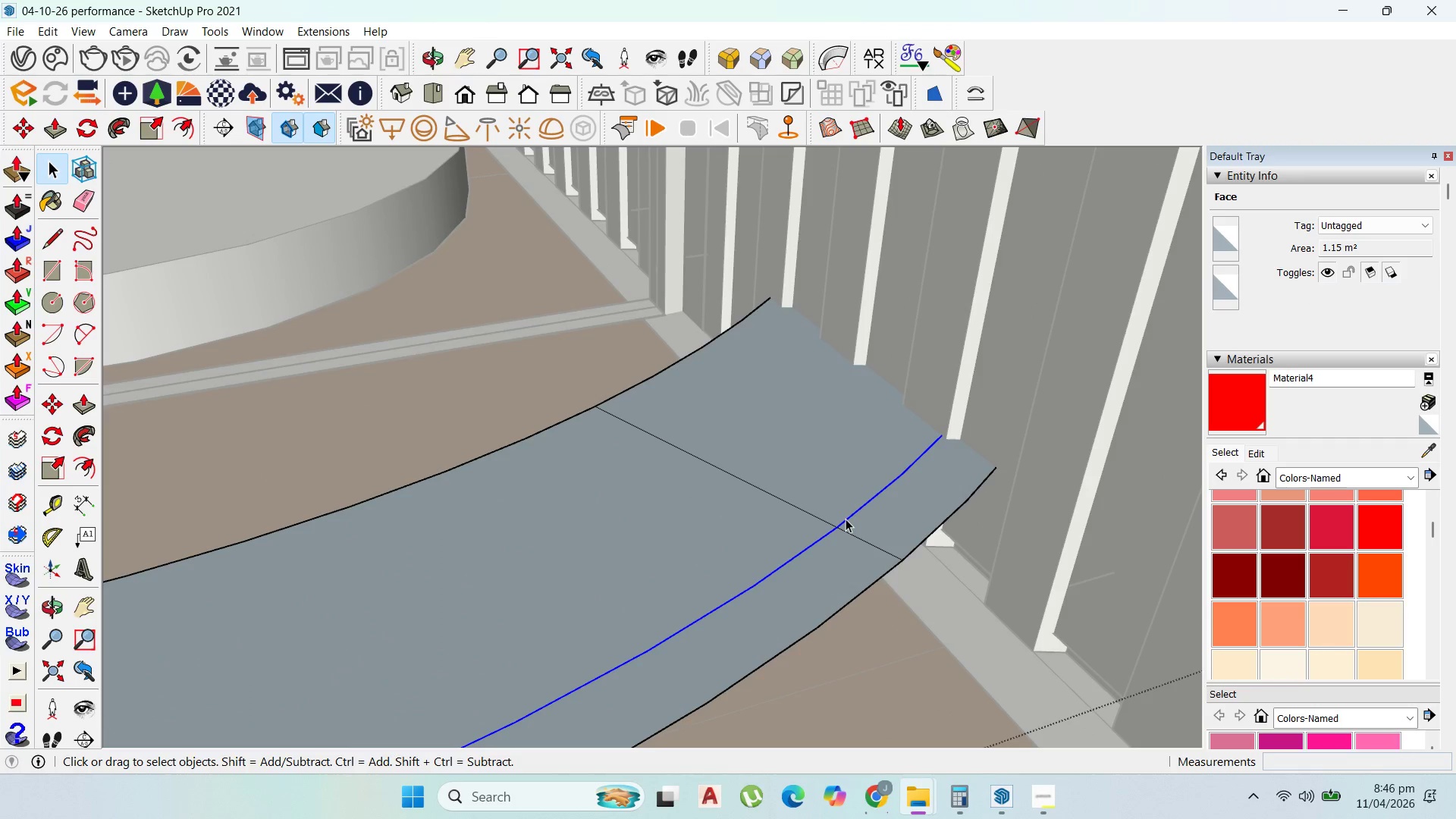 
scroll: coordinate [862, 566], scroll_direction: up, amount: 4.0
 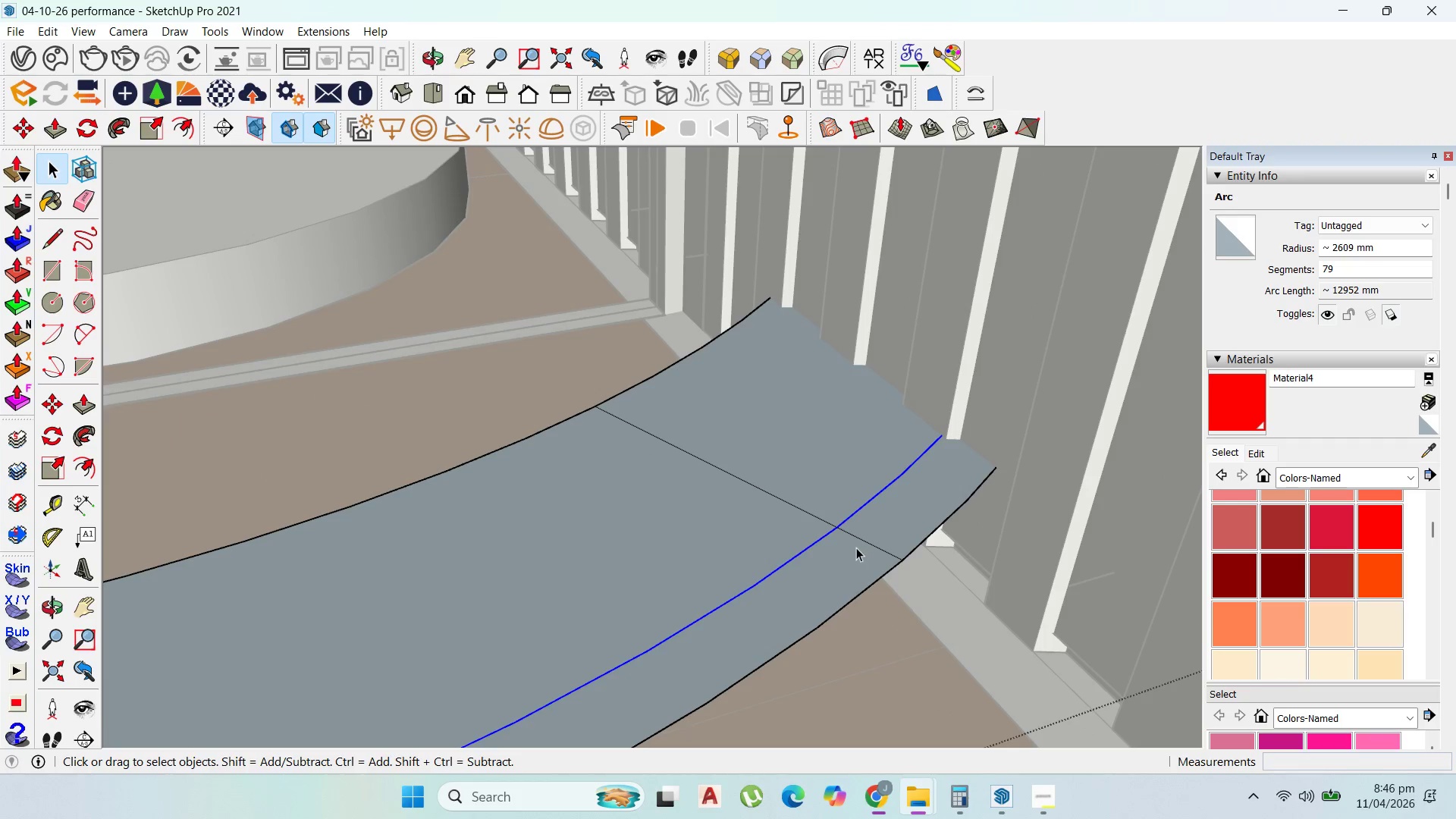 
left_click([843, 544])
 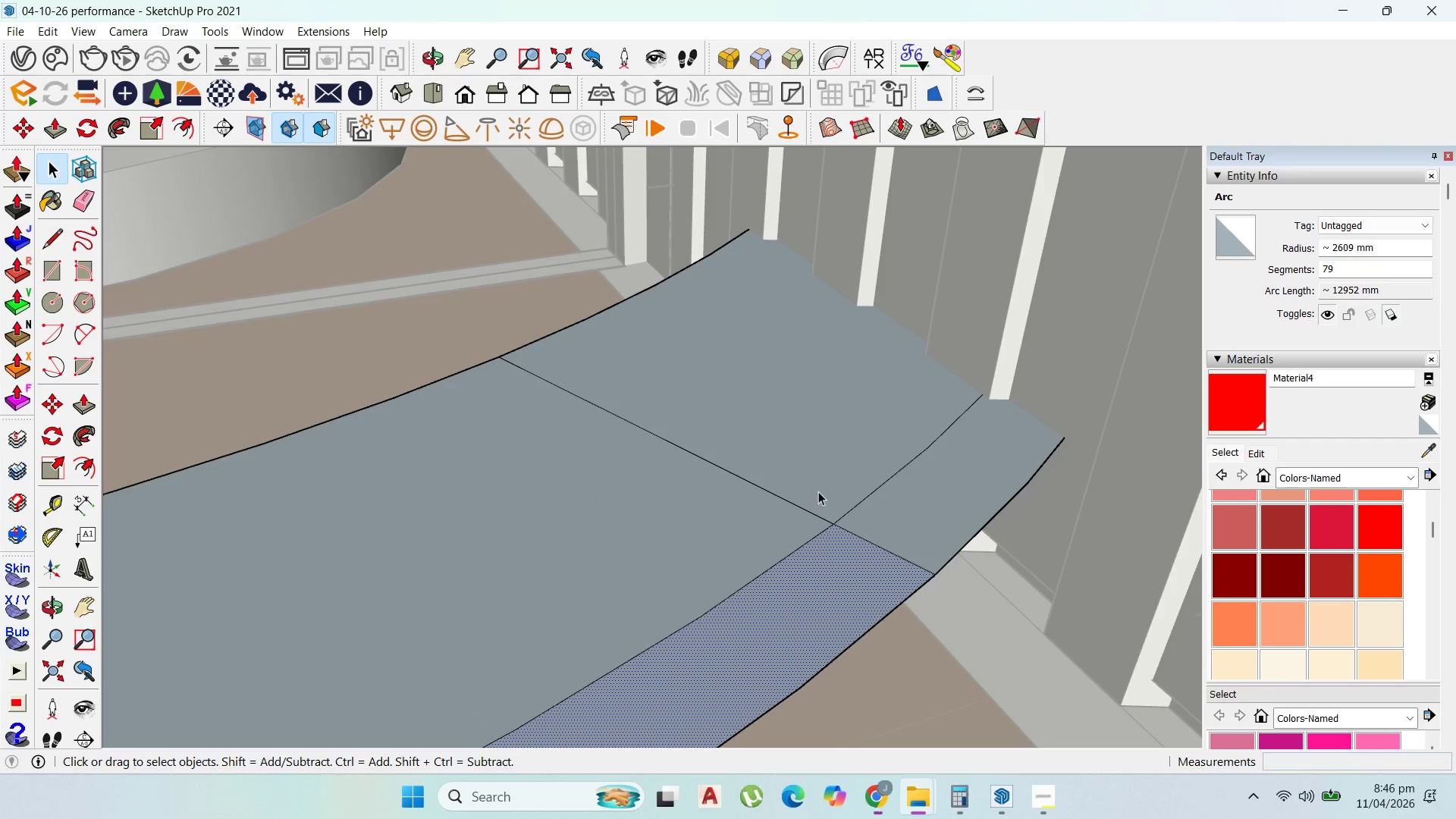 
scroll: coordinate [844, 537], scroll_direction: up, amount: 4.0
 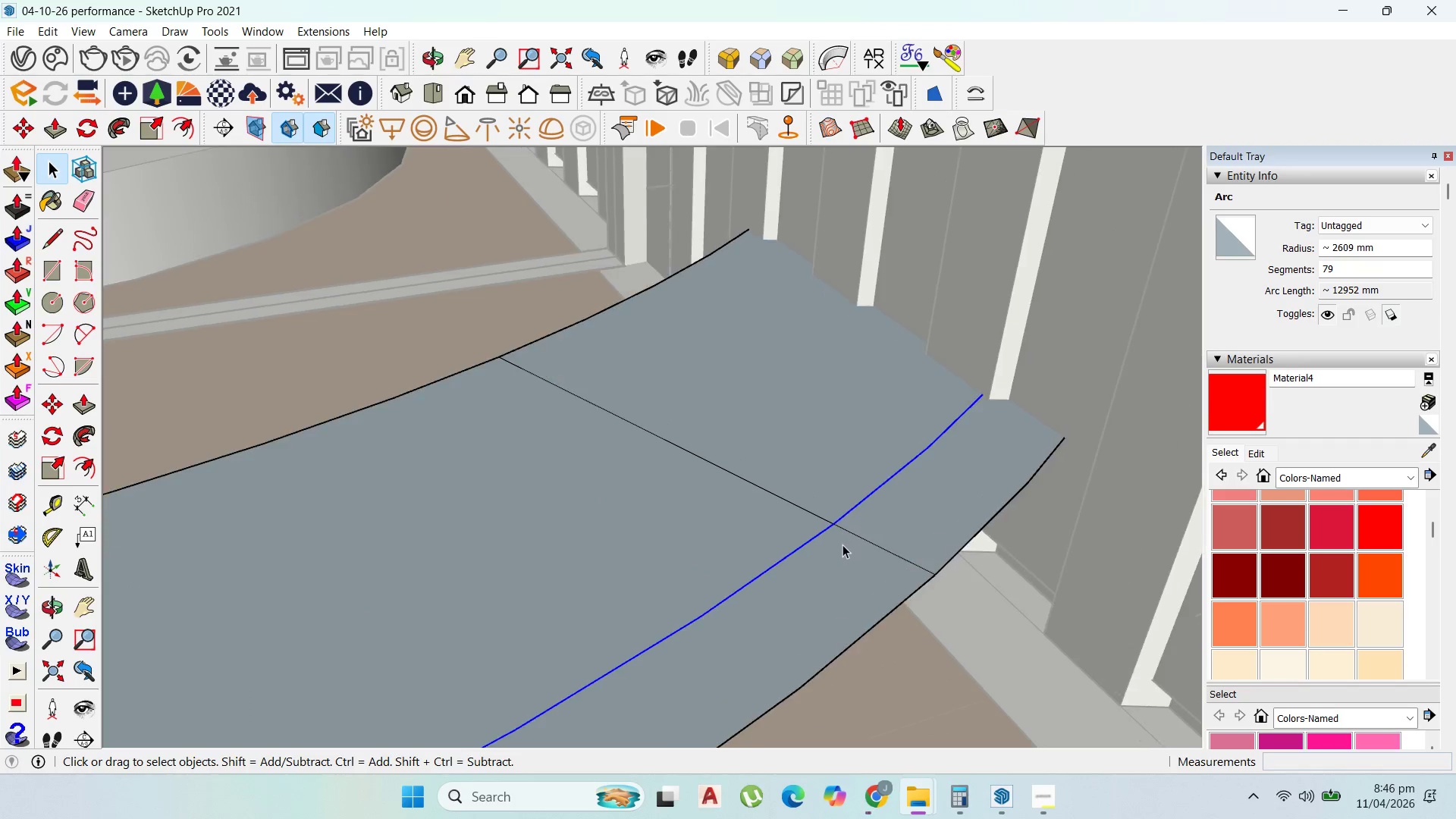 
scroll: coordinate [815, 491], scroll_direction: down, amount: 2.0
 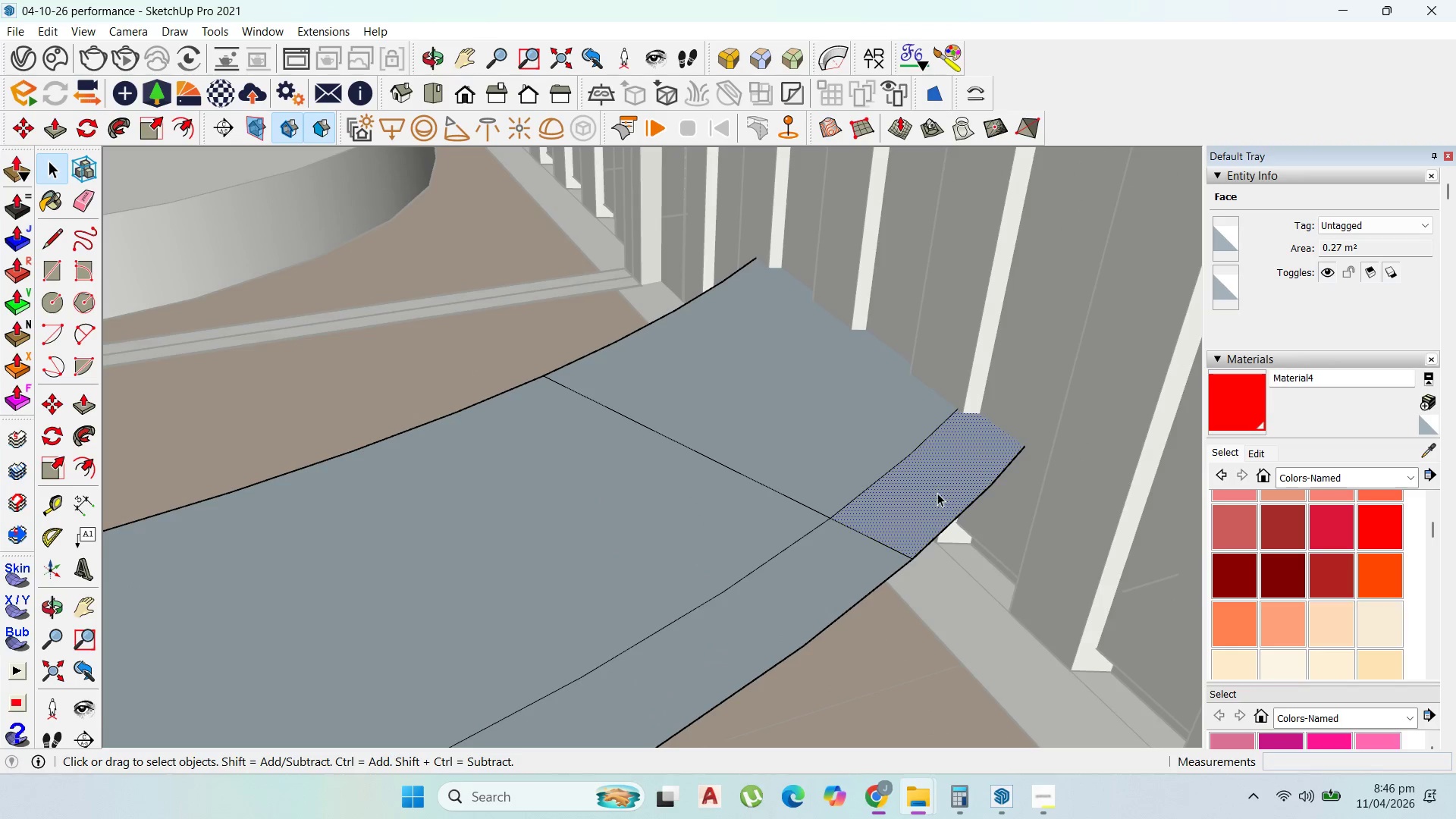 
key(Delete)
 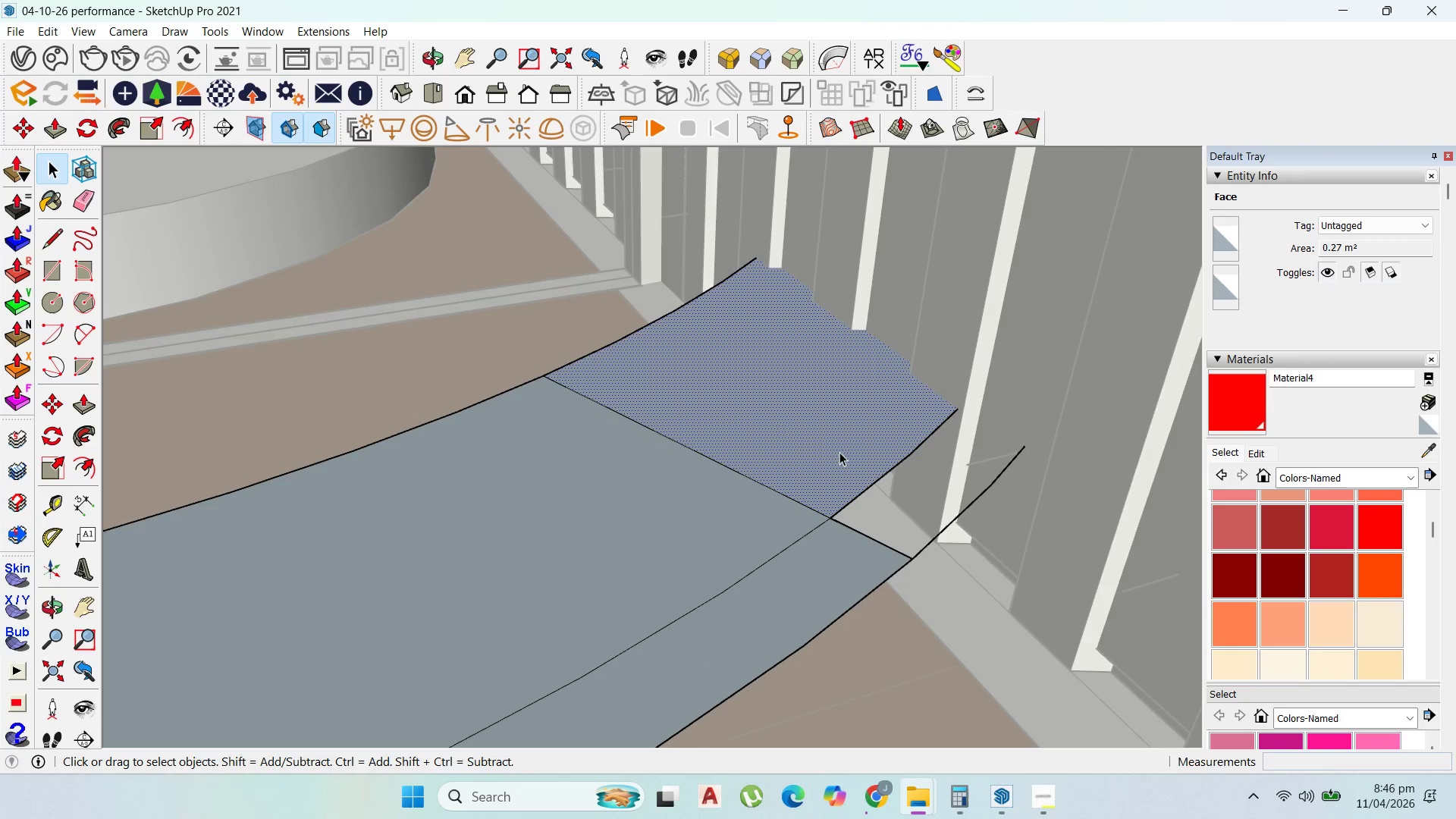 
key(Delete)
 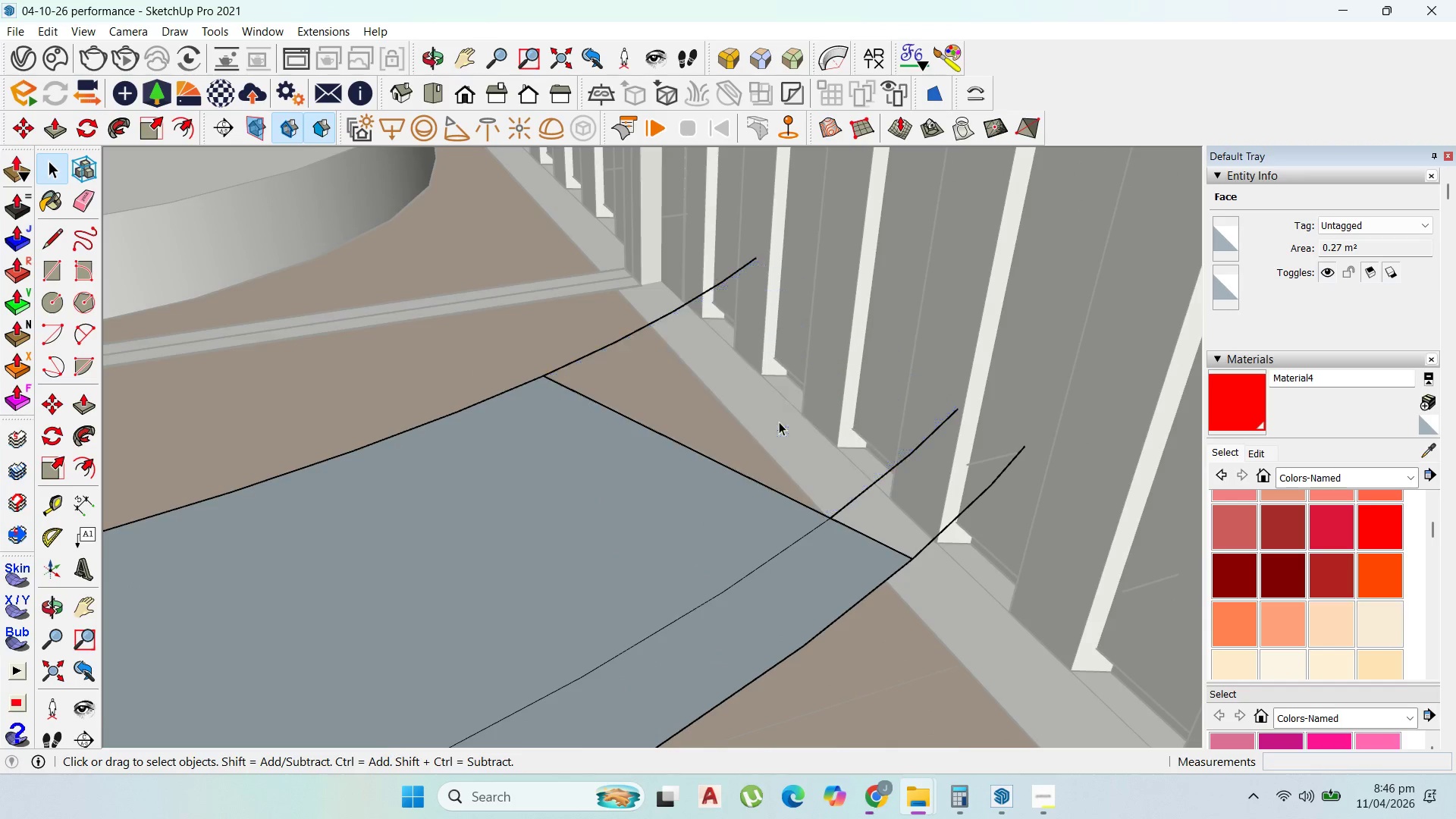 
scroll: coordinate [871, 422], scroll_direction: down, amount: 17.0
 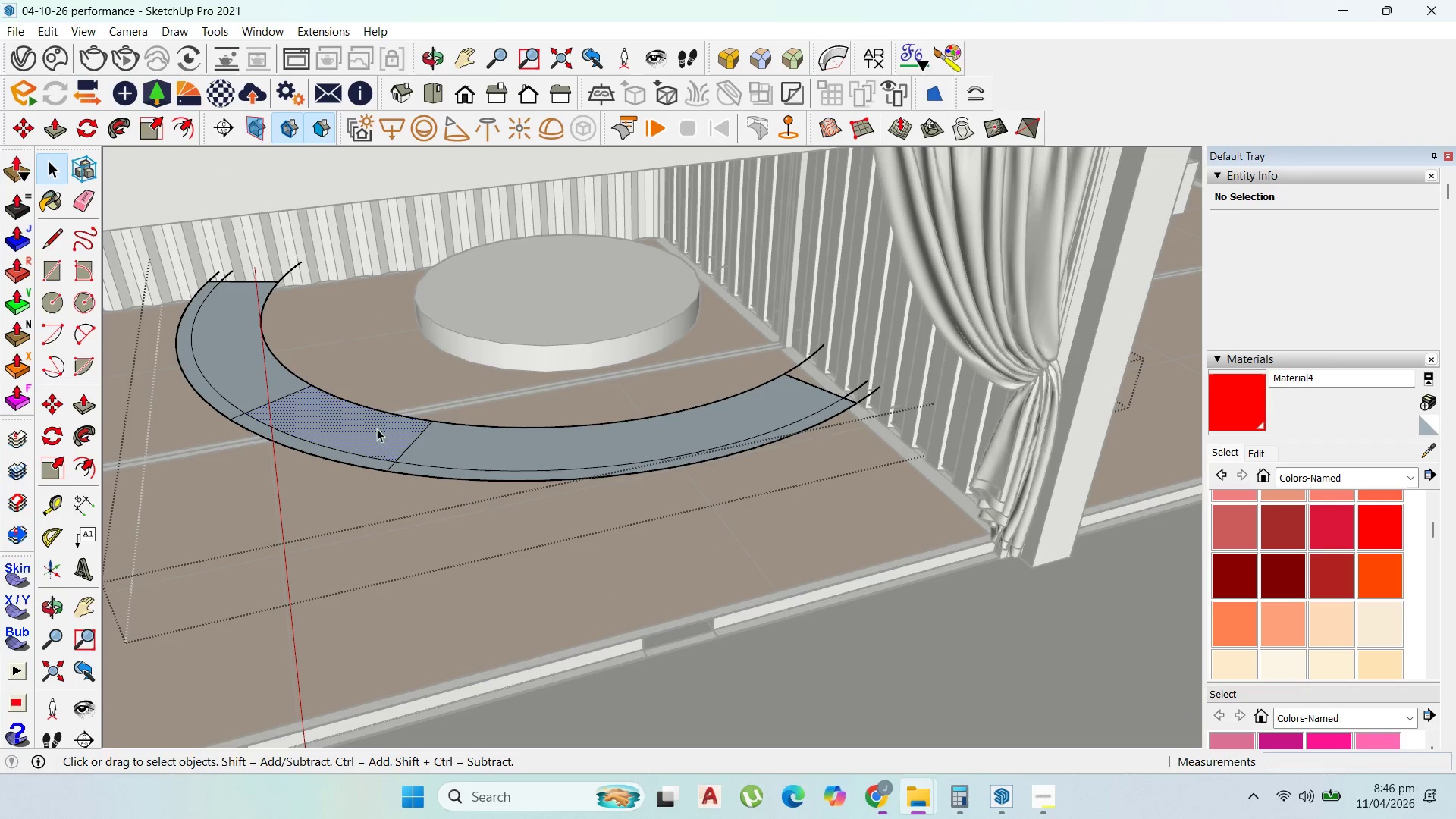 
key(Delete)
 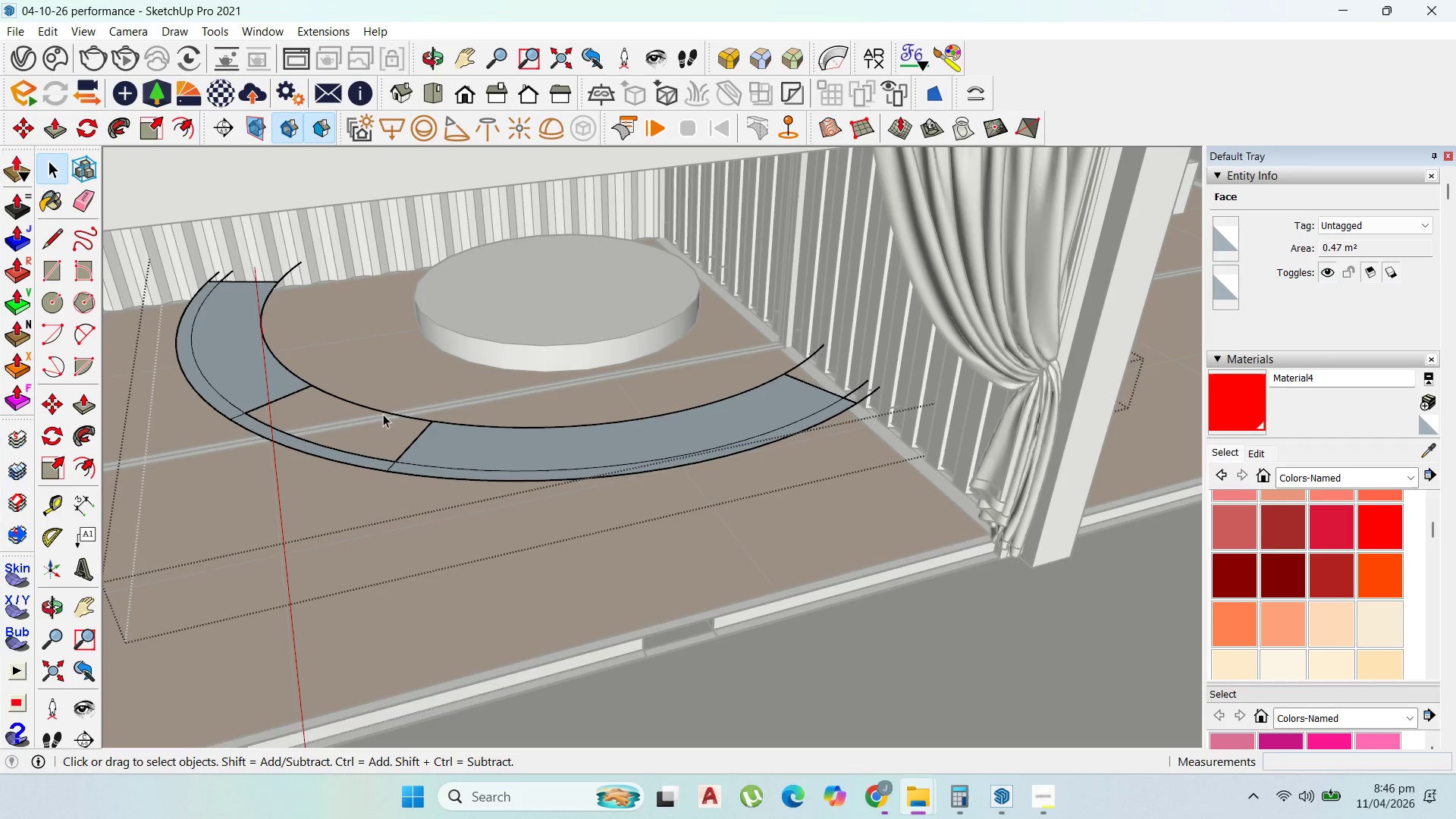 
left_click_drag(start_coordinate=[383, 414], to_coordinate=[356, 378])
 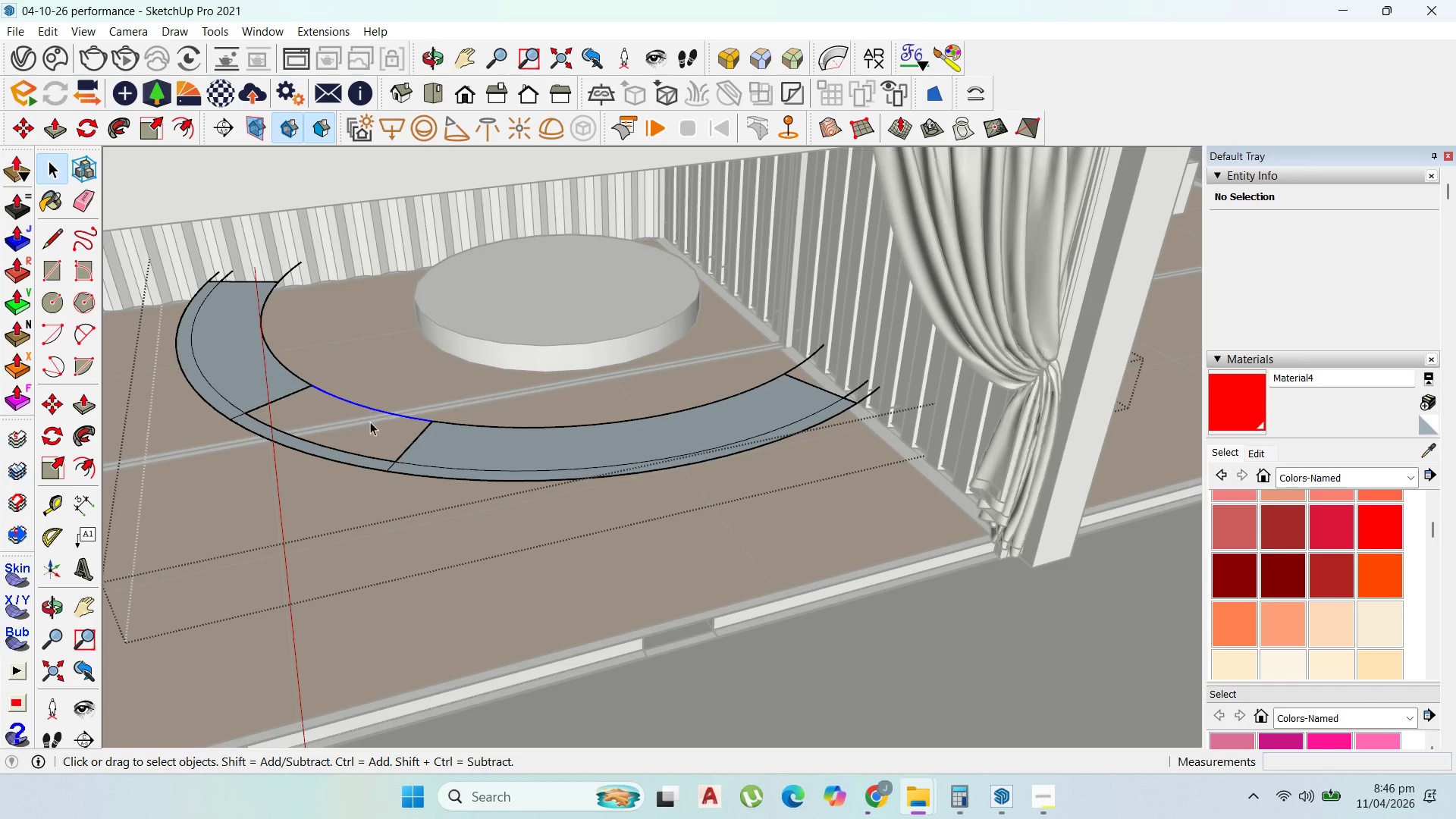 
key(Delete)
 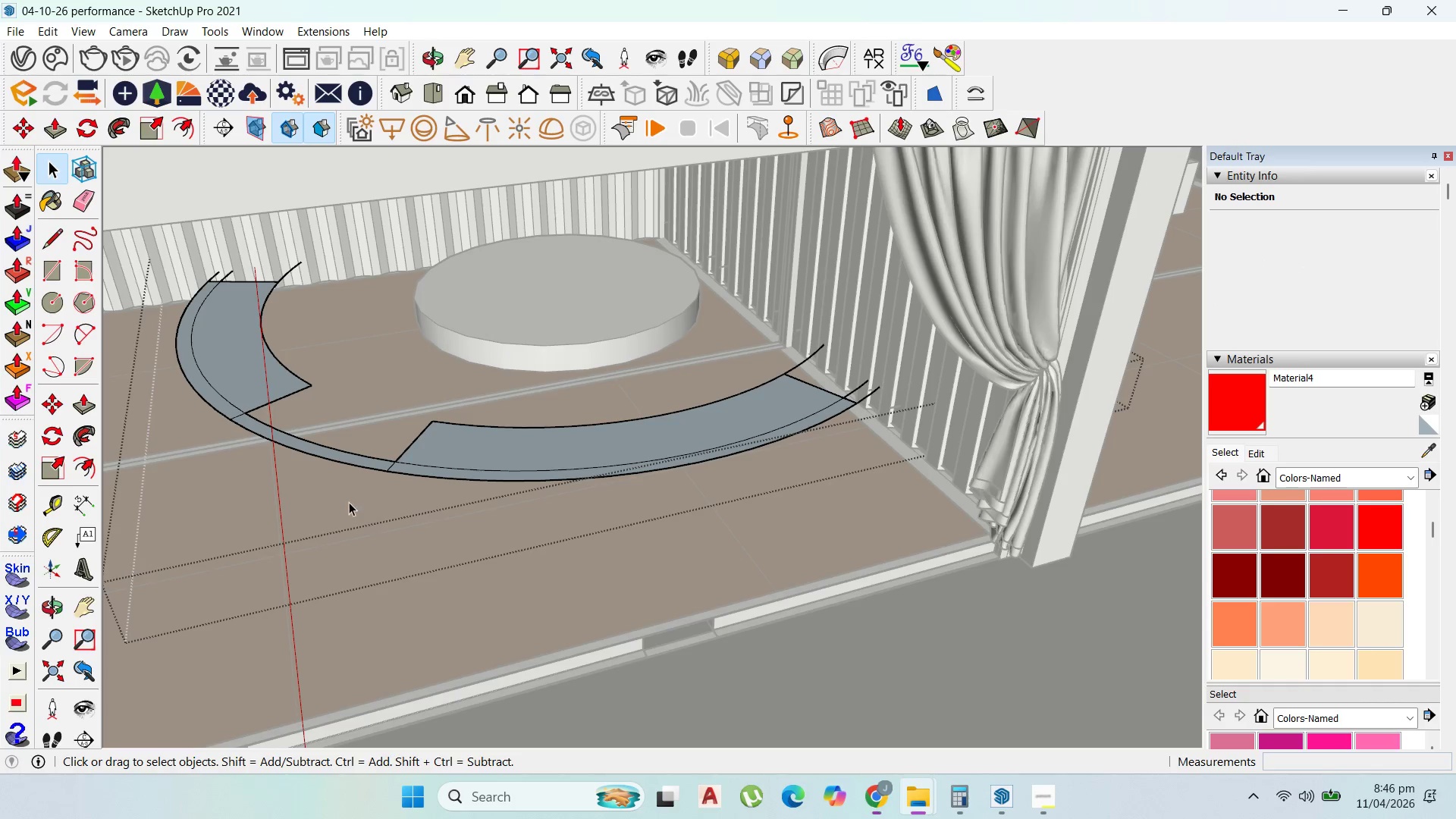 
left_click_drag(start_coordinate=[348, 503], to_coordinate=[309, 433])
 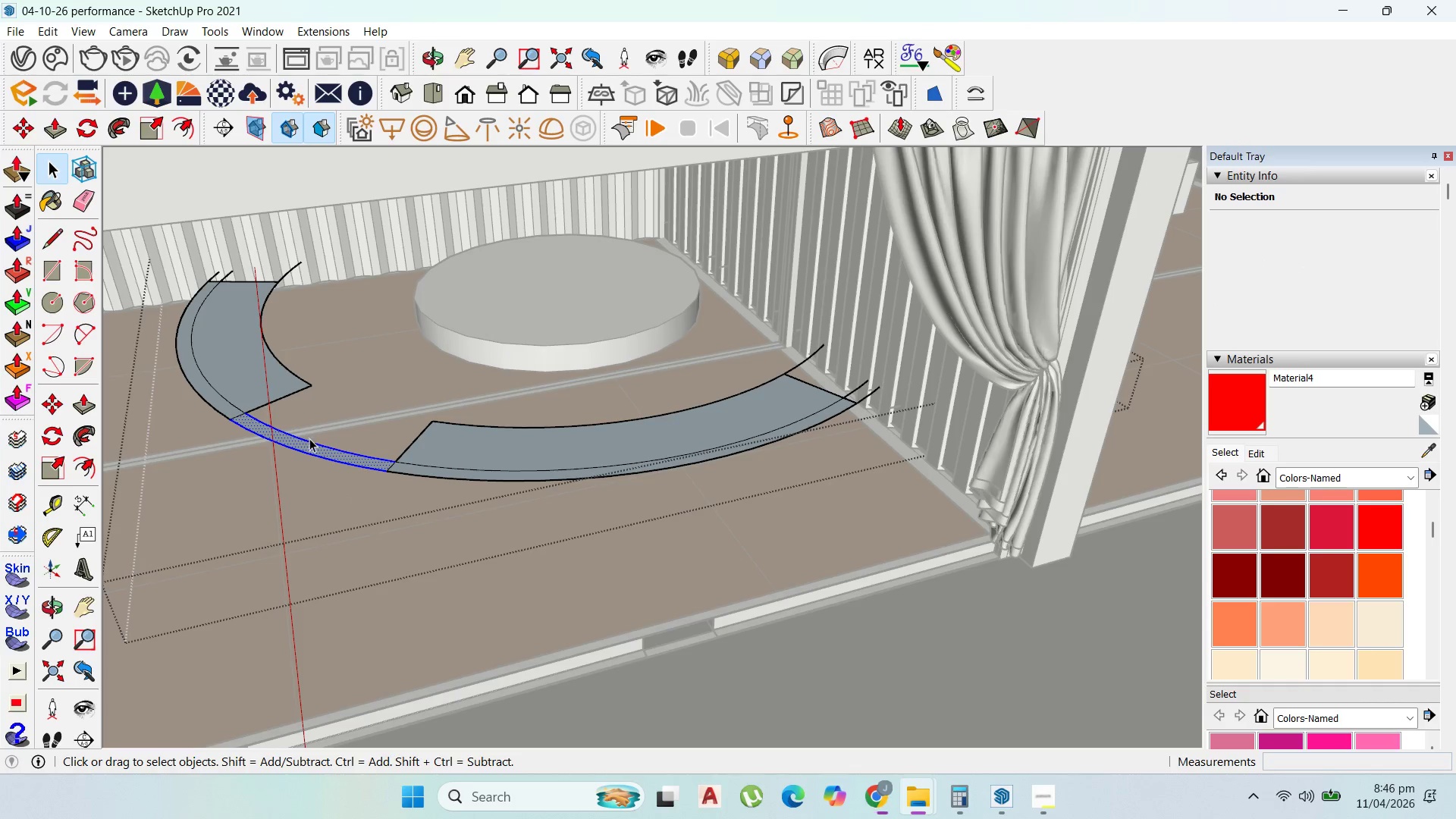 
key(Delete)
 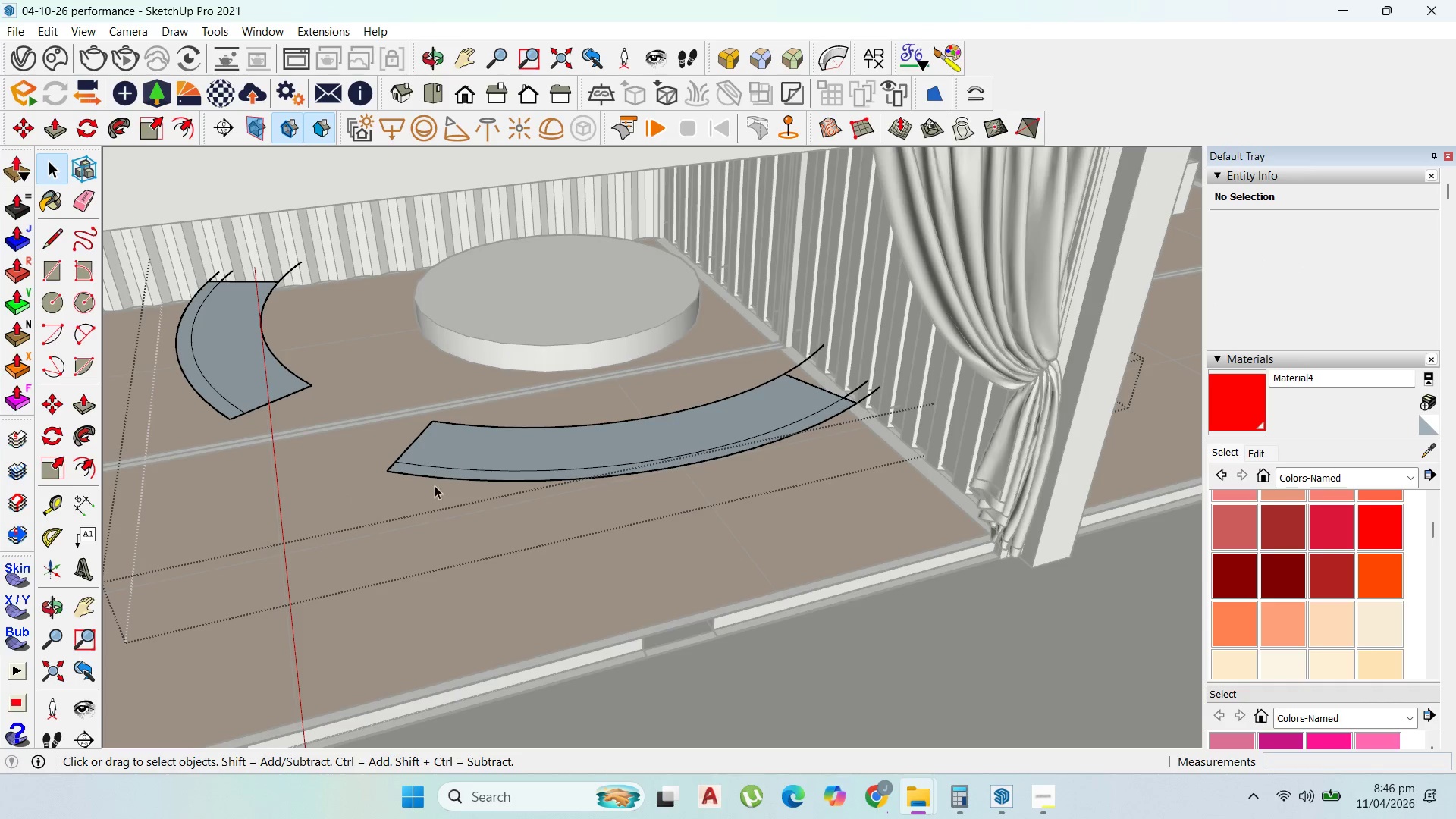 
scroll: coordinate [723, 416], scroll_direction: down, amount: 1.0
 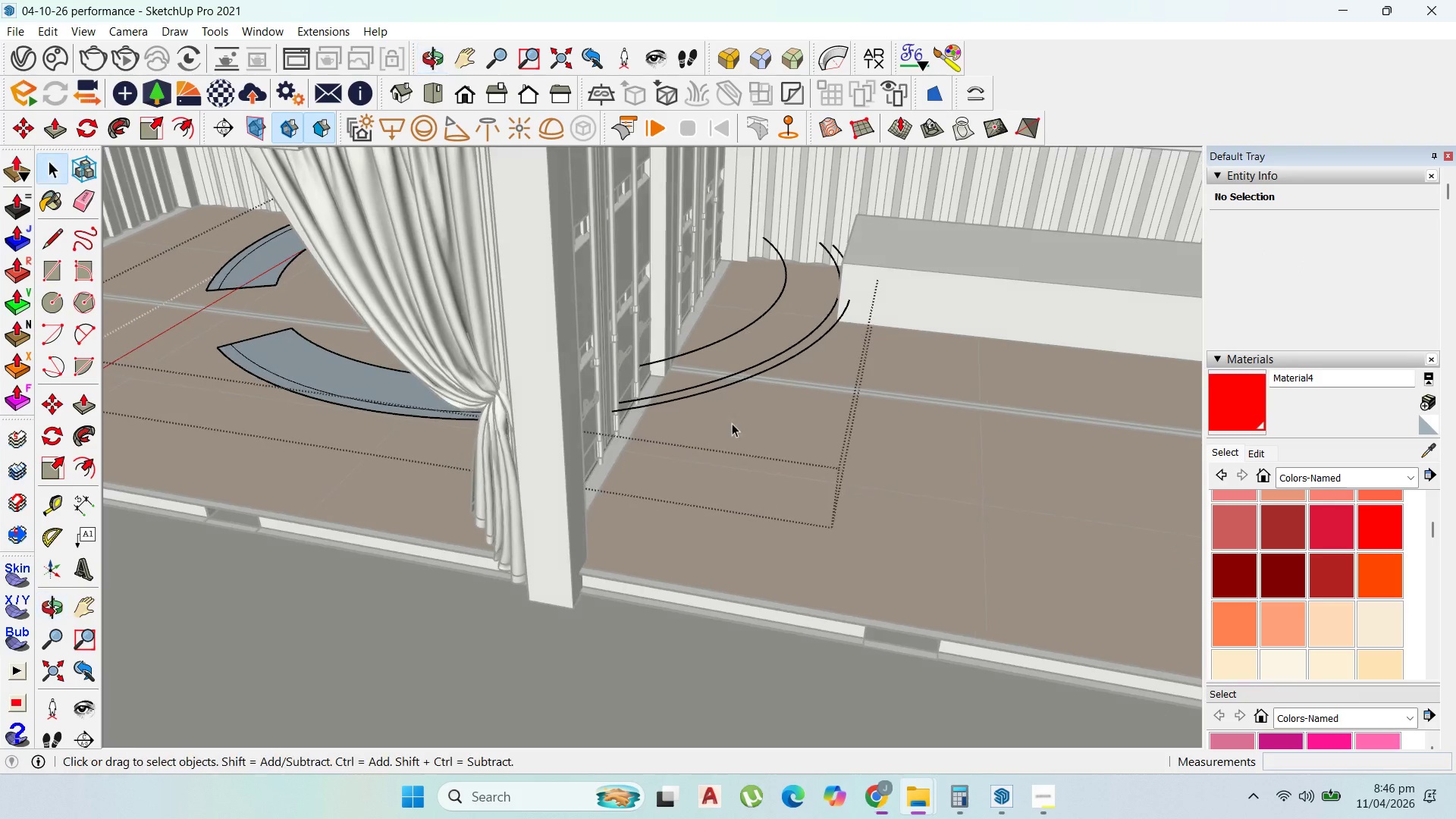 
left_click_drag(start_coordinate=[780, 423], to_coordinate=[745, 268])
 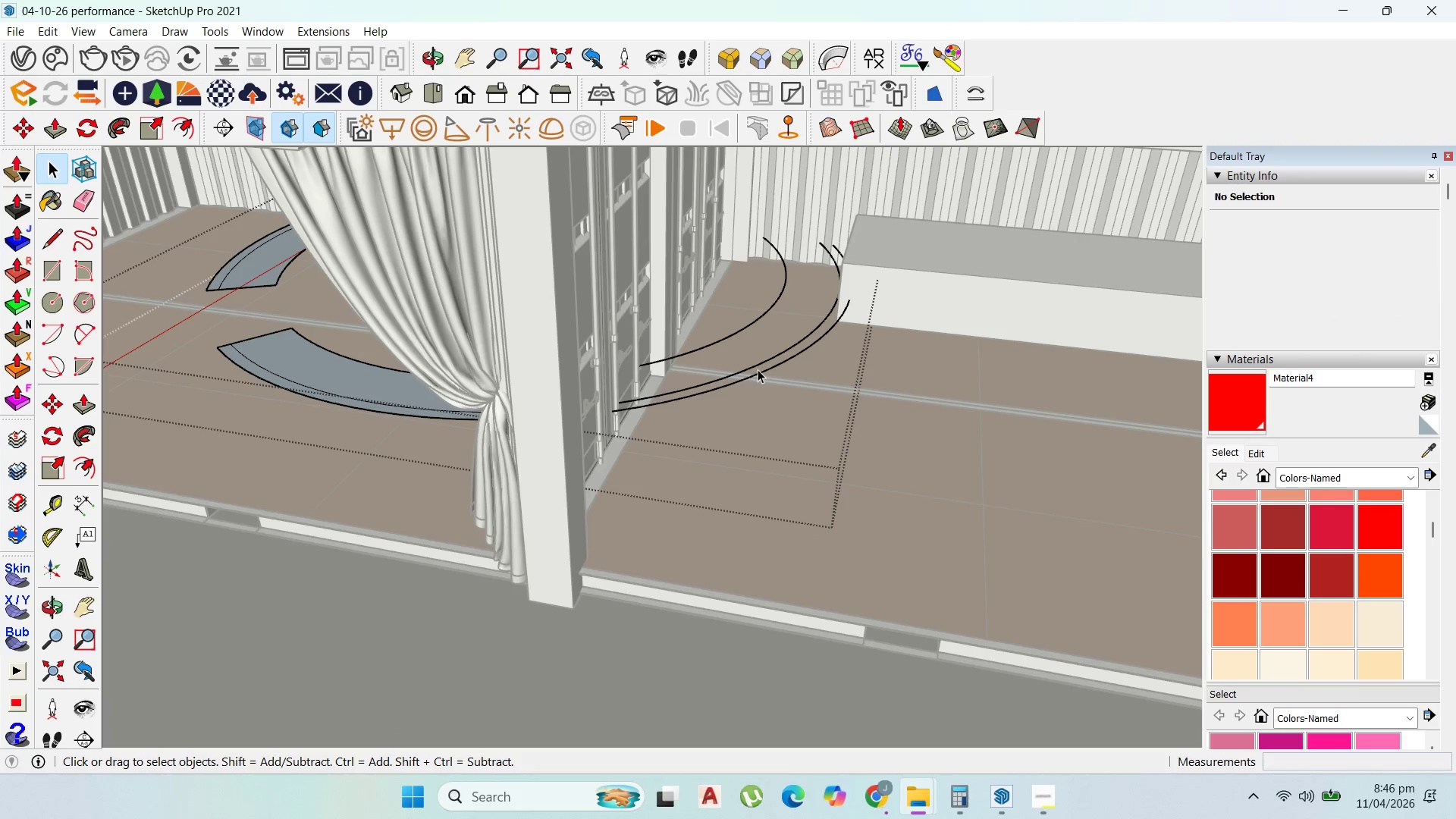 
left_click([761, 372])
 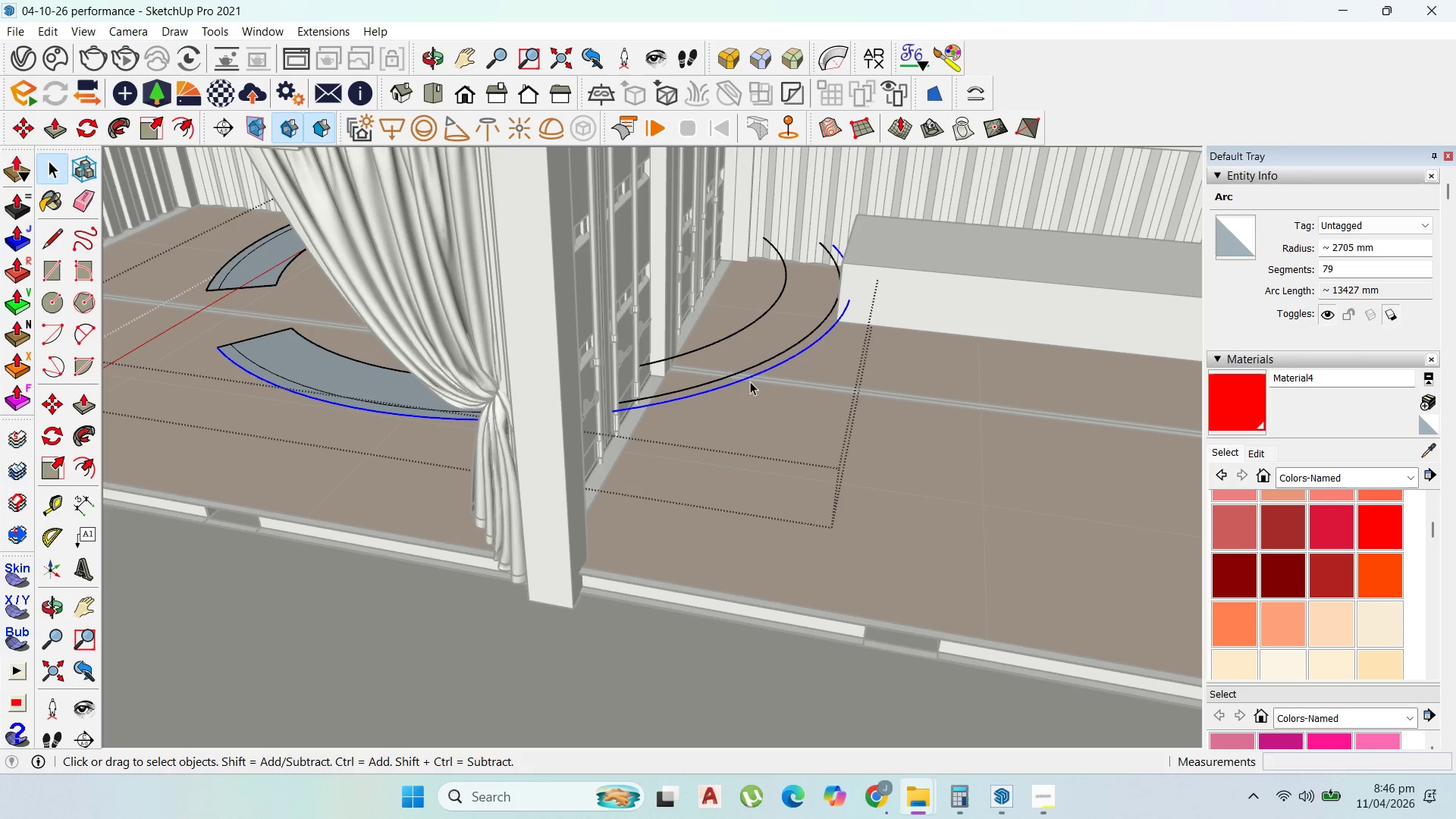 
key(Delete)
 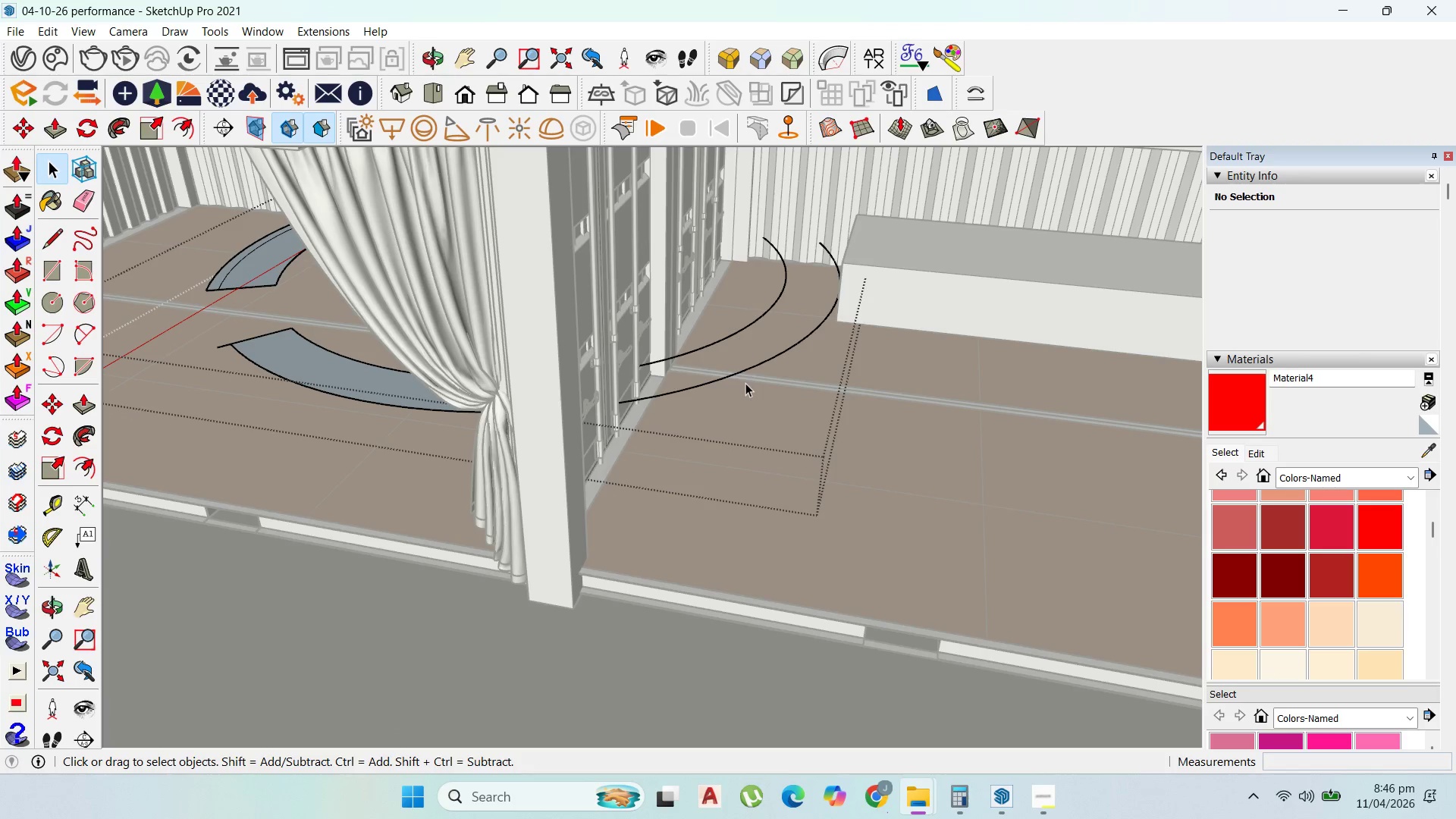 
key(Shift+ShiftLeft)
 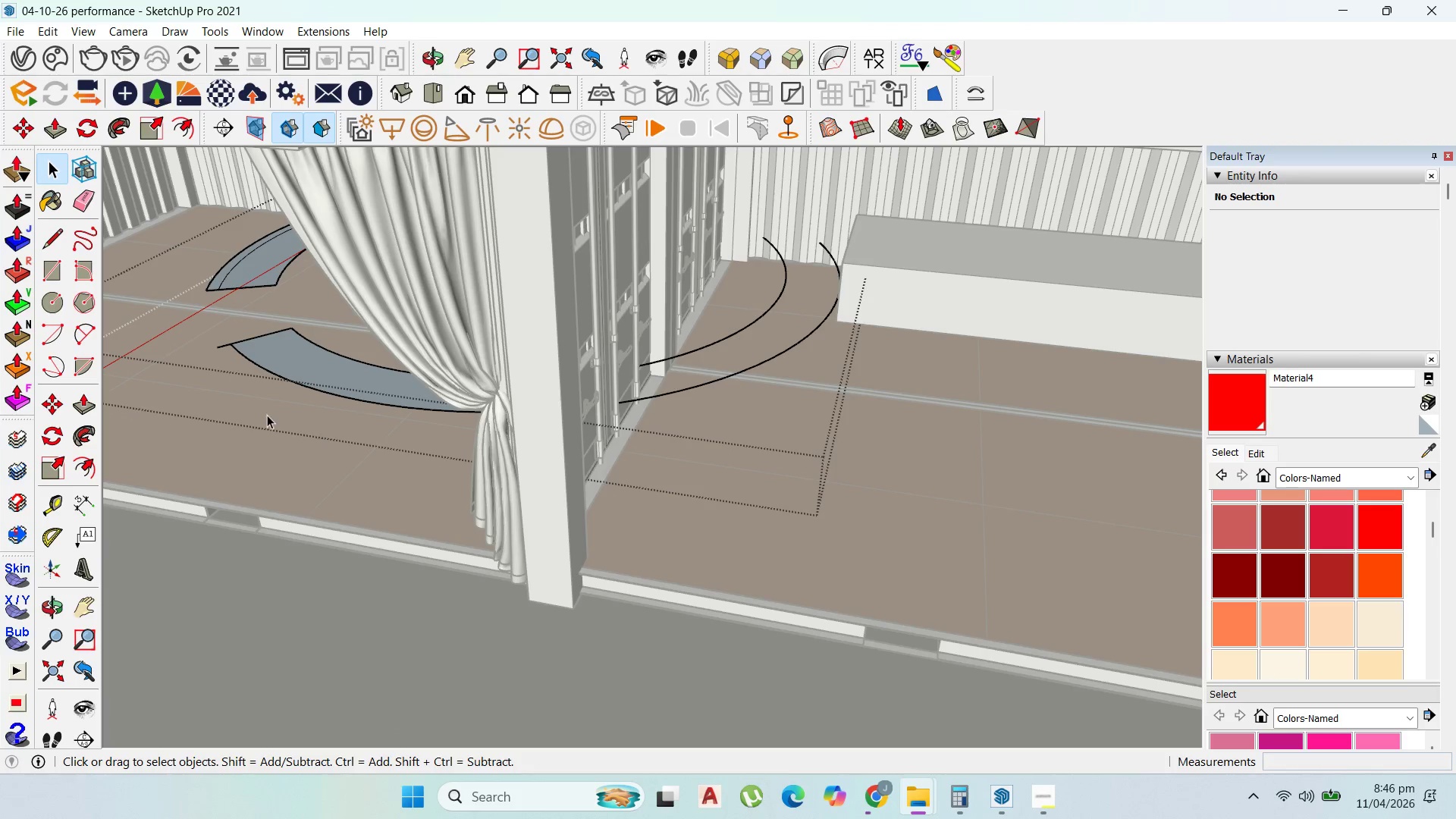 
key(Control+Z)
 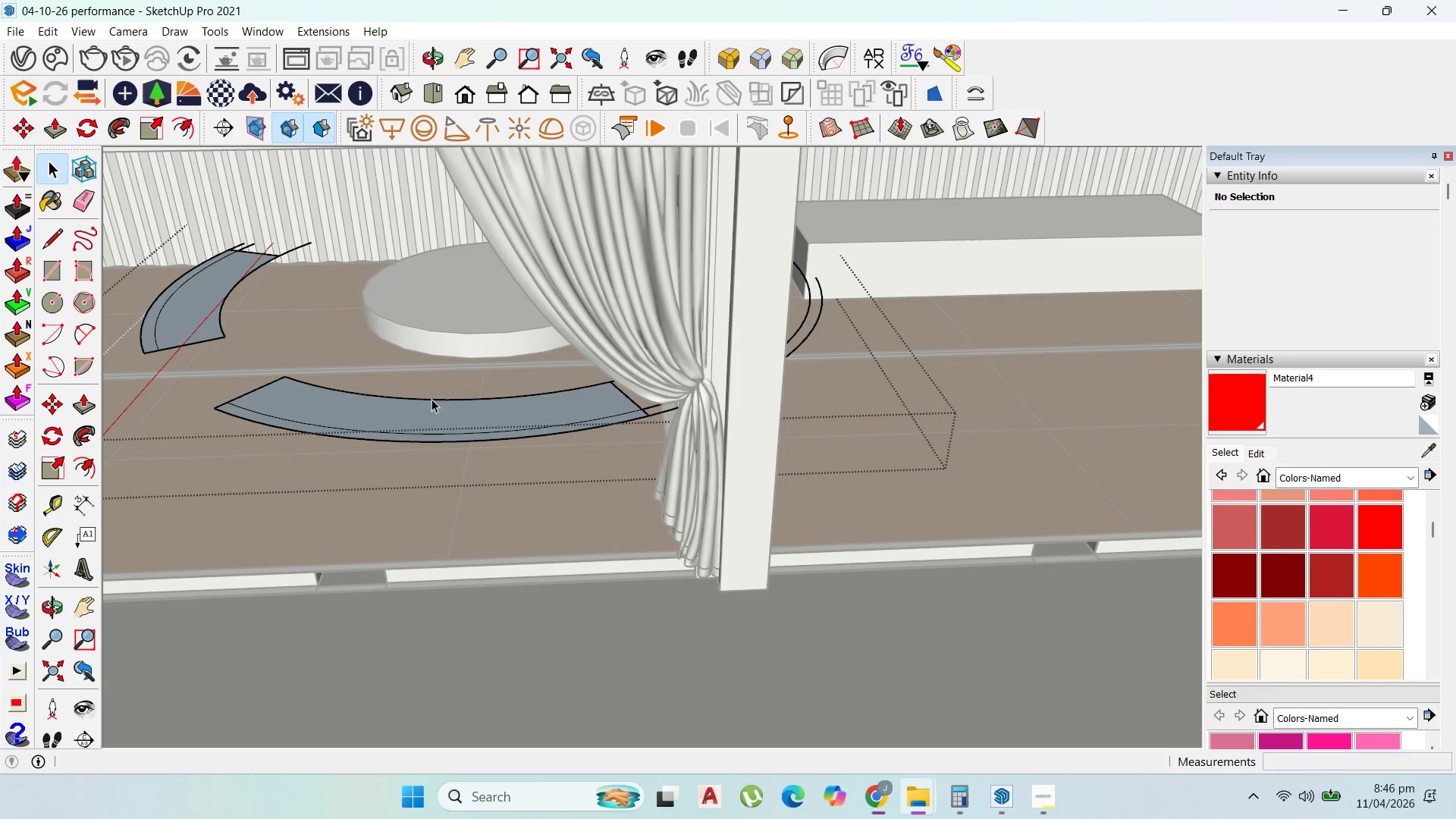 
key(P)
 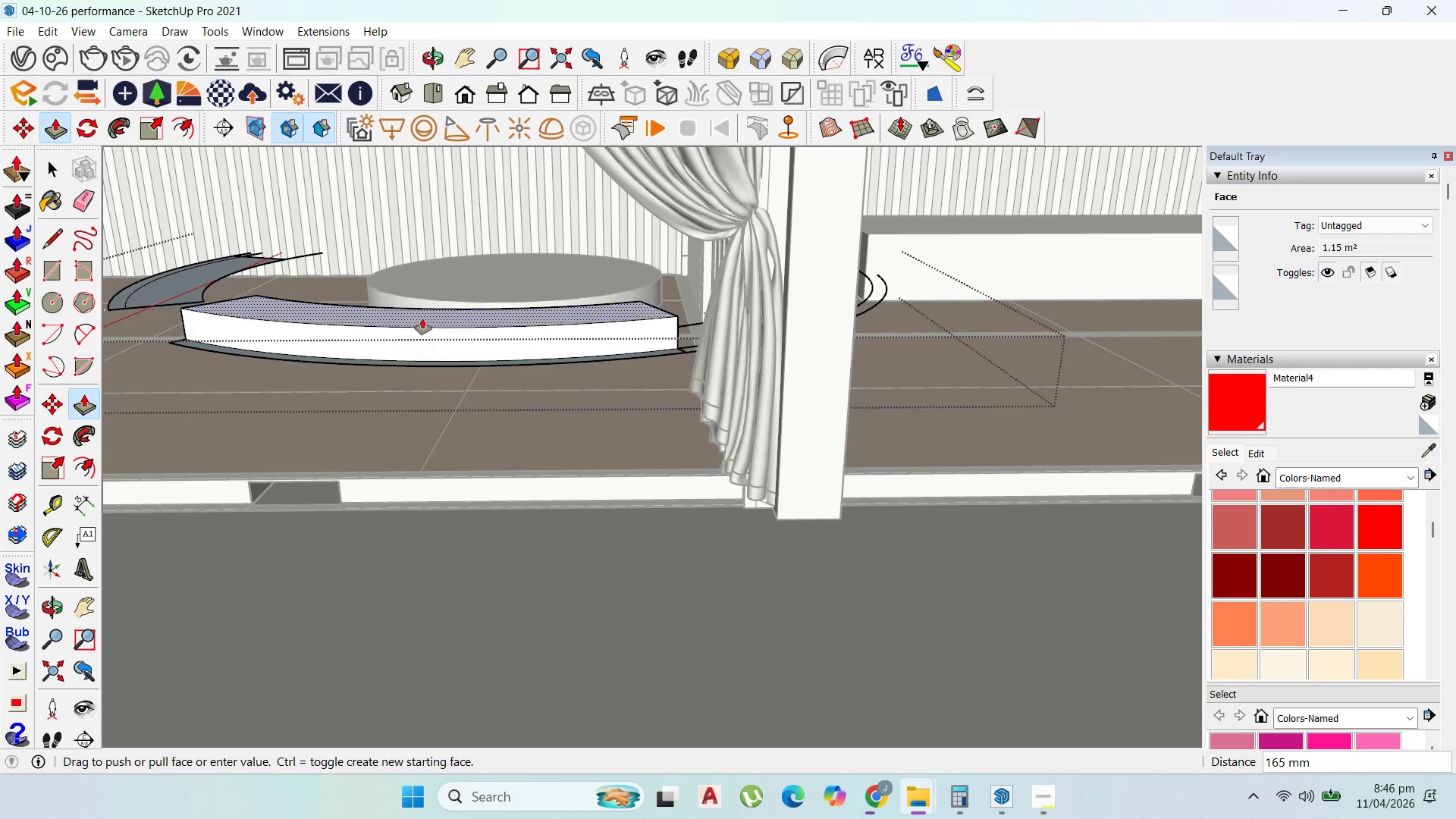 
scroll: coordinate [433, 406], scroll_direction: up, amount: 2.0
 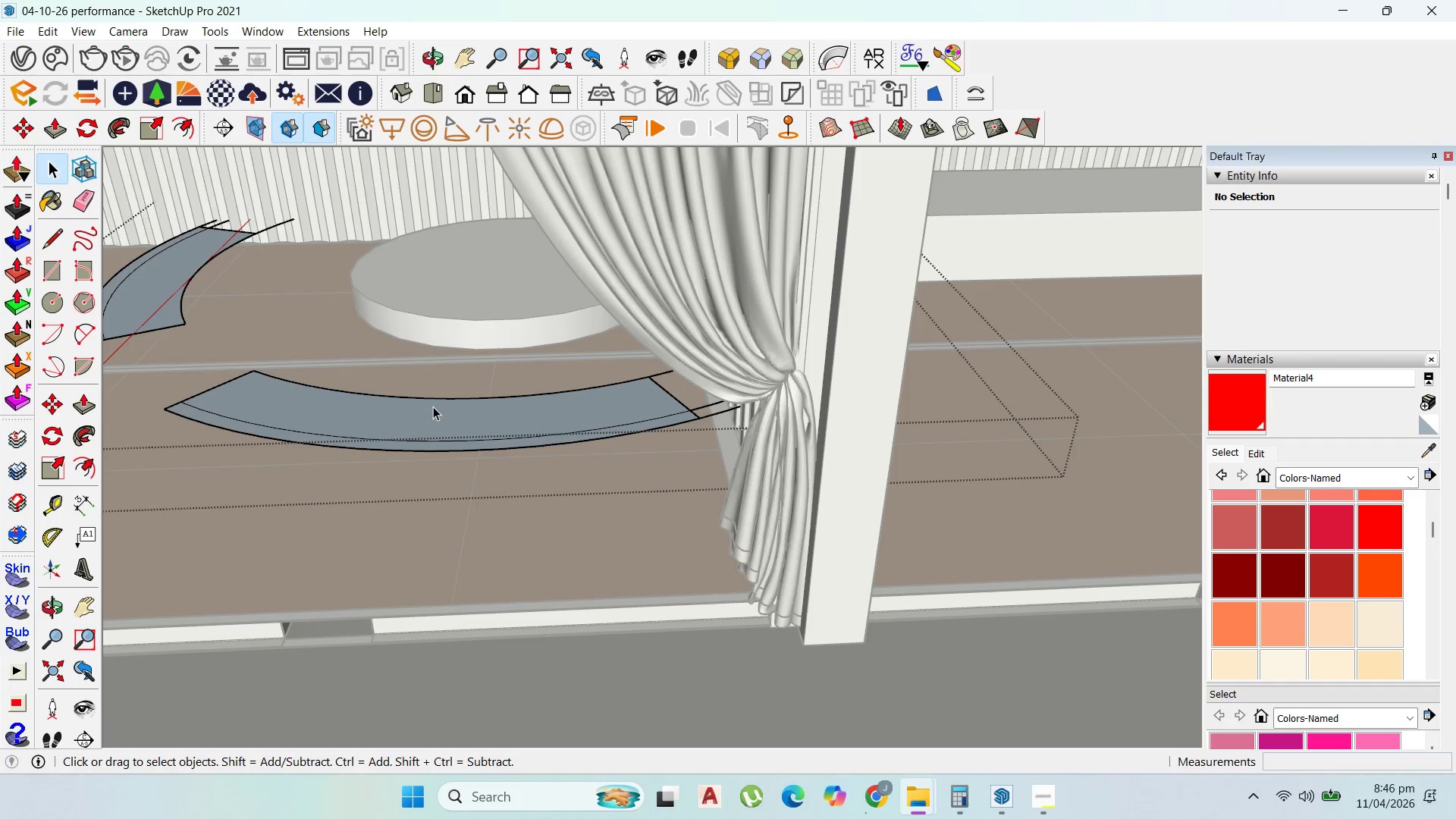 
type(450)
 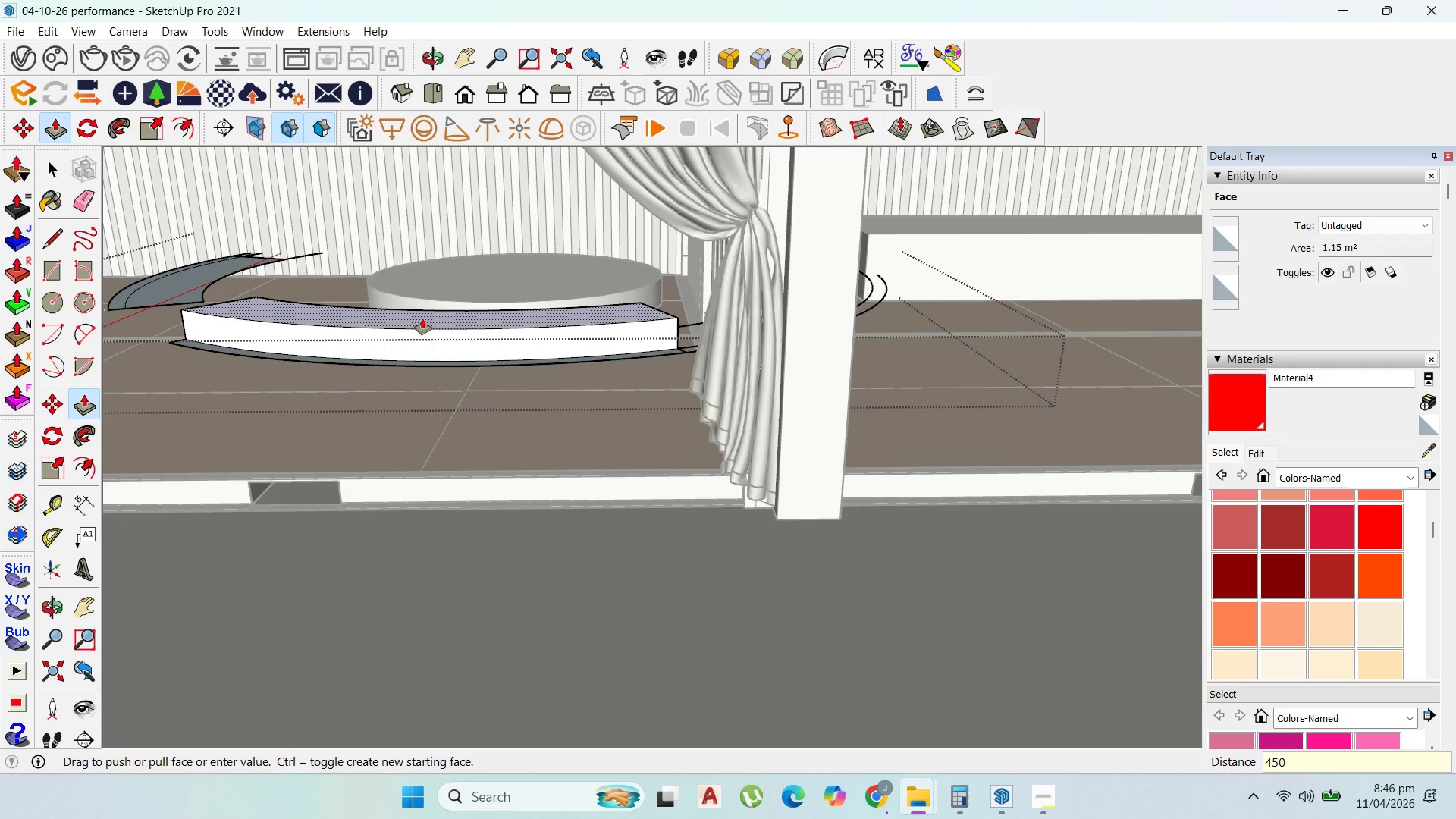 
key(Enter)
 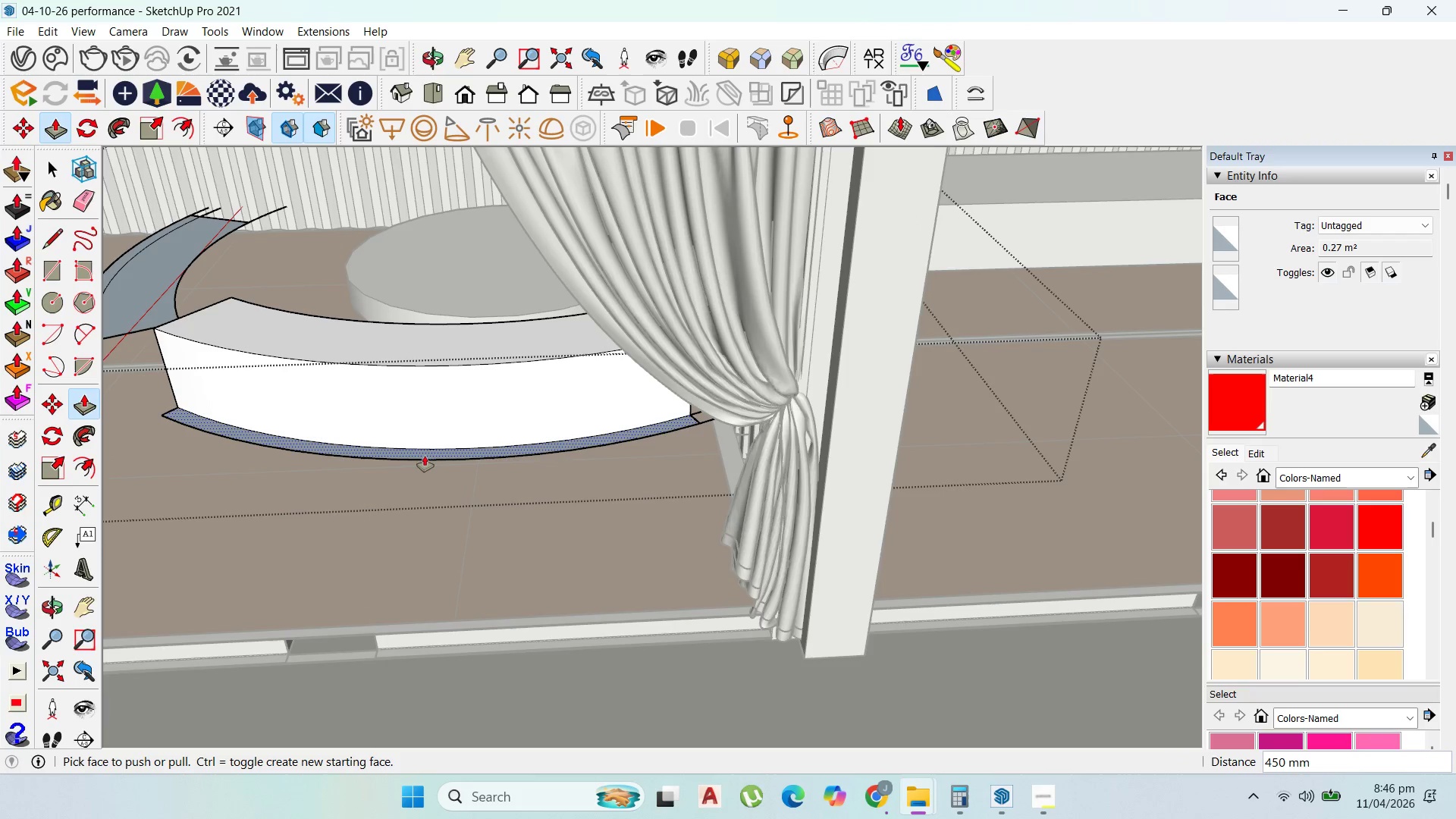 
left_click([425, 456])
 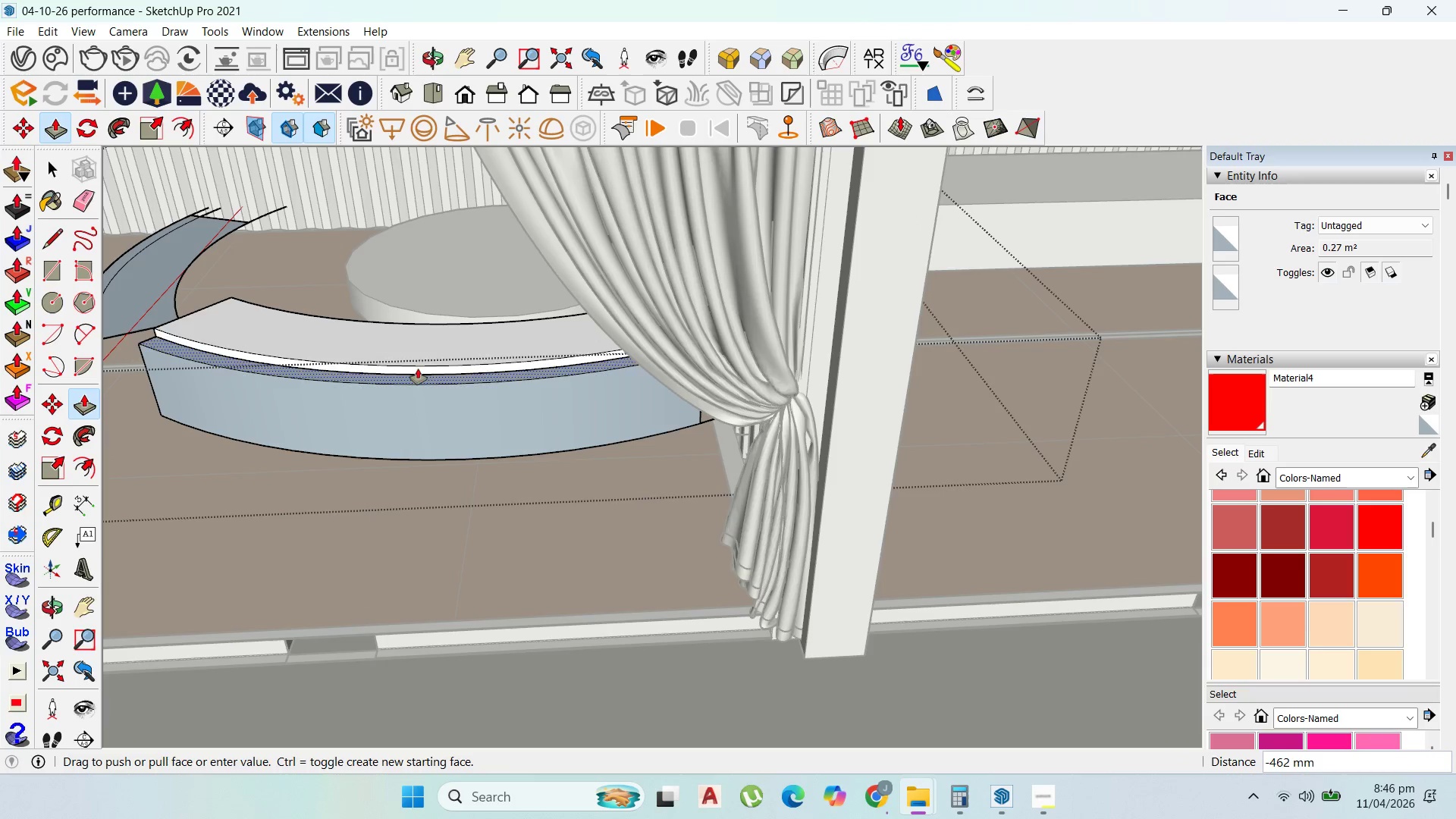 
left_click([425, 363])
 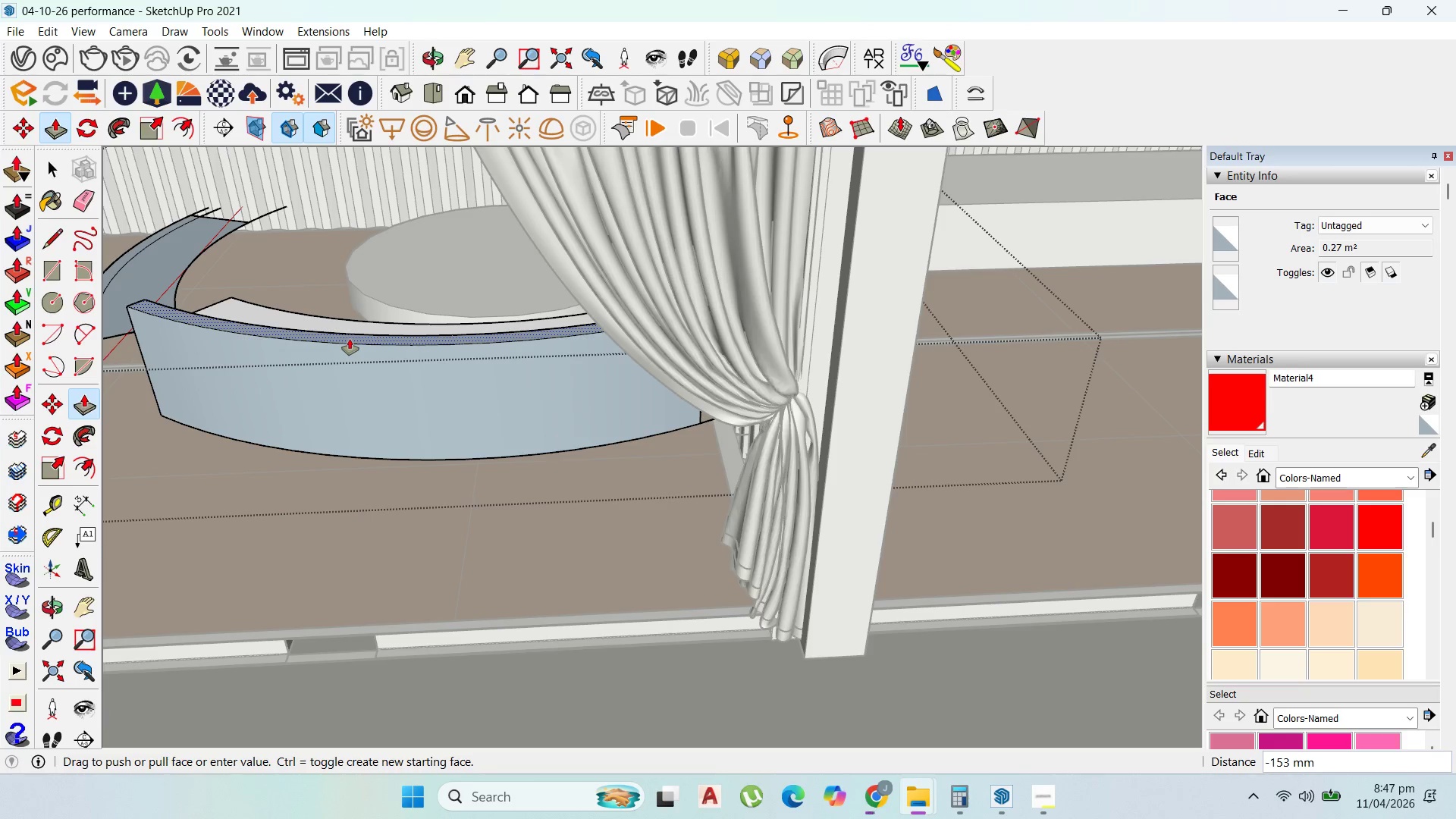 
type(500)
 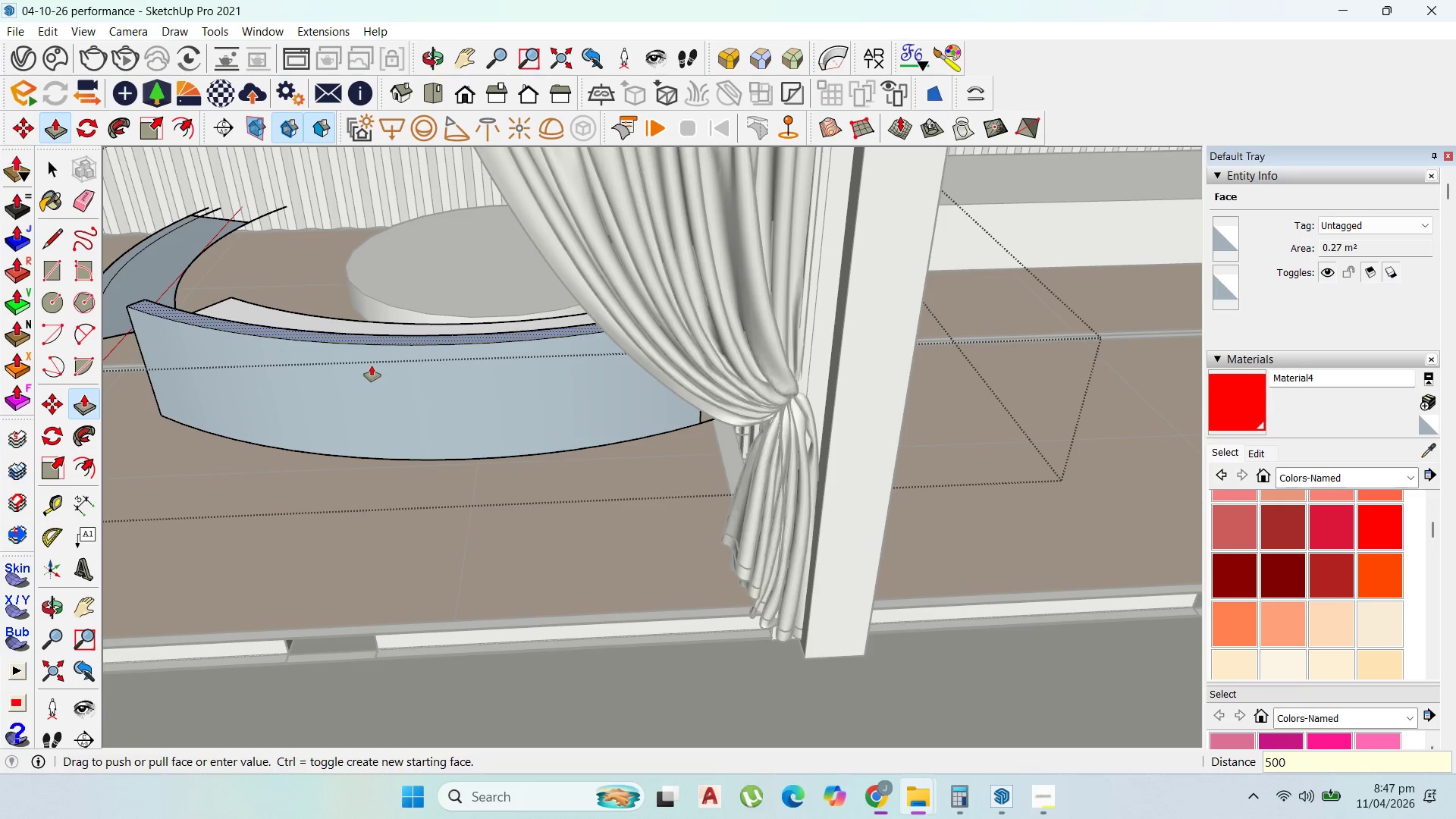 
key(Enter)
 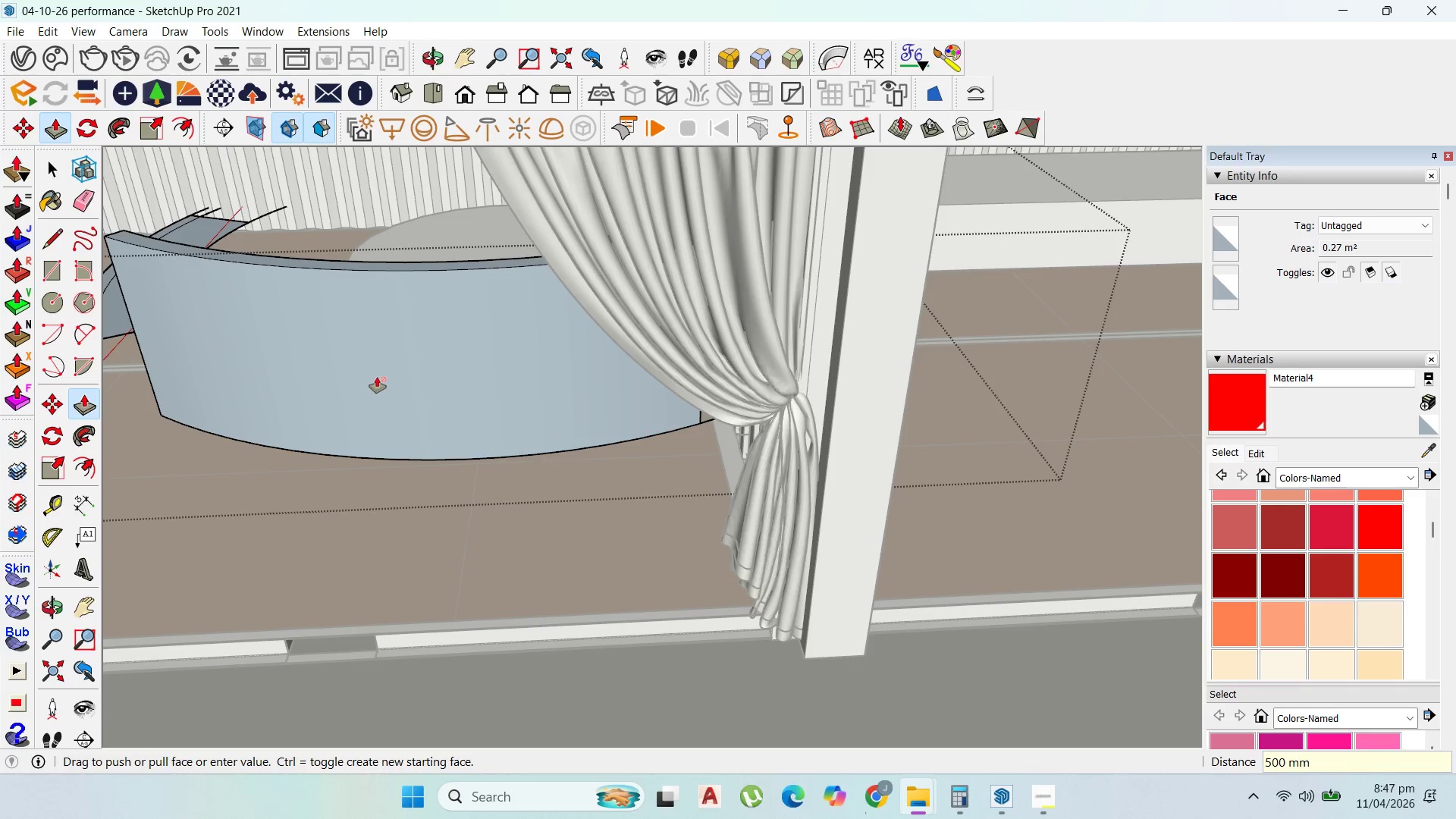 
scroll: coordinate [408, 393], scroll_direction: down, amount: 3.0
 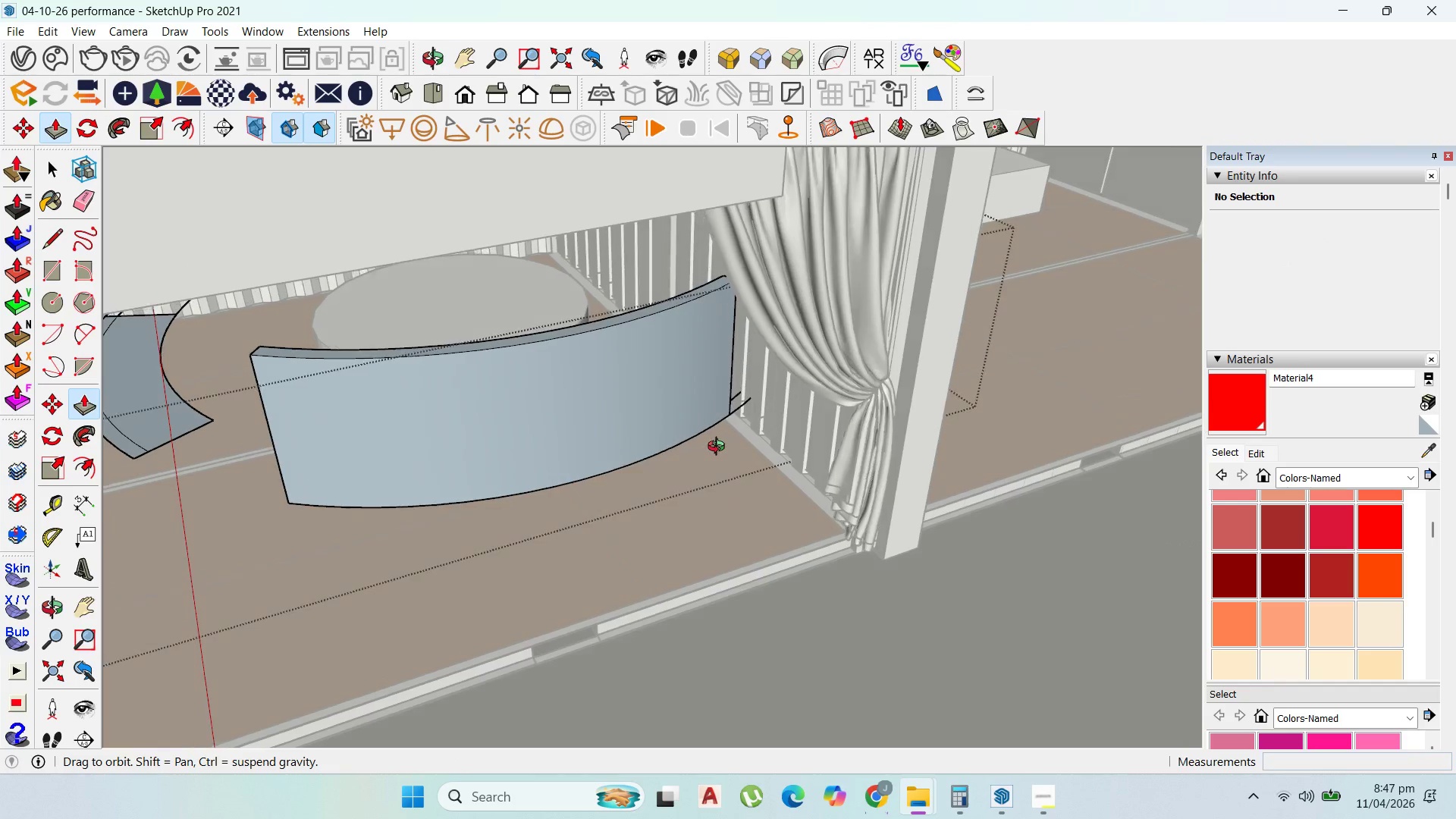 
key(Control+Z)
 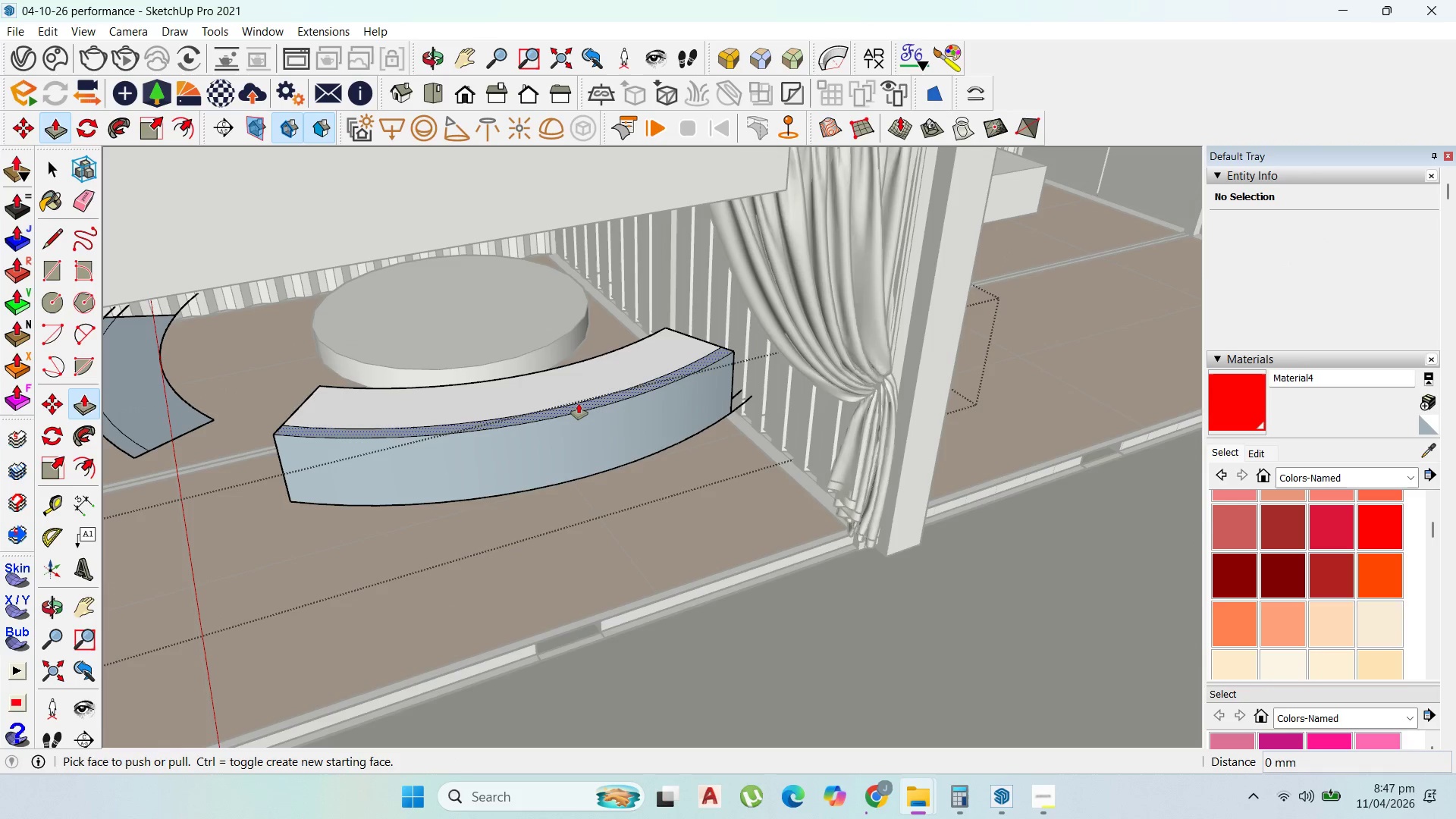 
left_click([579, 403])
 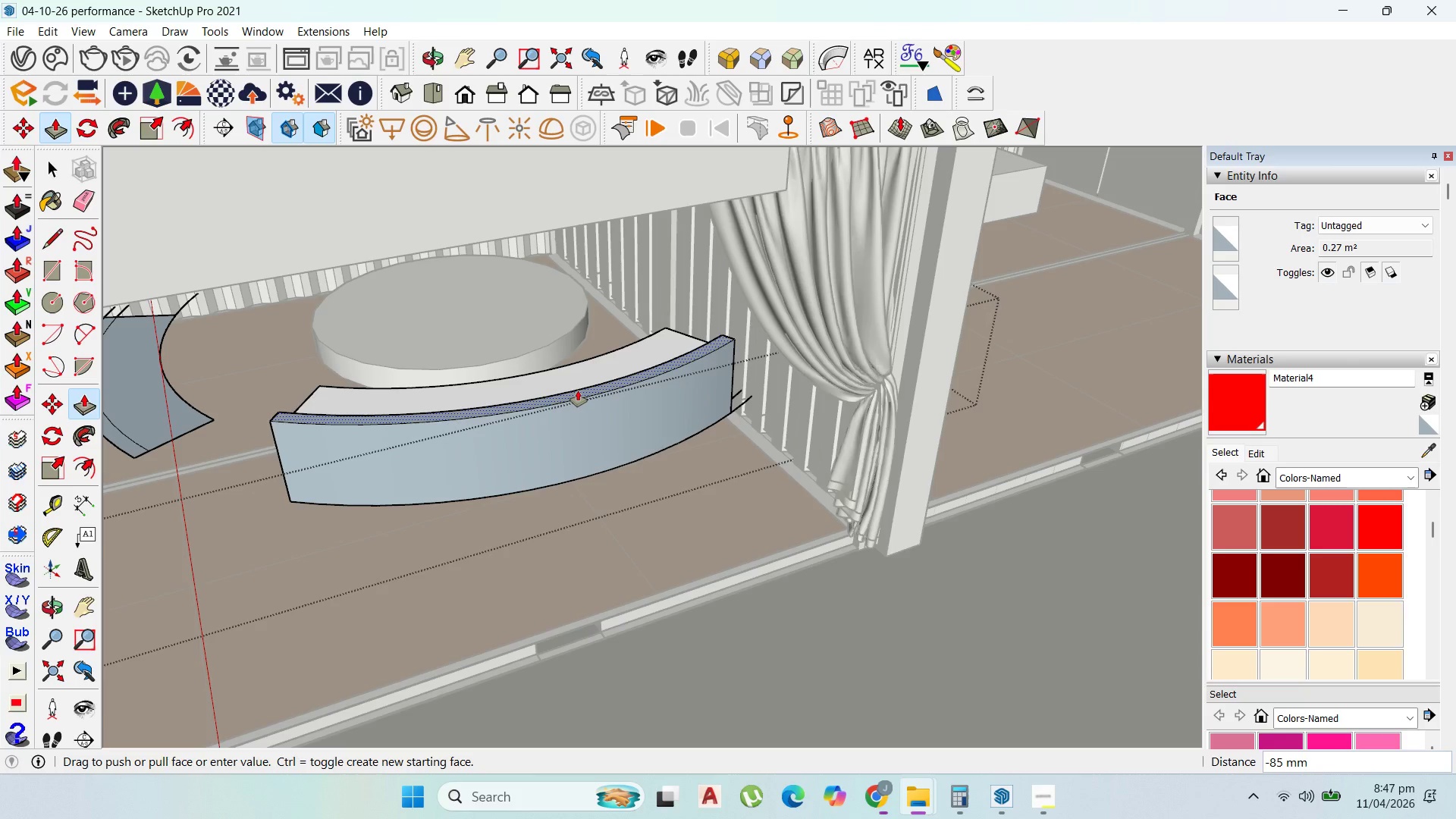 
type(200)
 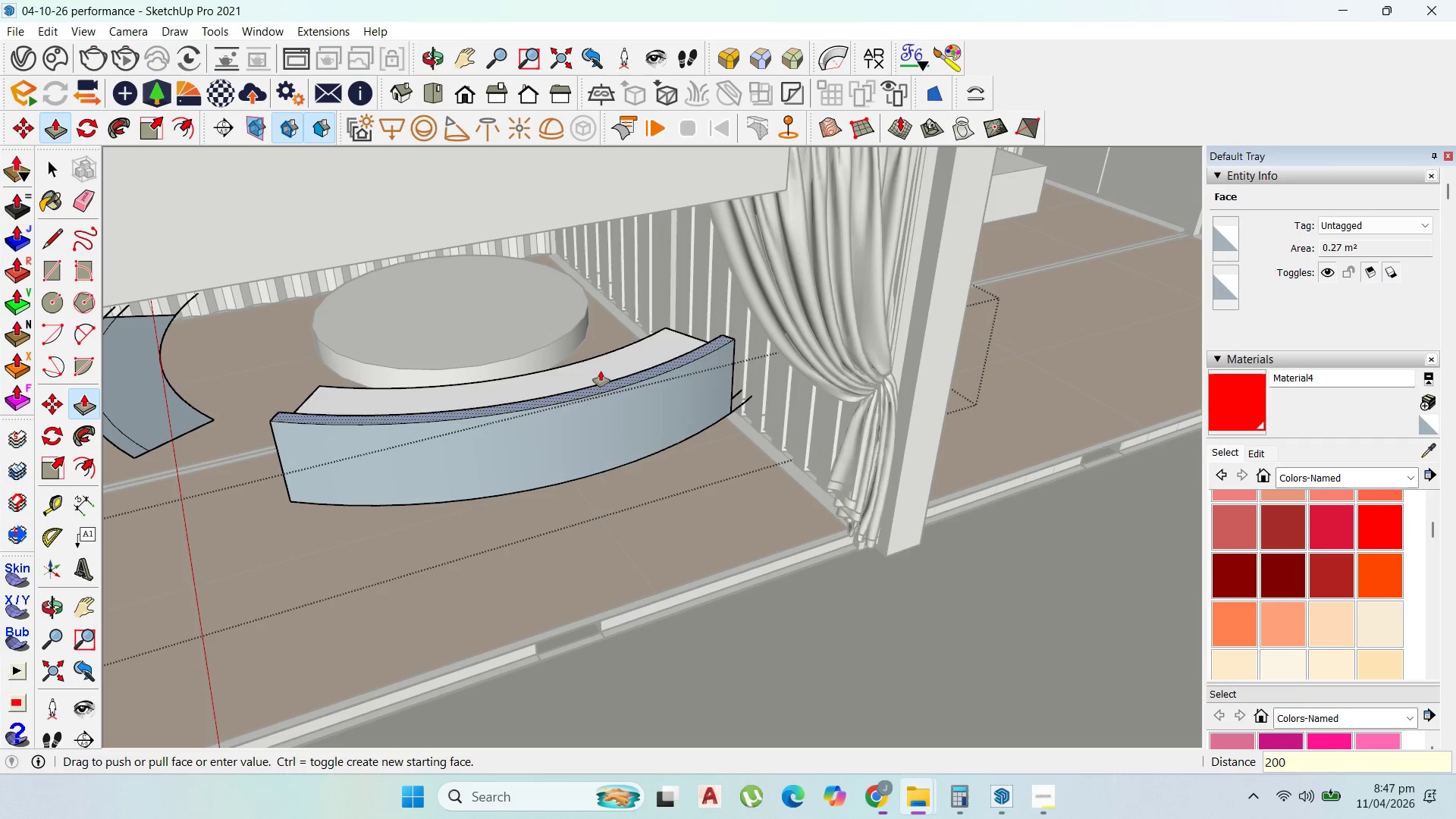 
key(Enter)
 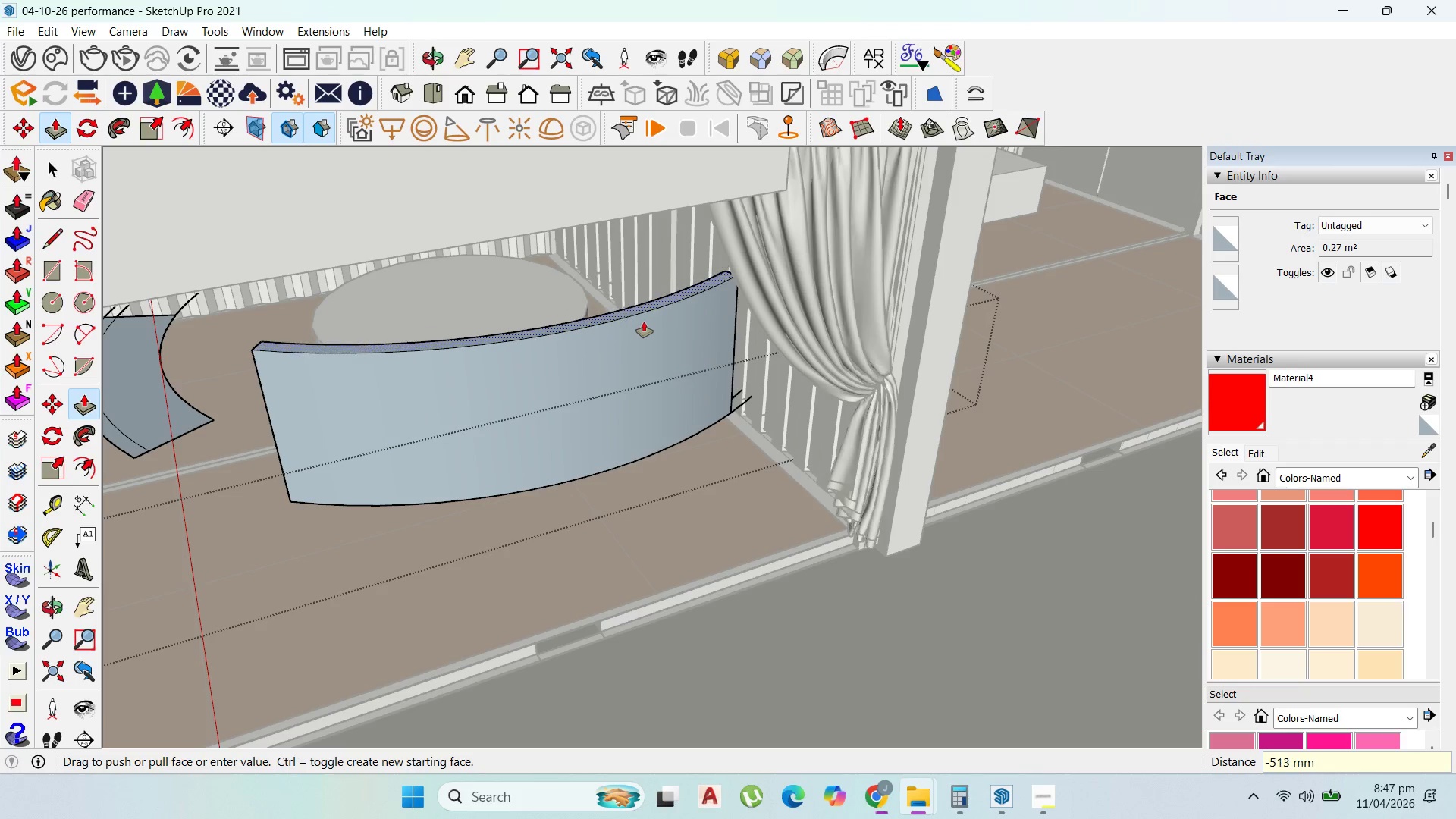 
scroll: coordinate [644, 323], scroll_direction: down, amount: 1.0
 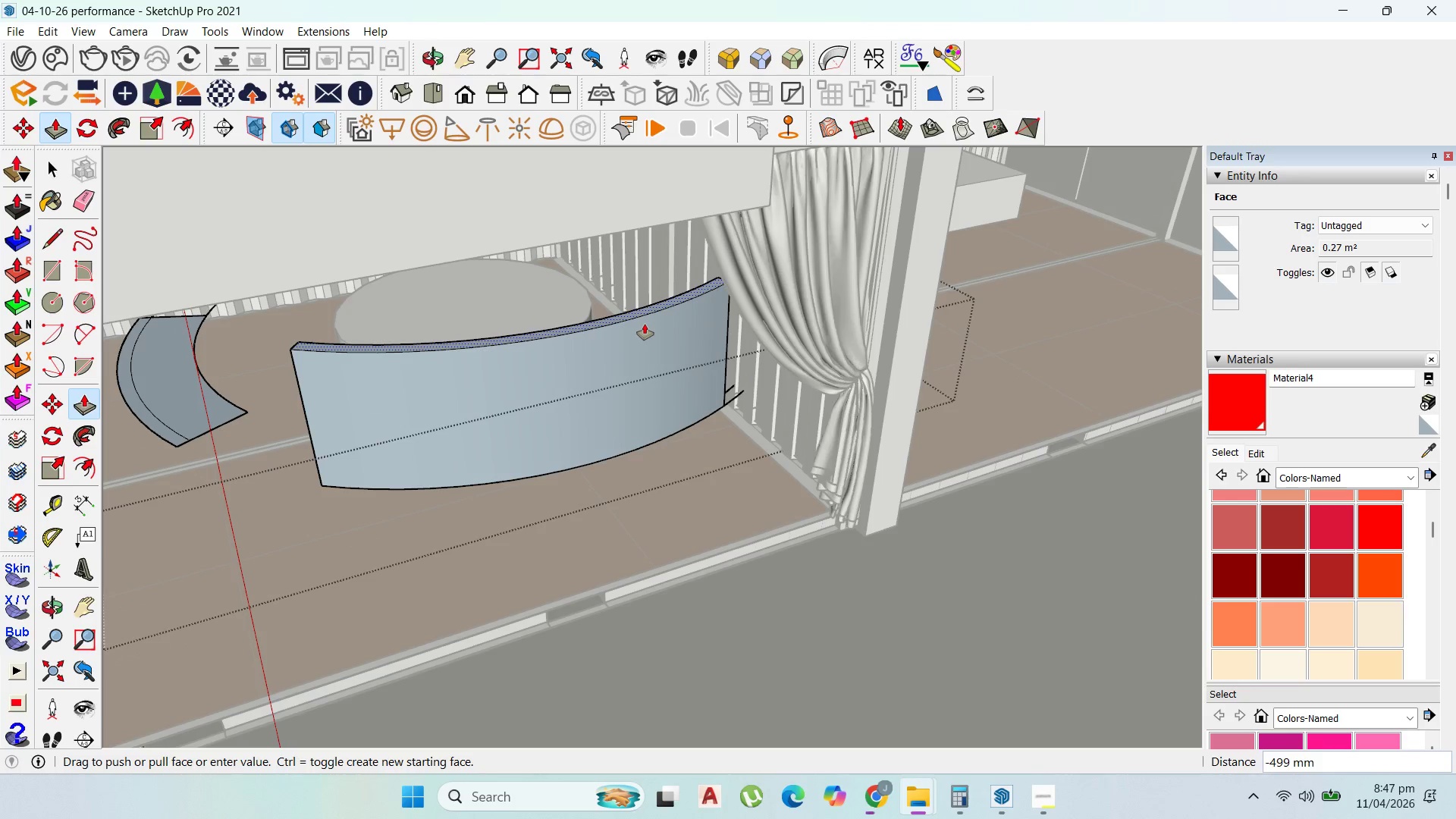 
key(Enter)
 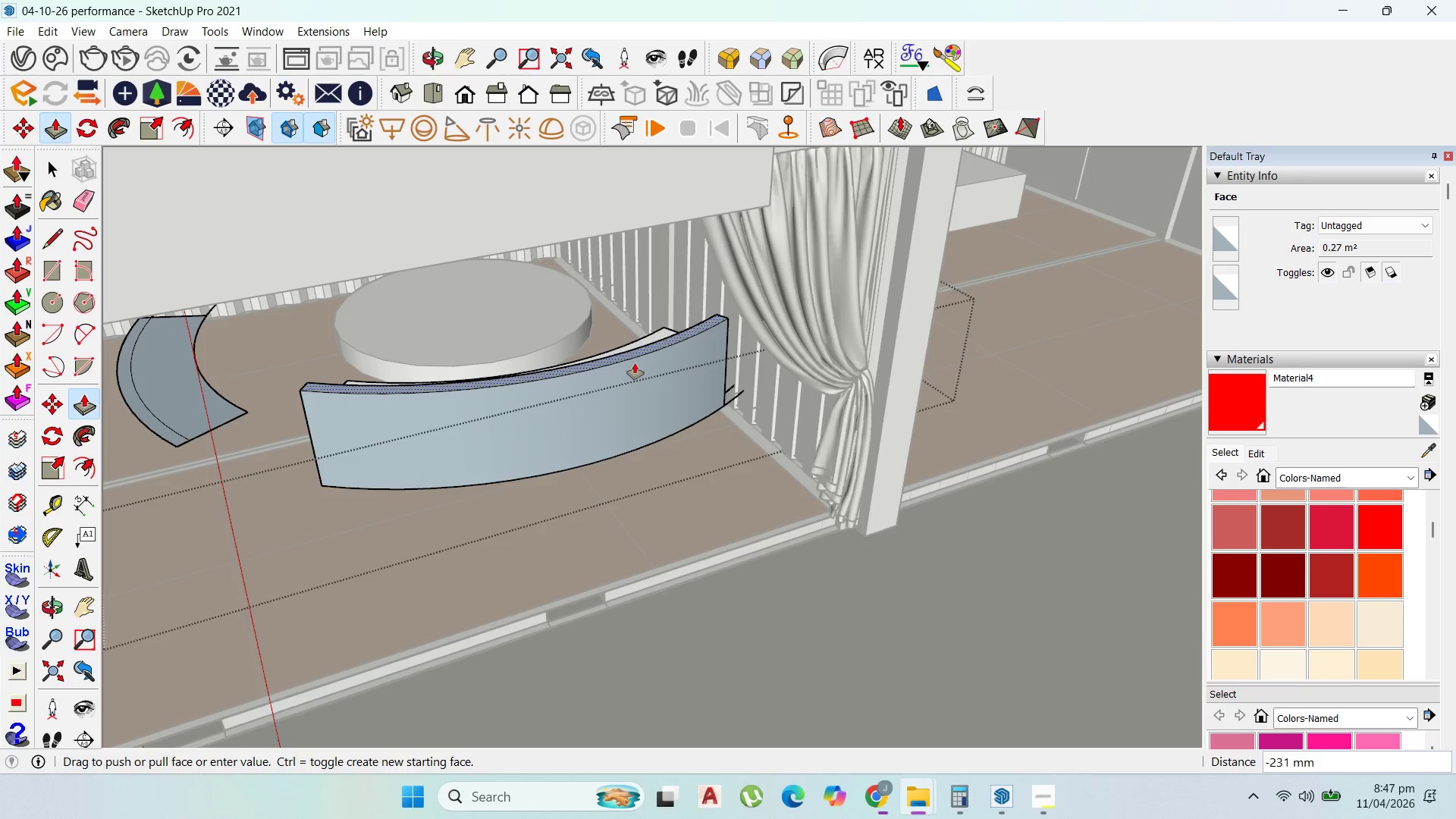 
key(Escape)
 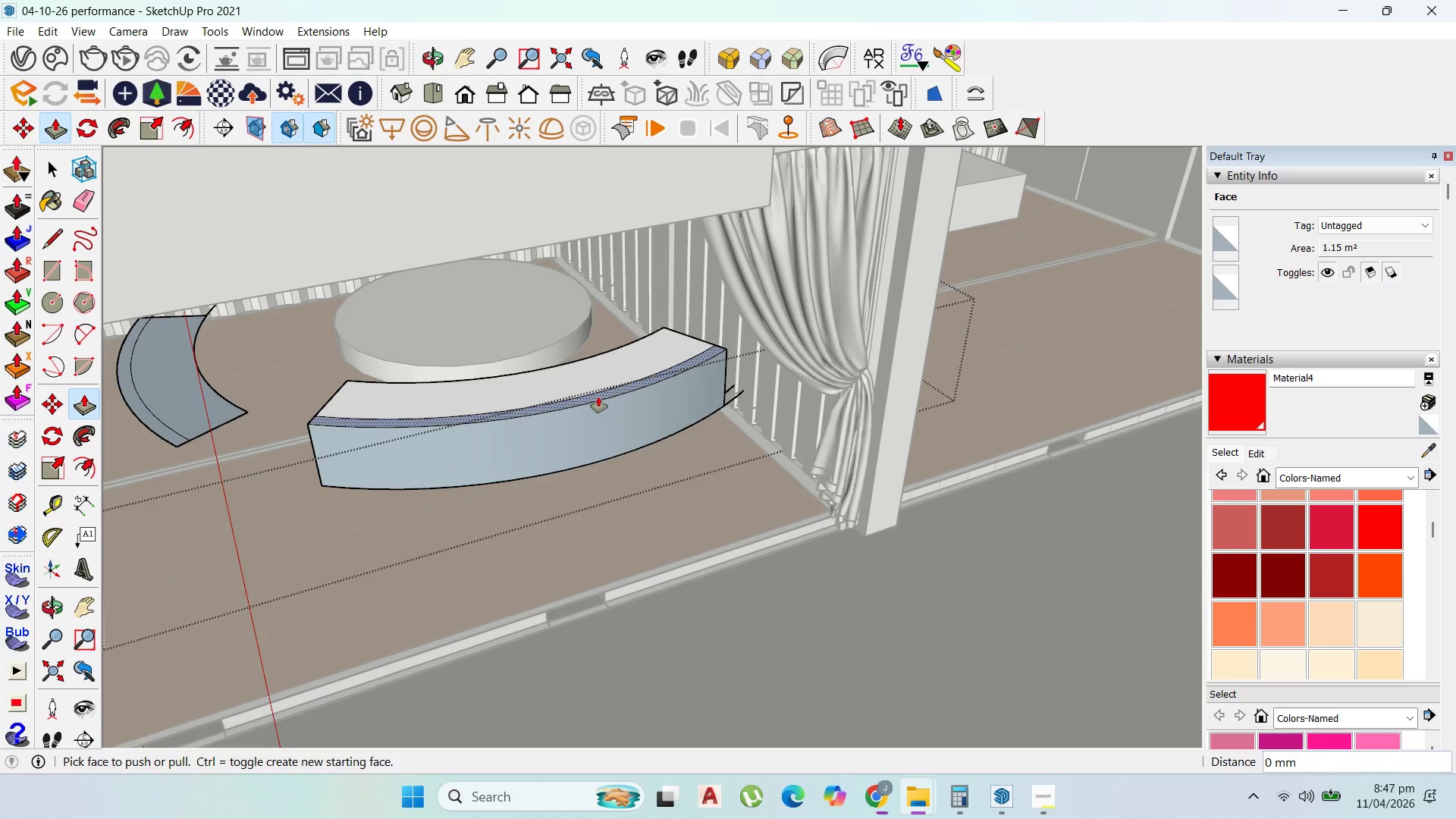 
left_click([599, 397])
 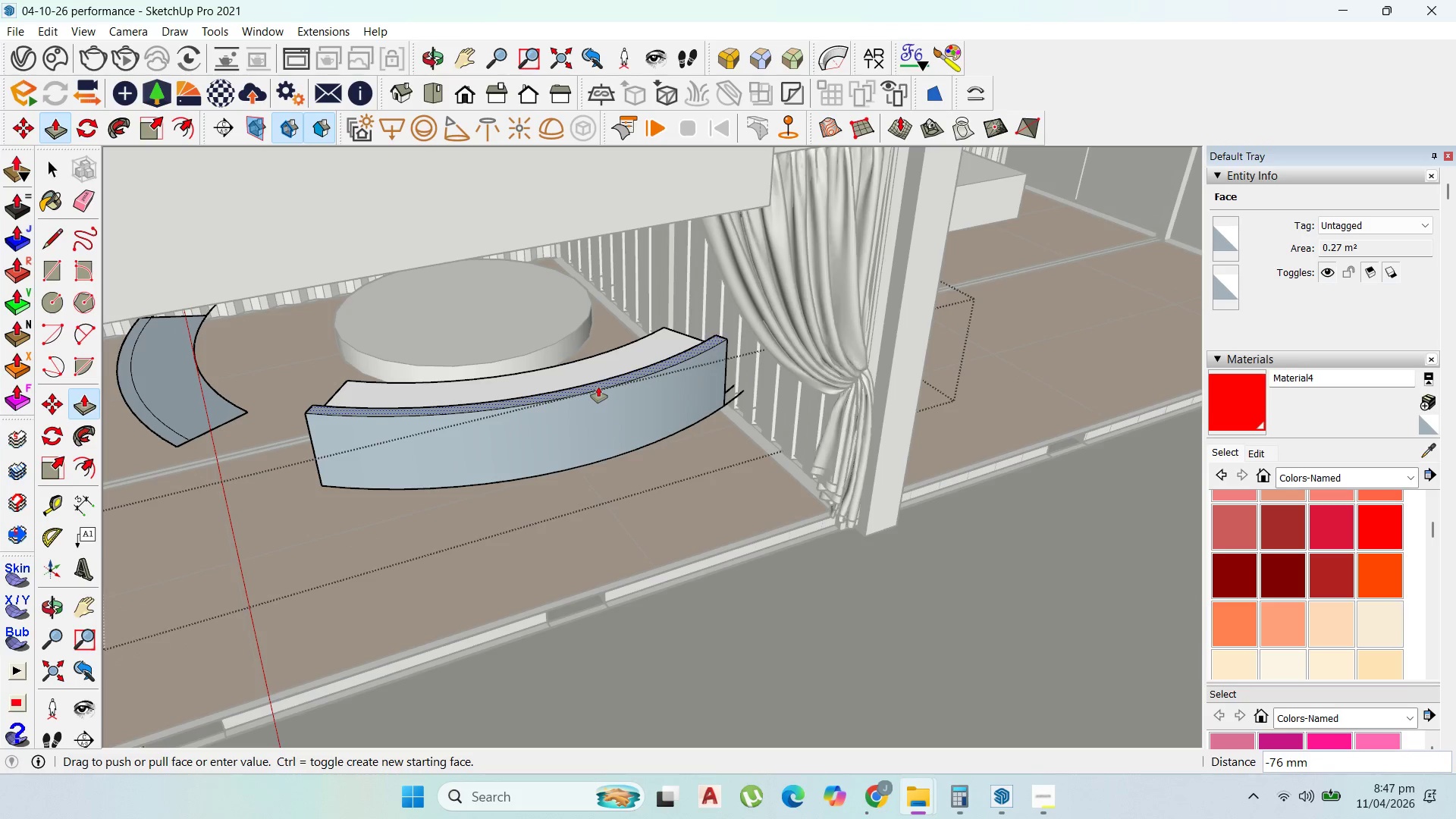 
type(300)
 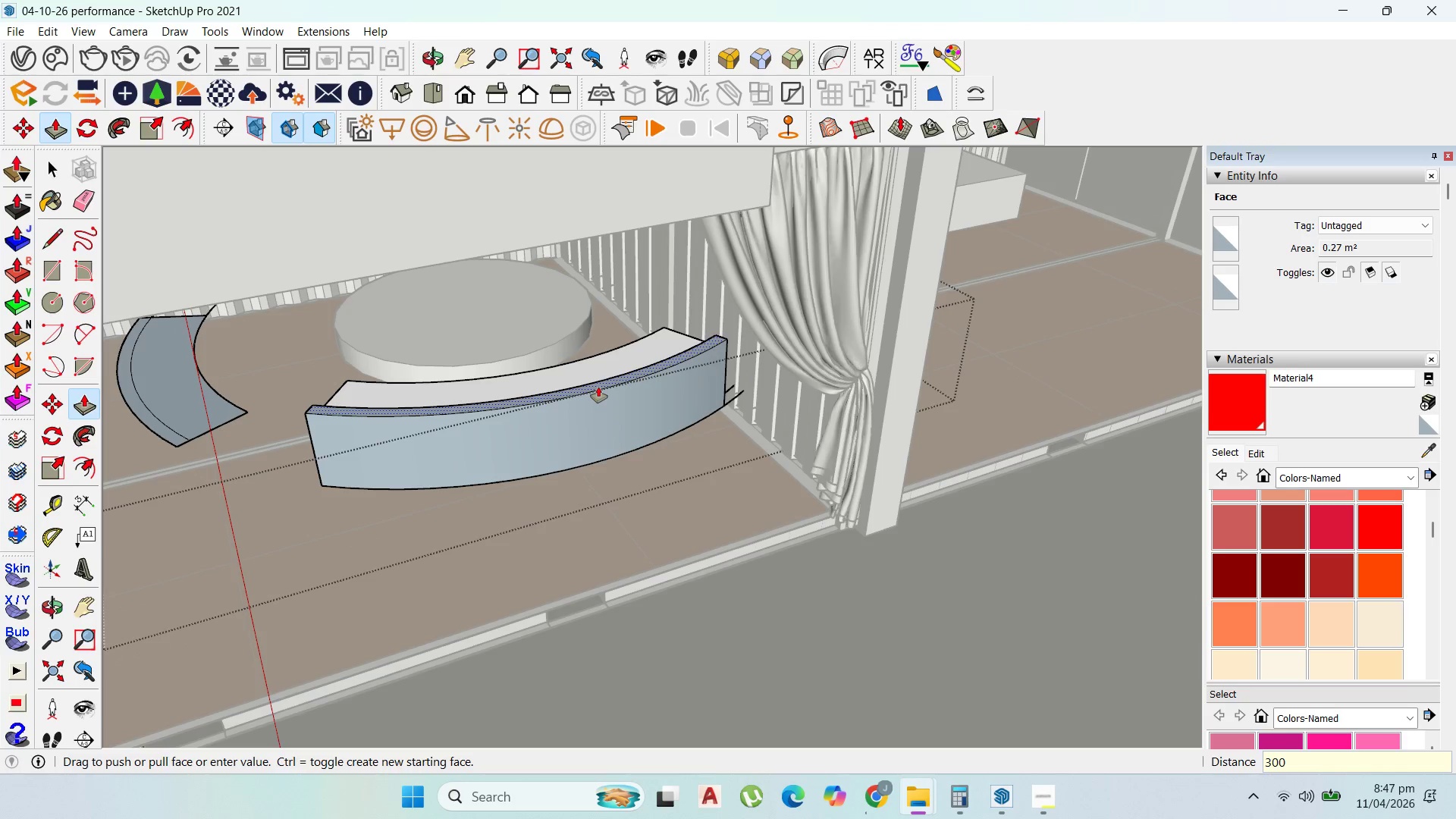 
key(Enter)
 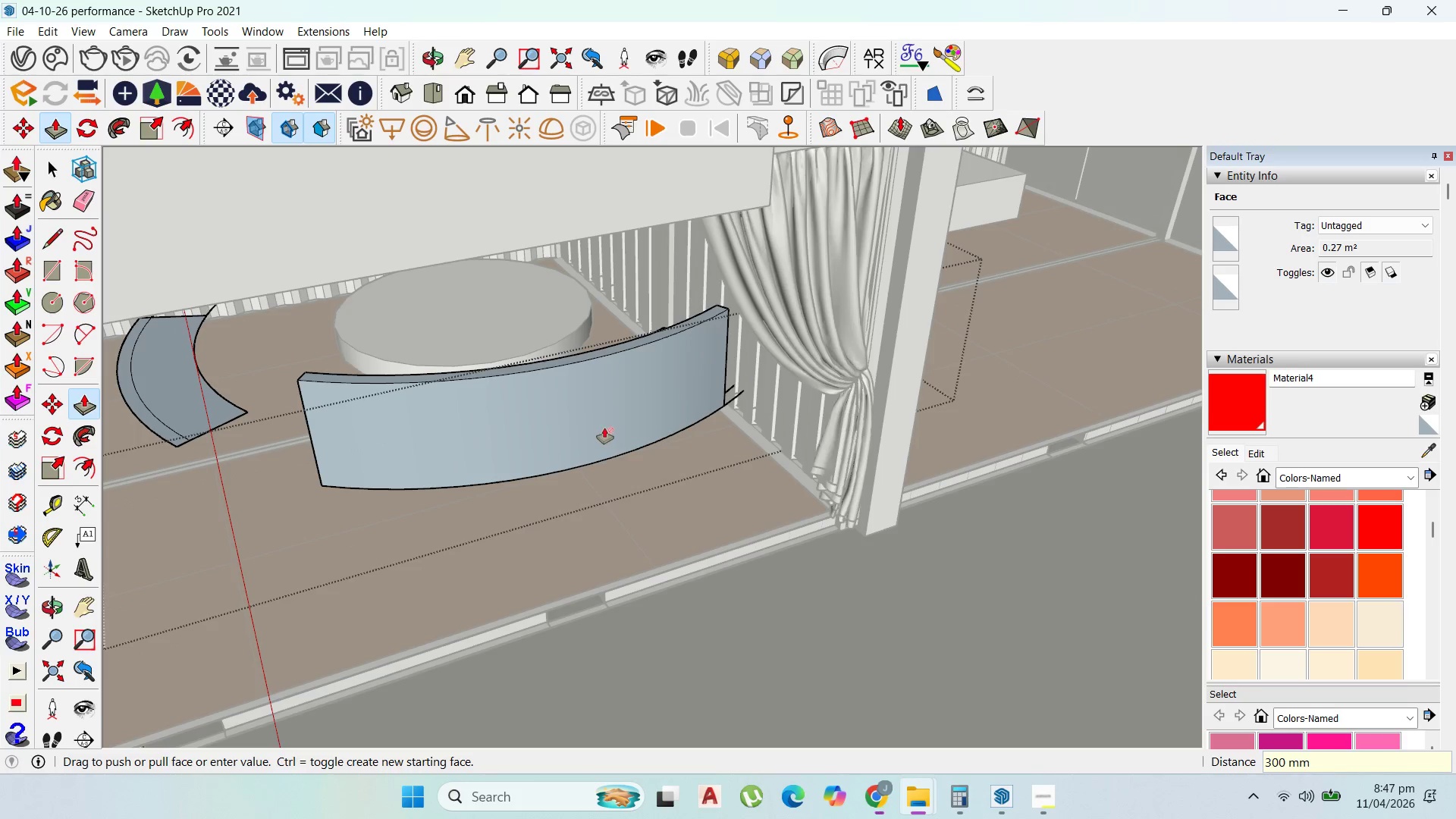 
scroll: coordinate [553, 464], scroll_direction: down, amount: 4.0
 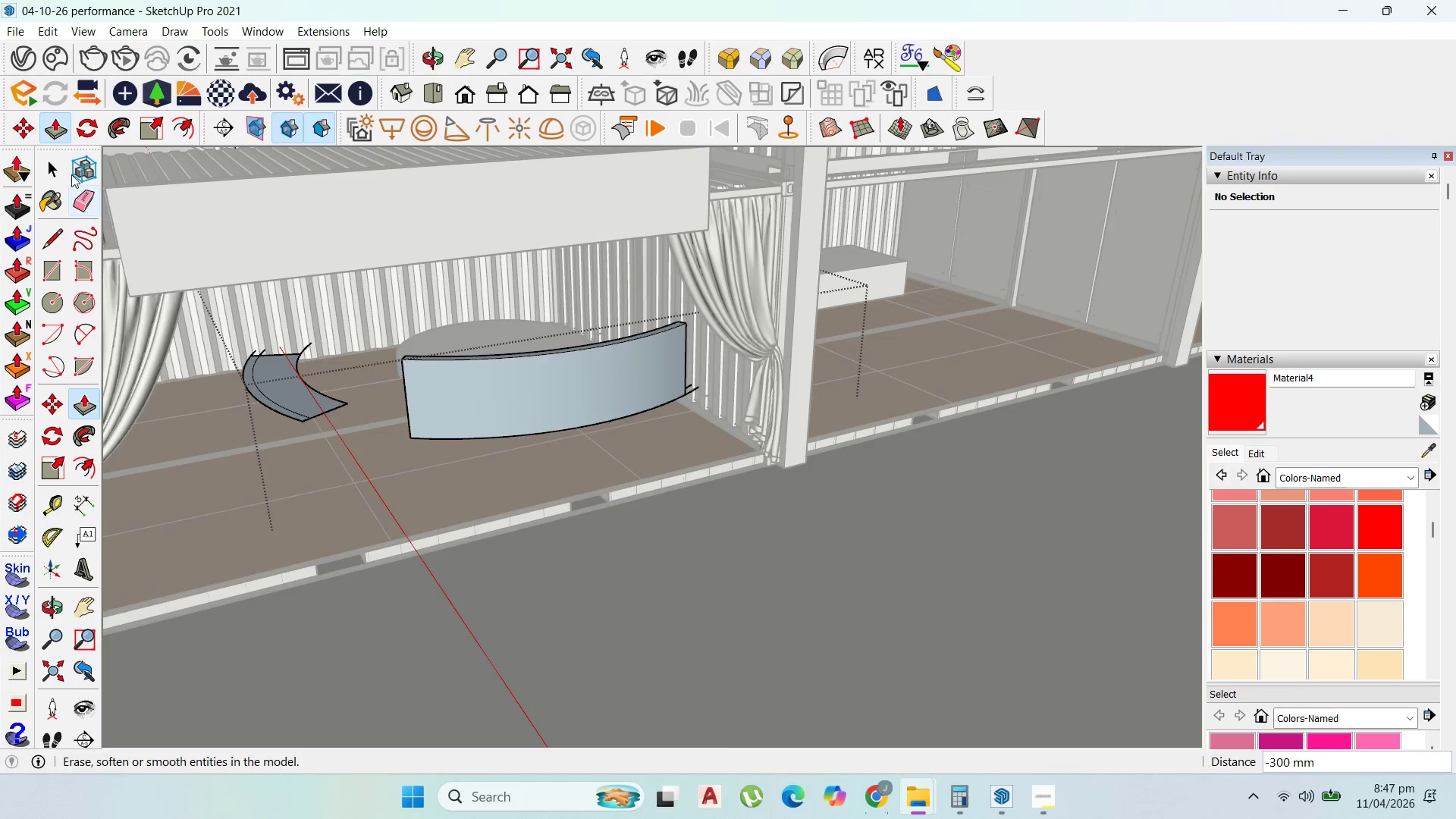 
key(Escape)
 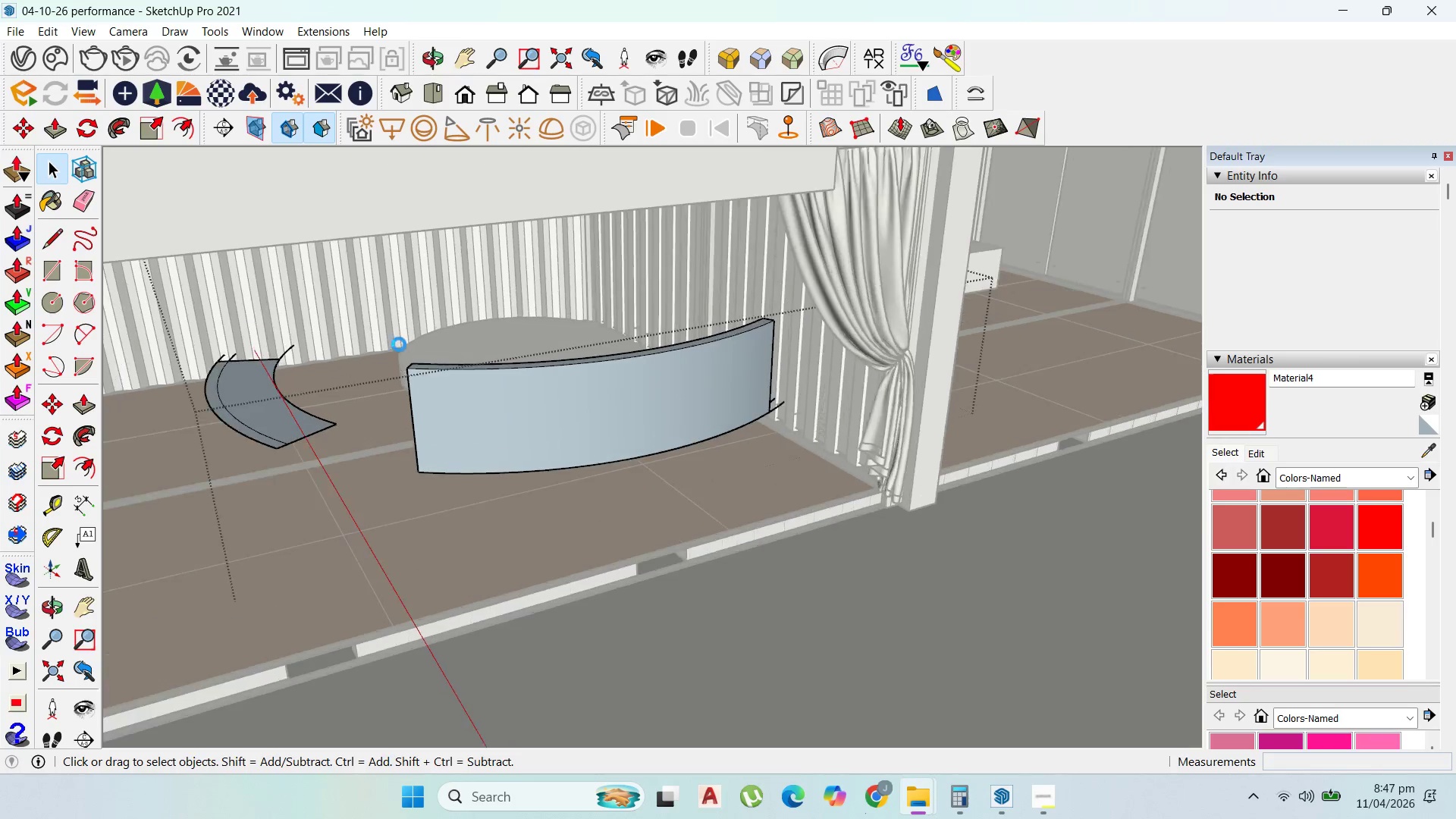 
key(Escape)
 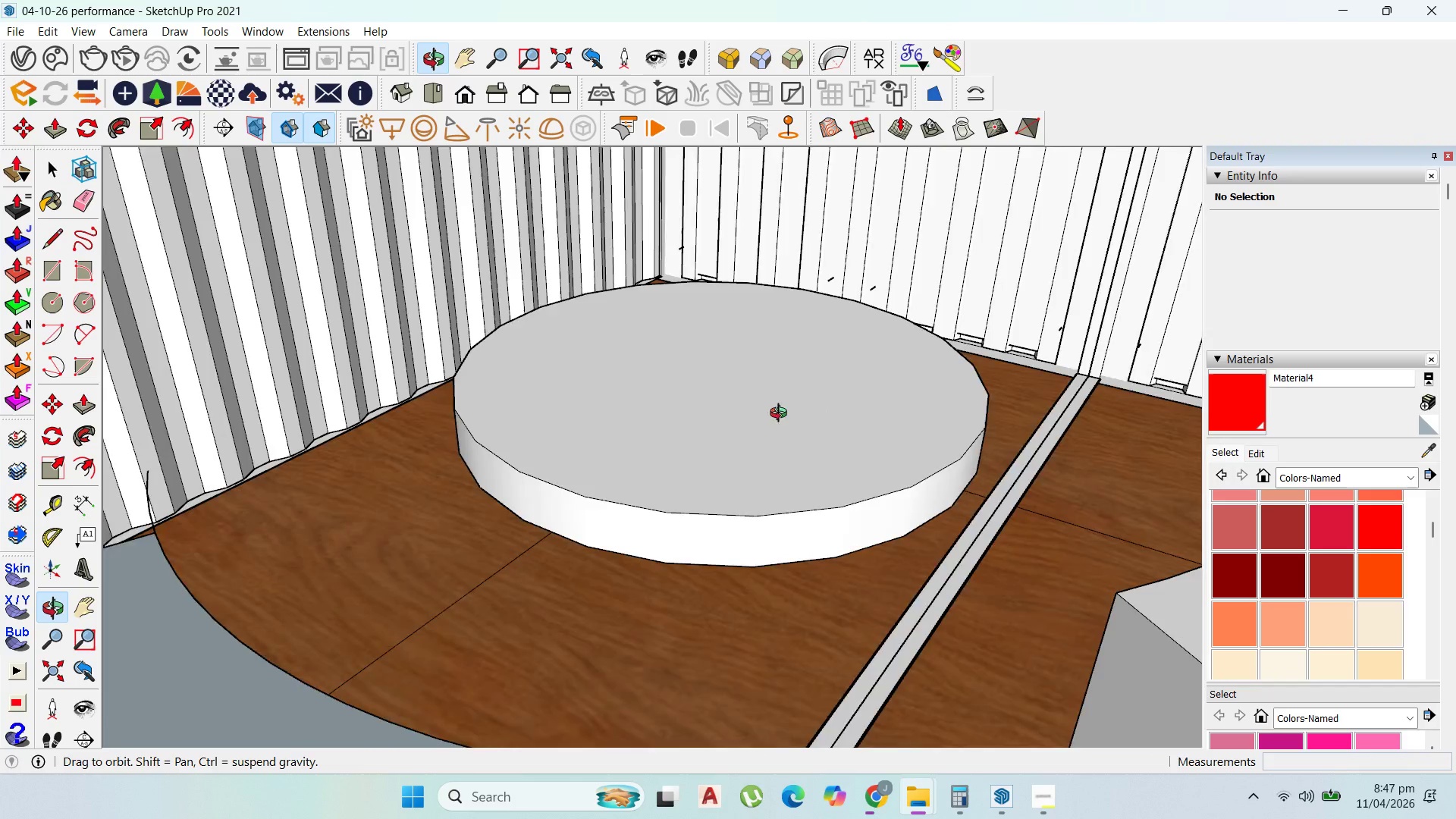 
scroll: coordinate [559, 358], scroll_direction: up, amount: 11.0
 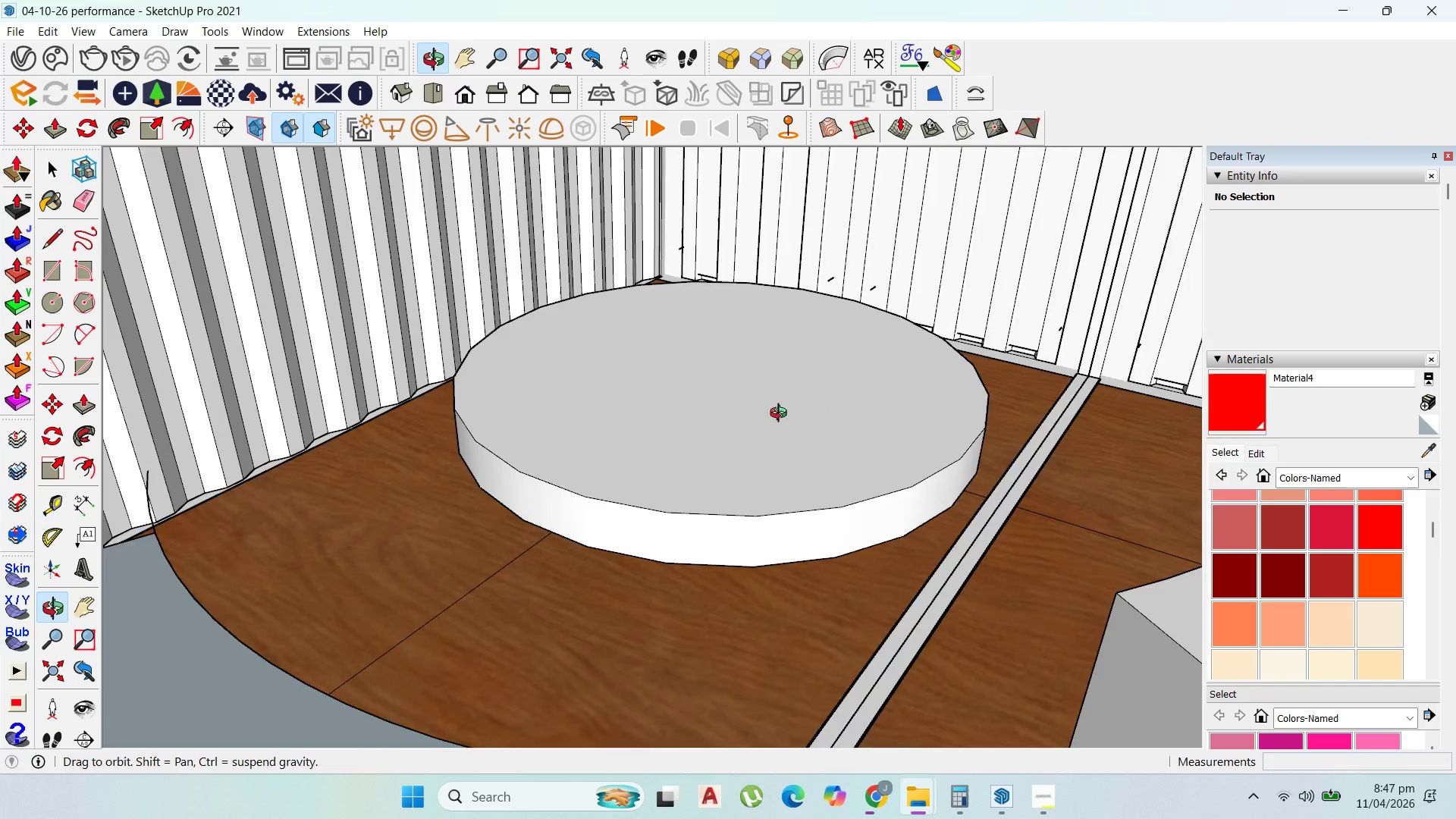 
scroll: coordinate [557, 466], scroll_direction: down, amount: 36.0
 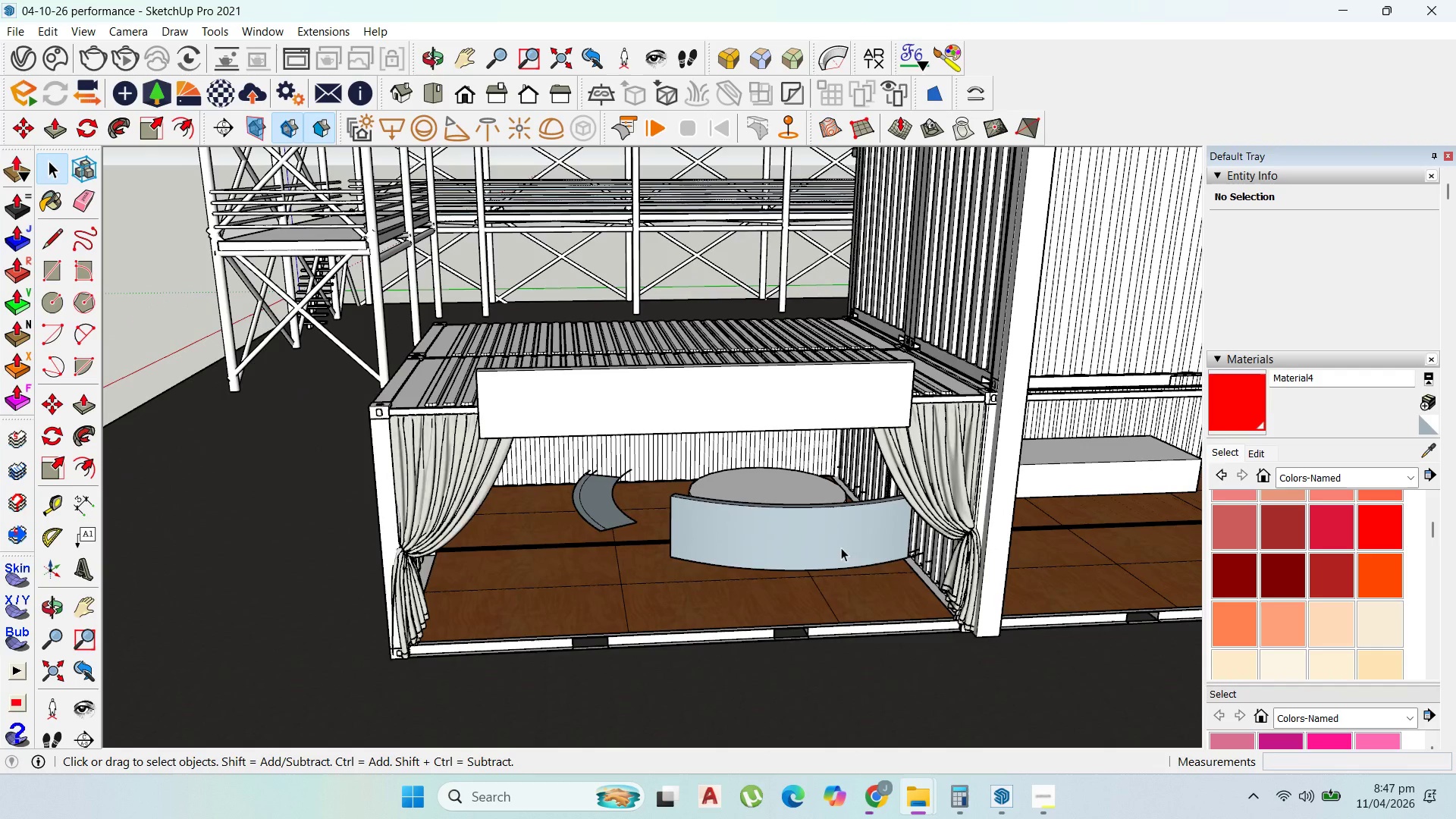 
double_click([841, 548])
 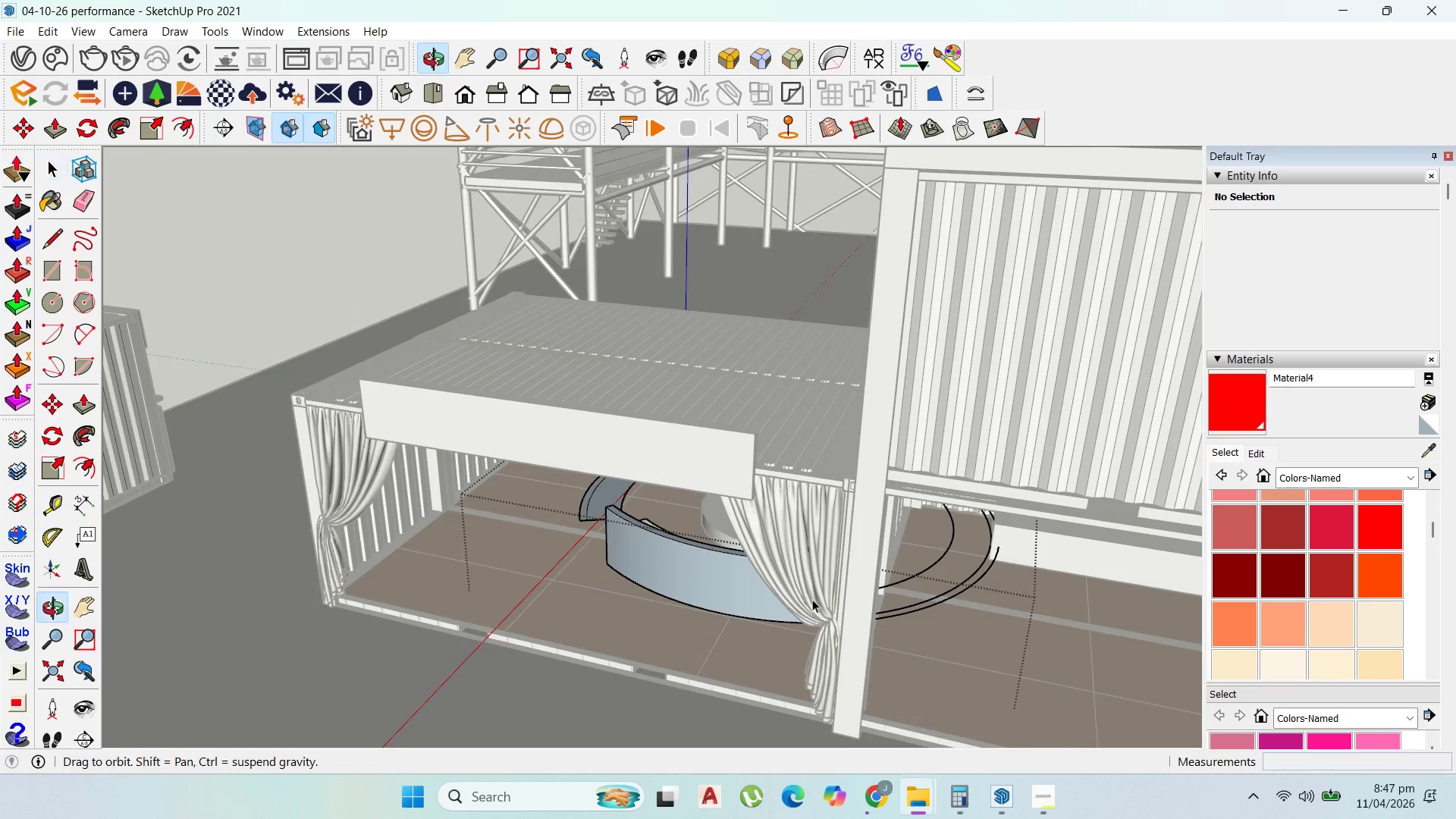 
left_click_drag(start_coordinate=[983, 621], to_coordinate=[910, 535])
 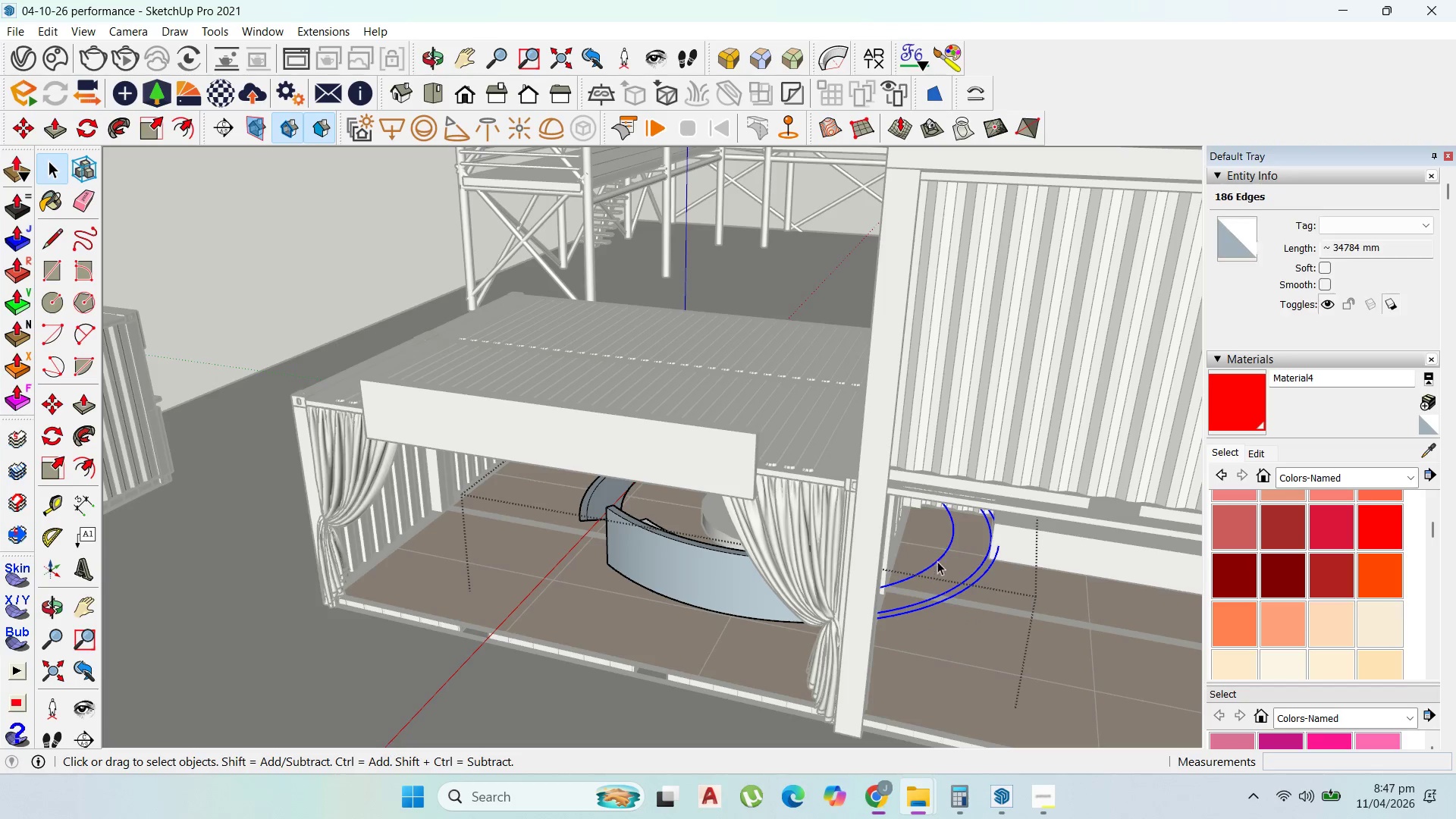 
key(Delete)
 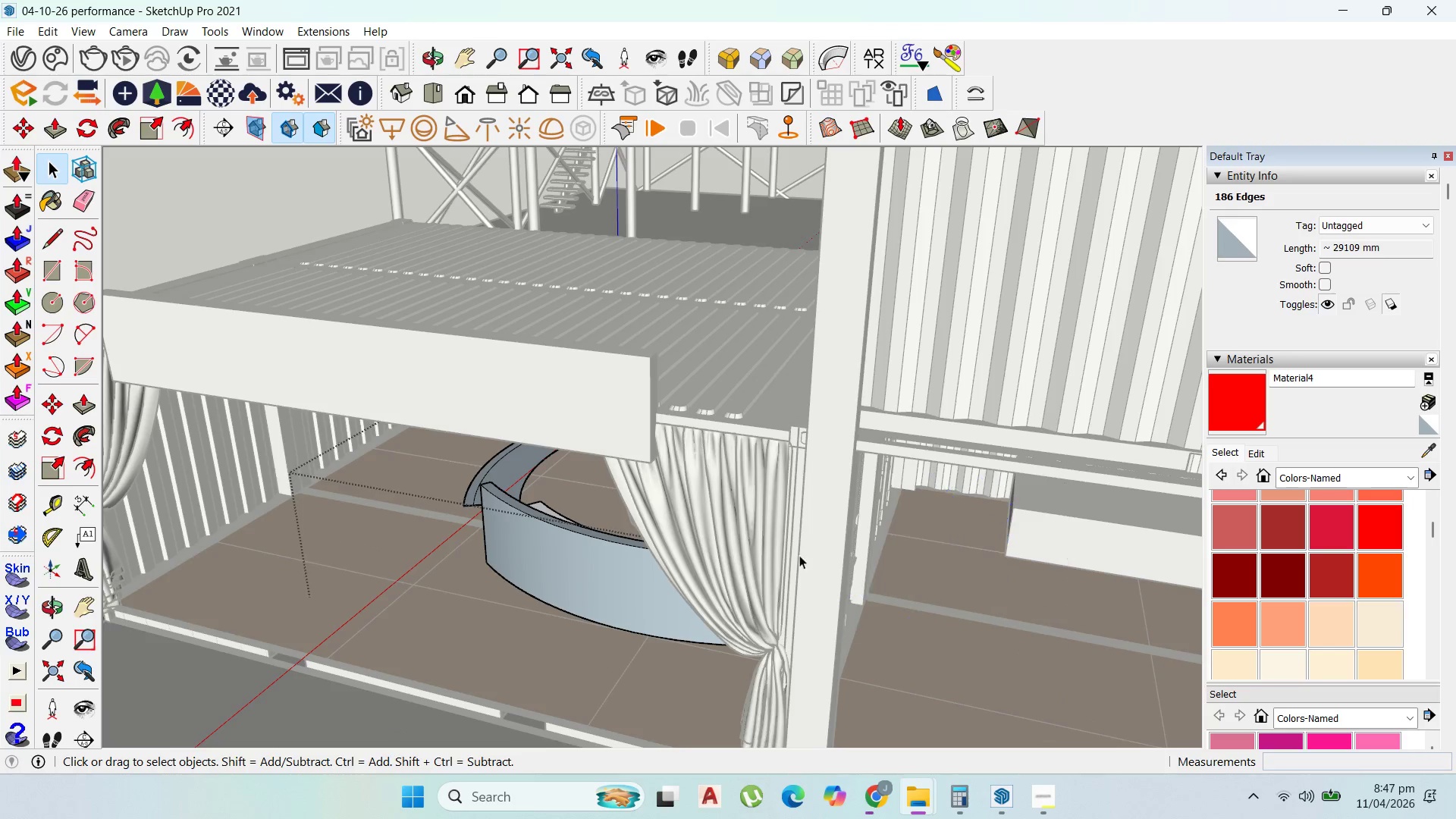 
scroll: coordinate [942, 568], scroll_direction: up, amount: 3.0
 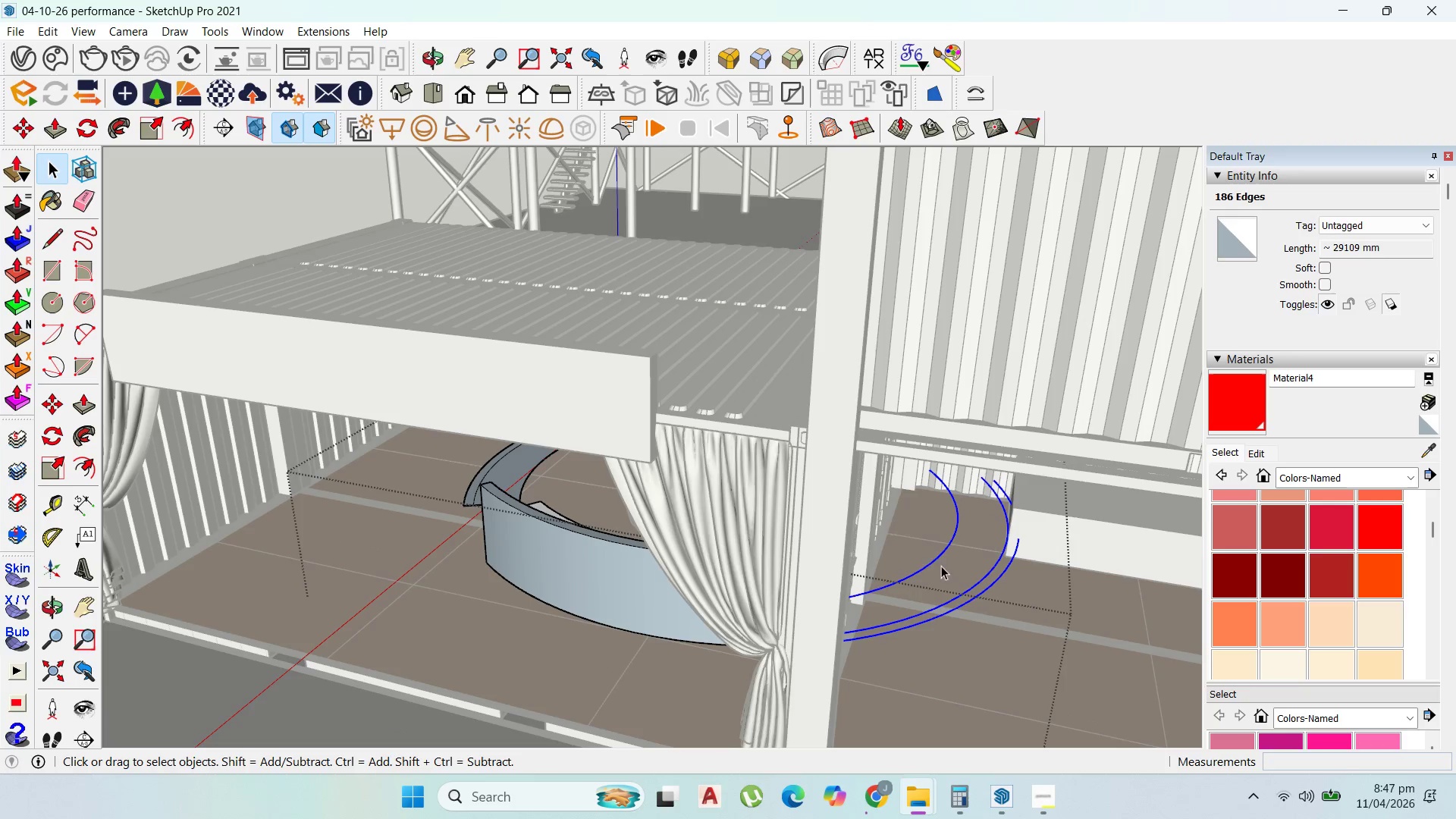 
left_click([488, 432])
 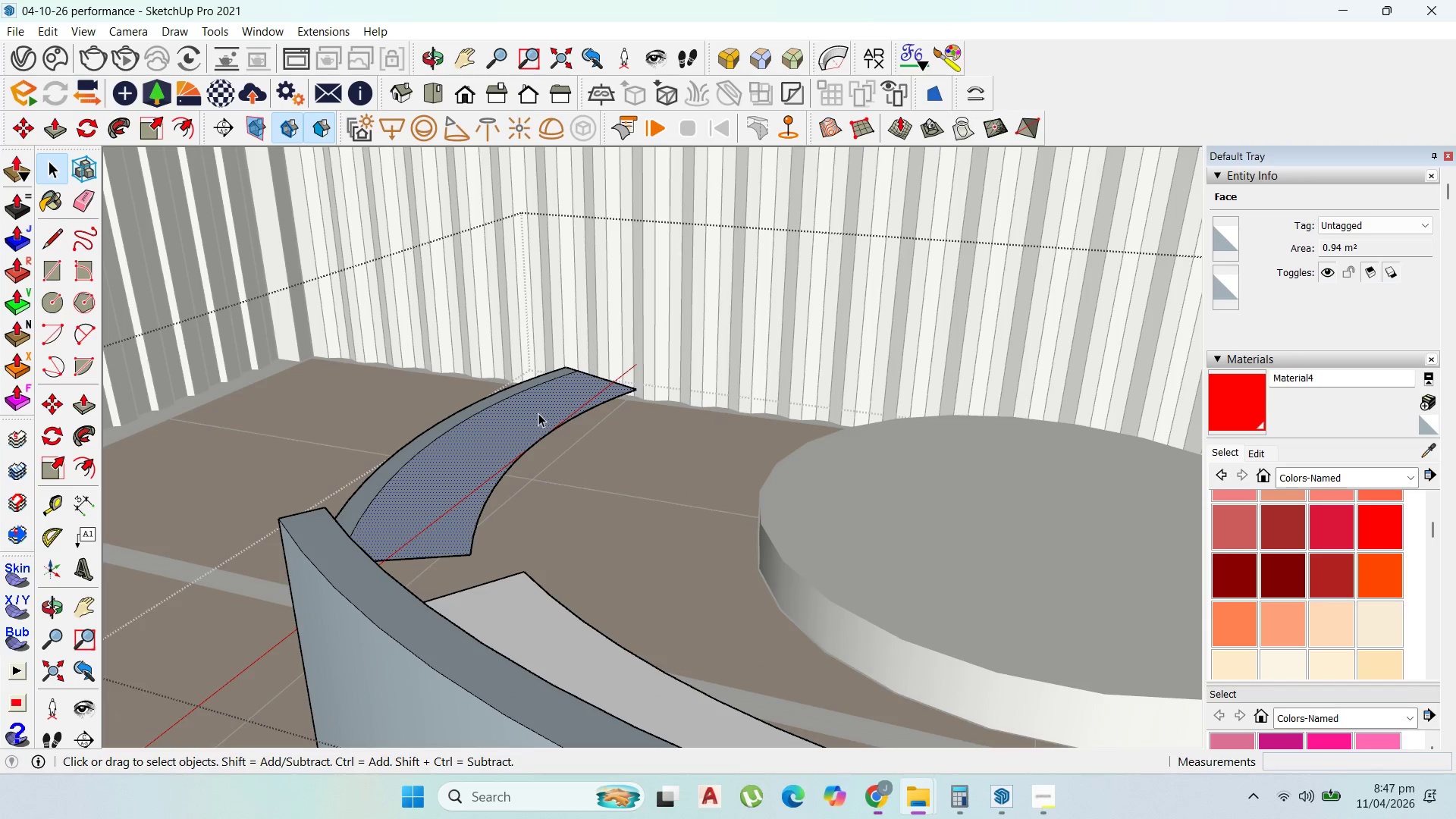 
scroll: coordinate [491, 436], scroll_direction: up, amount: 9.0
 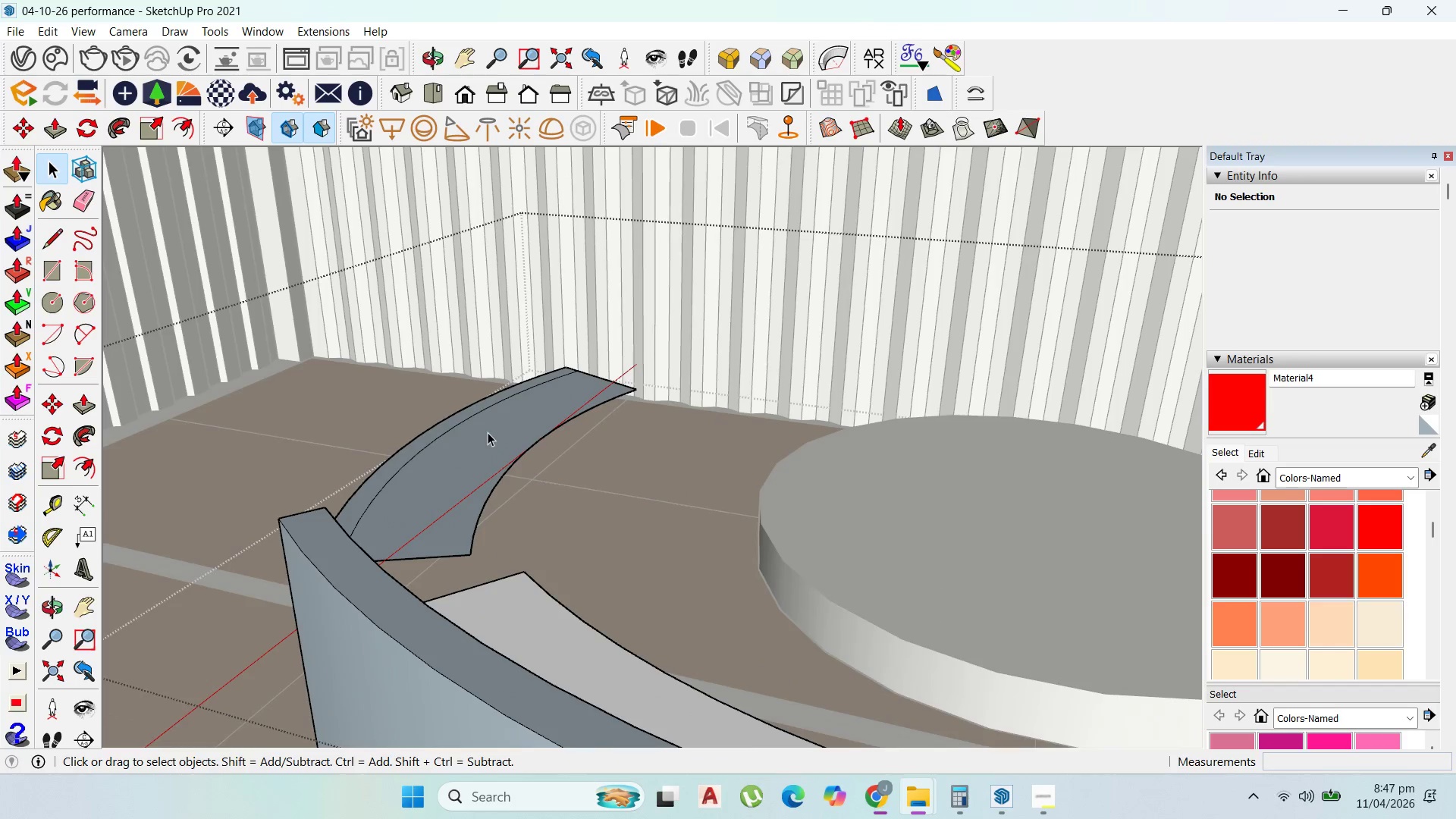 
key(P)
 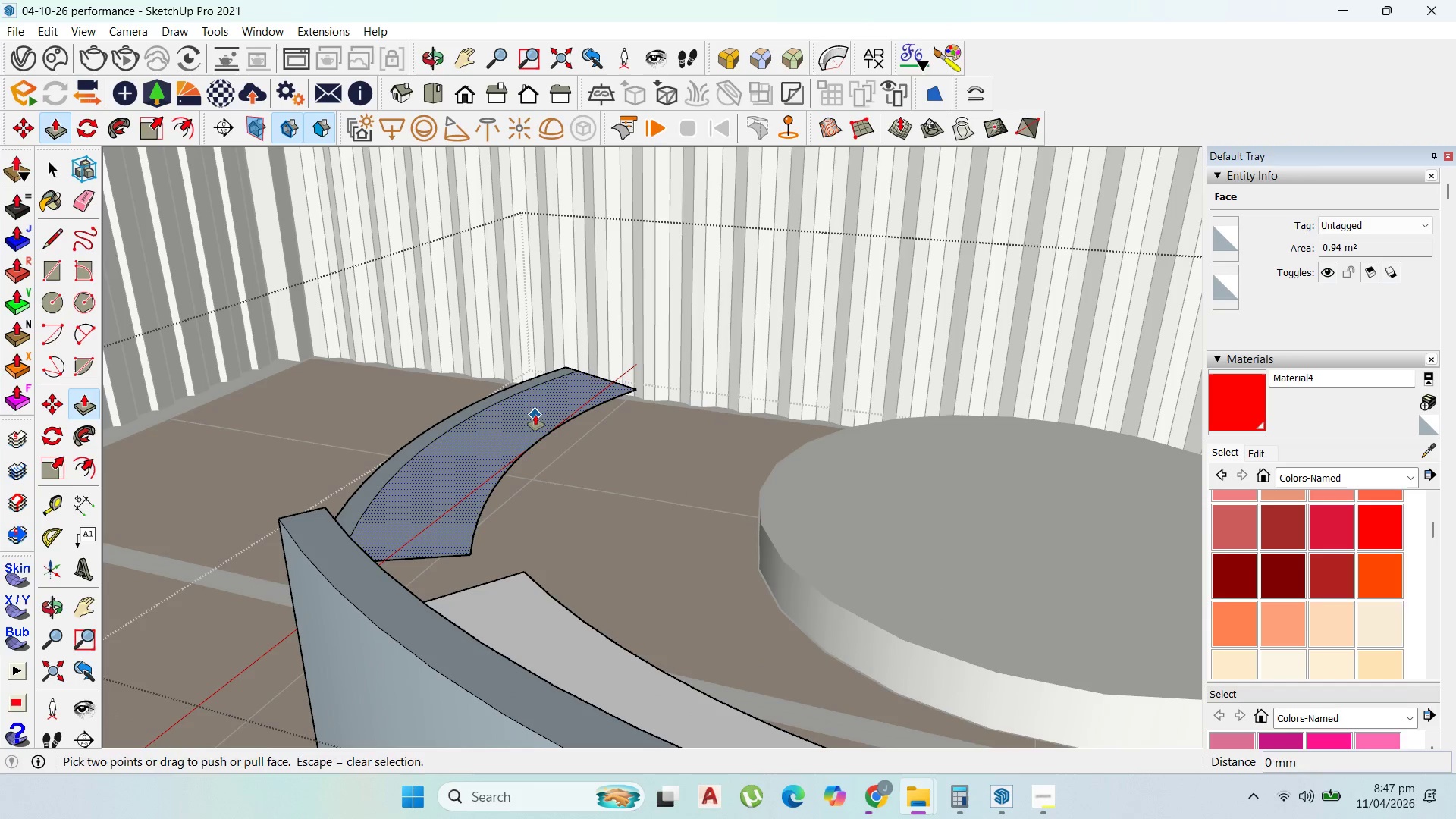 
left_click_drag(start_coordinate=[535, 415], to_coordinate=[573, 675])
 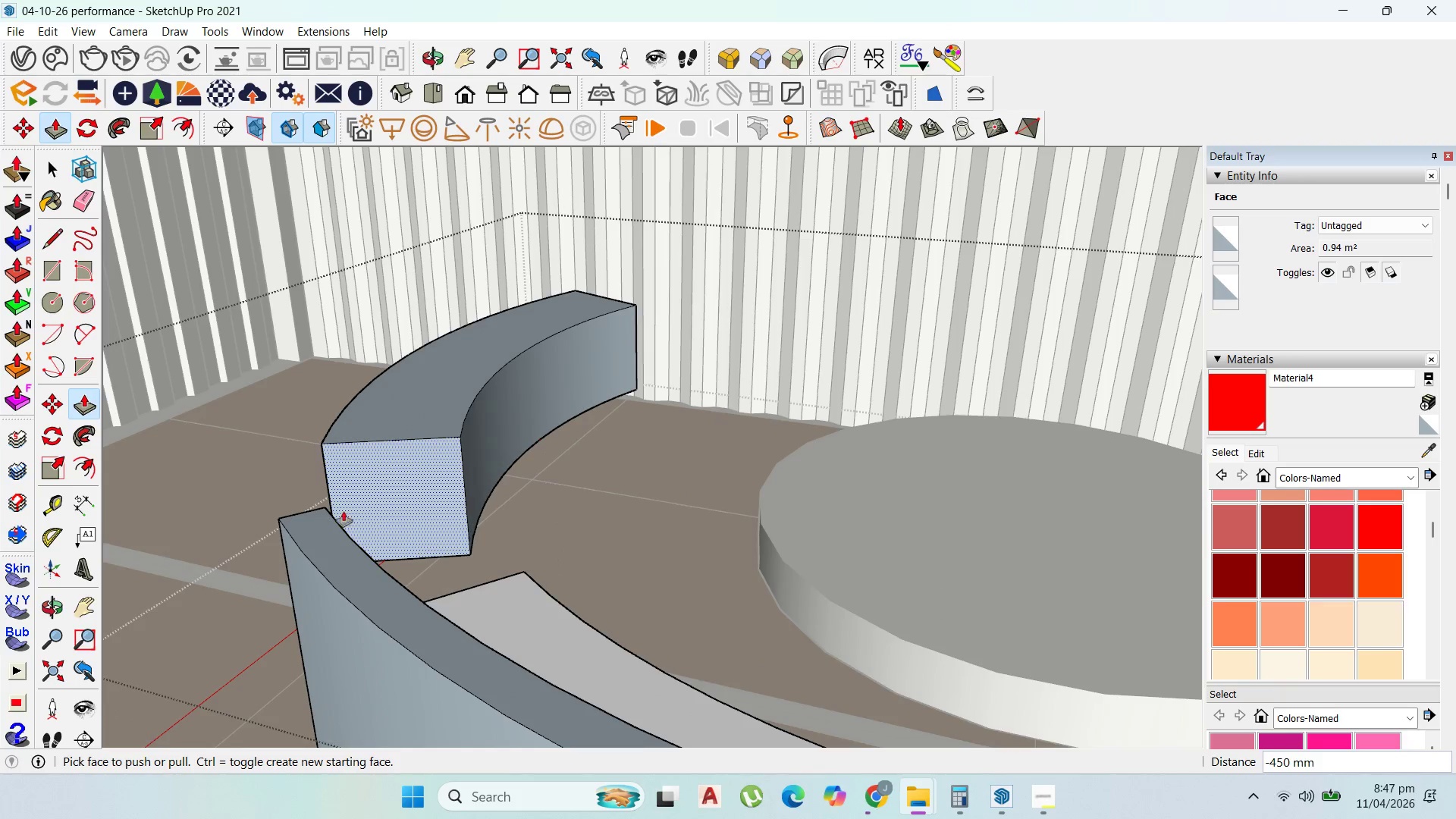 
scroll: coordinate [337, 510], scroll_direction: up, amount: 2.0
 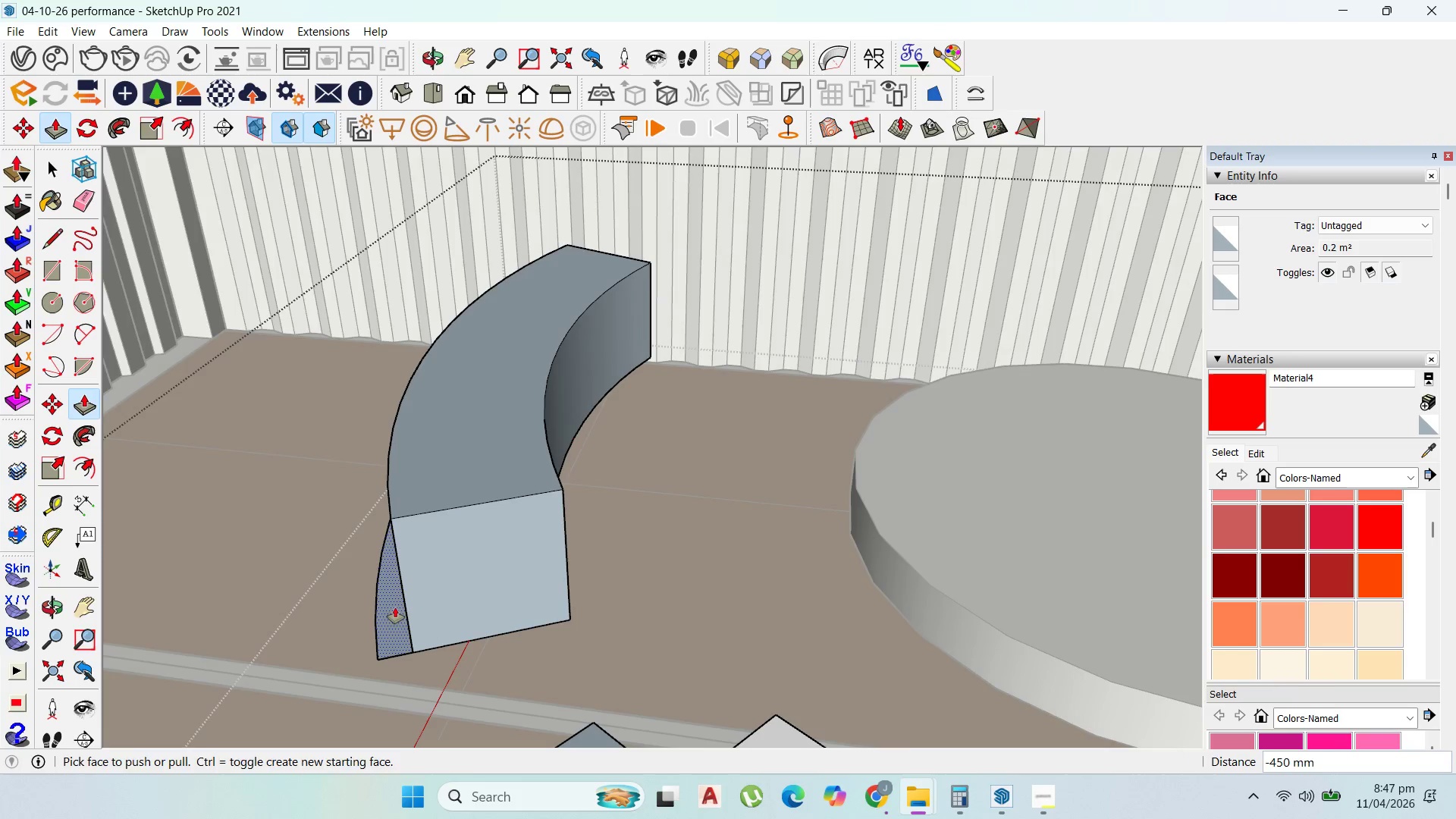 
left_click_drag(start_coordinate=[395, 610], to_coordinate=[592, 530])
 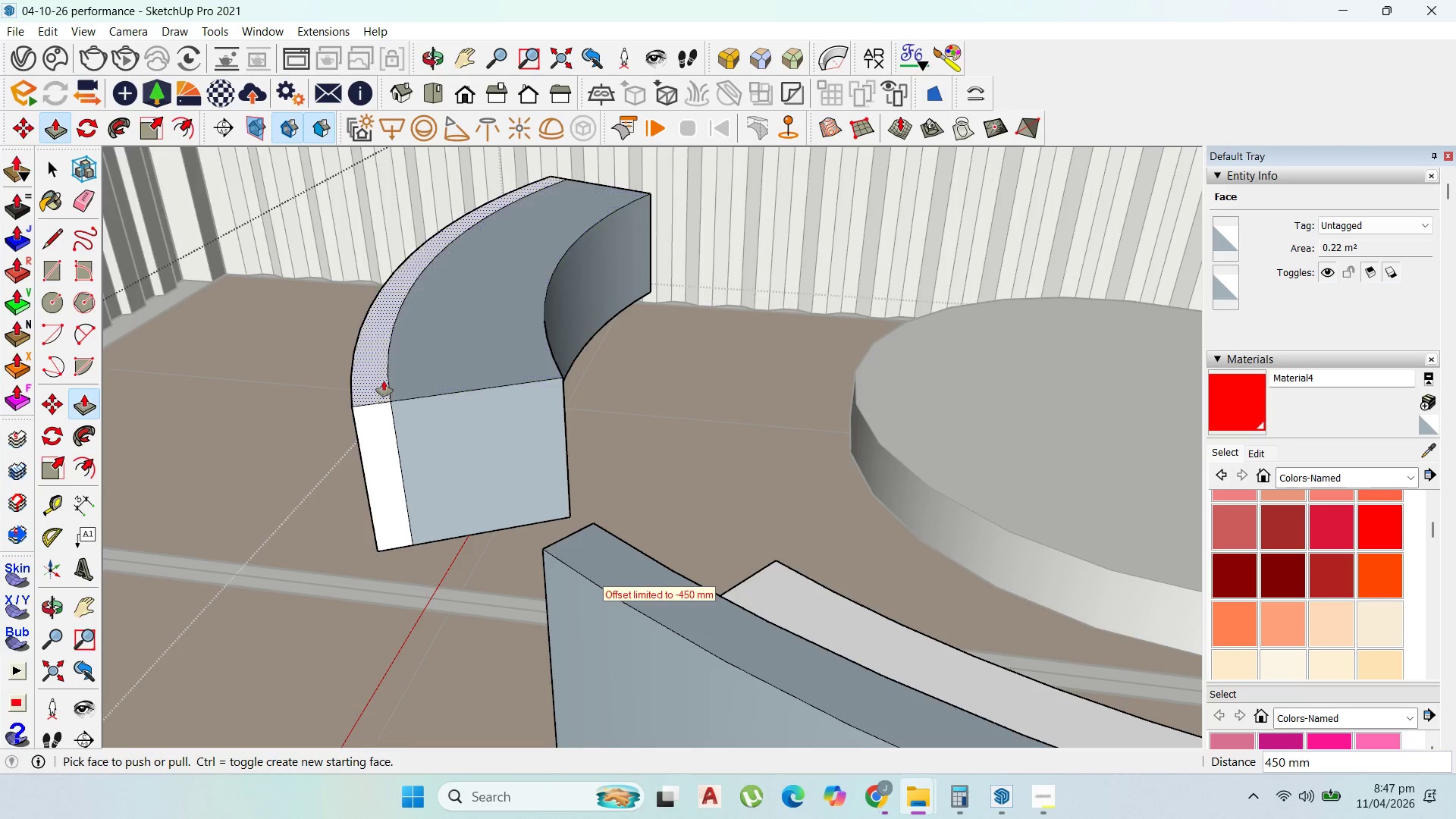 
left_click_drag(start_coordinate=[376, 379], to_coordinate=[638, 560])
 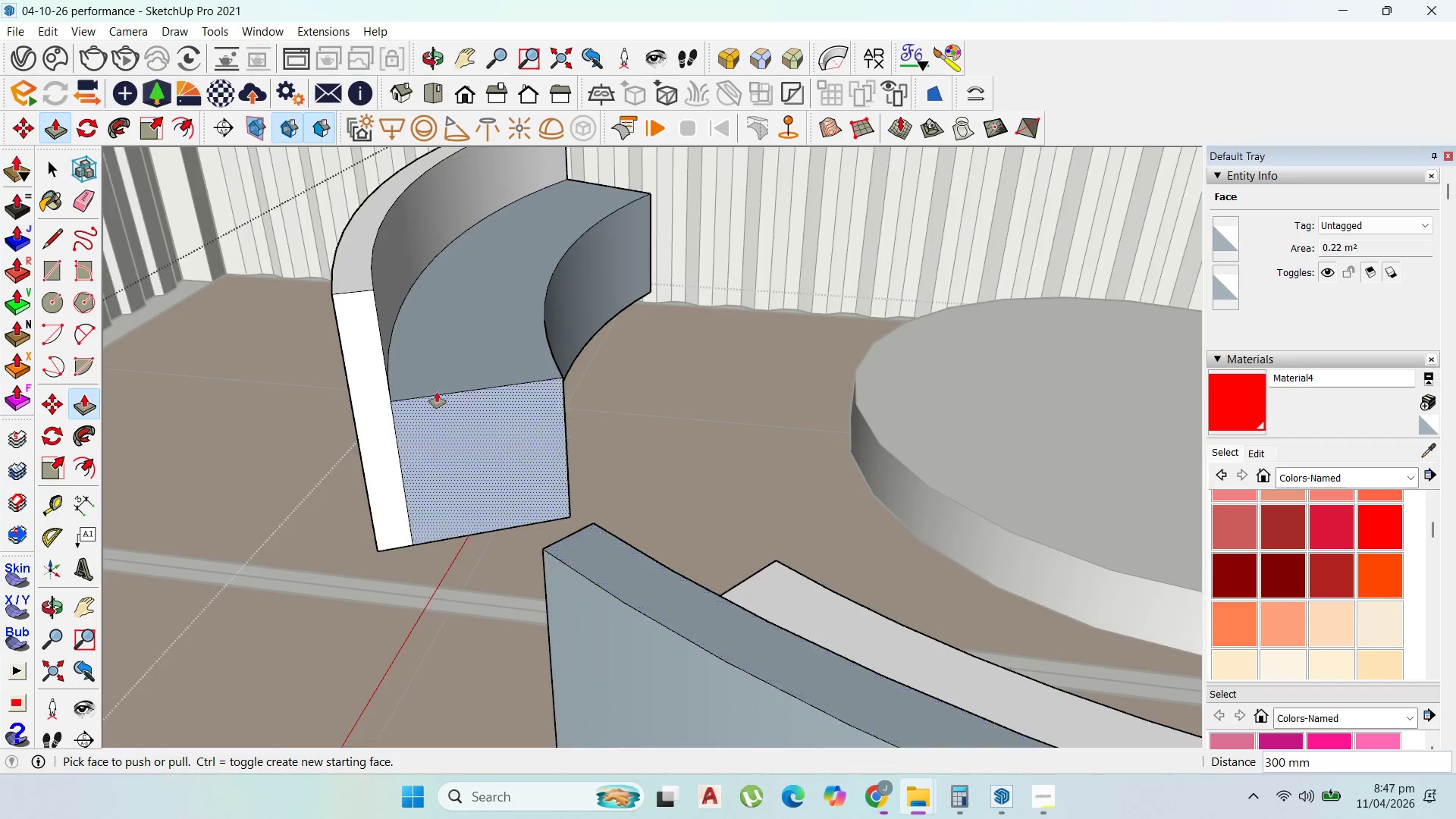 
scroll: coordinate [484, 331], scroll_direction: down, amount: 12.0
 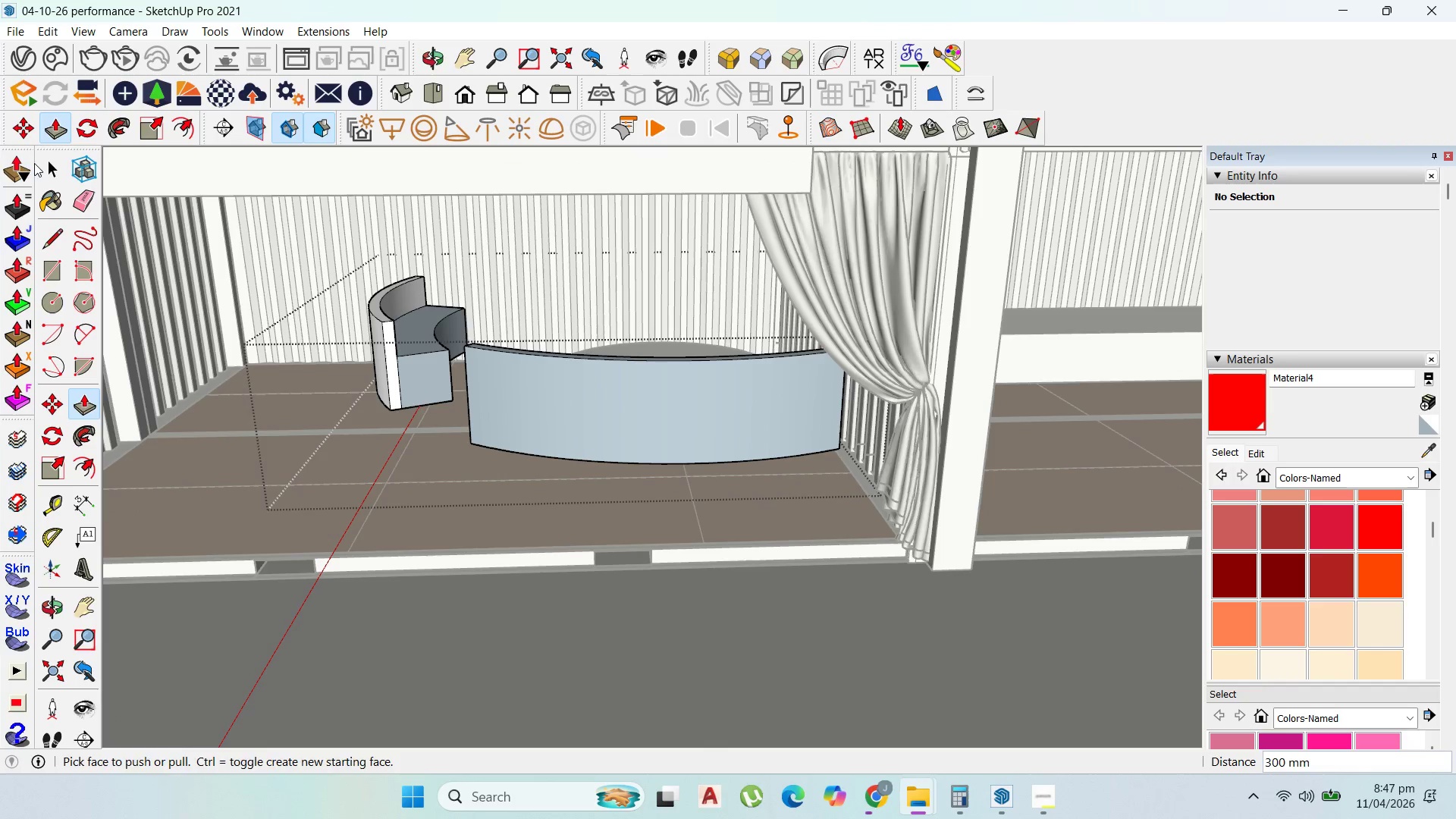 
key(Escape)
 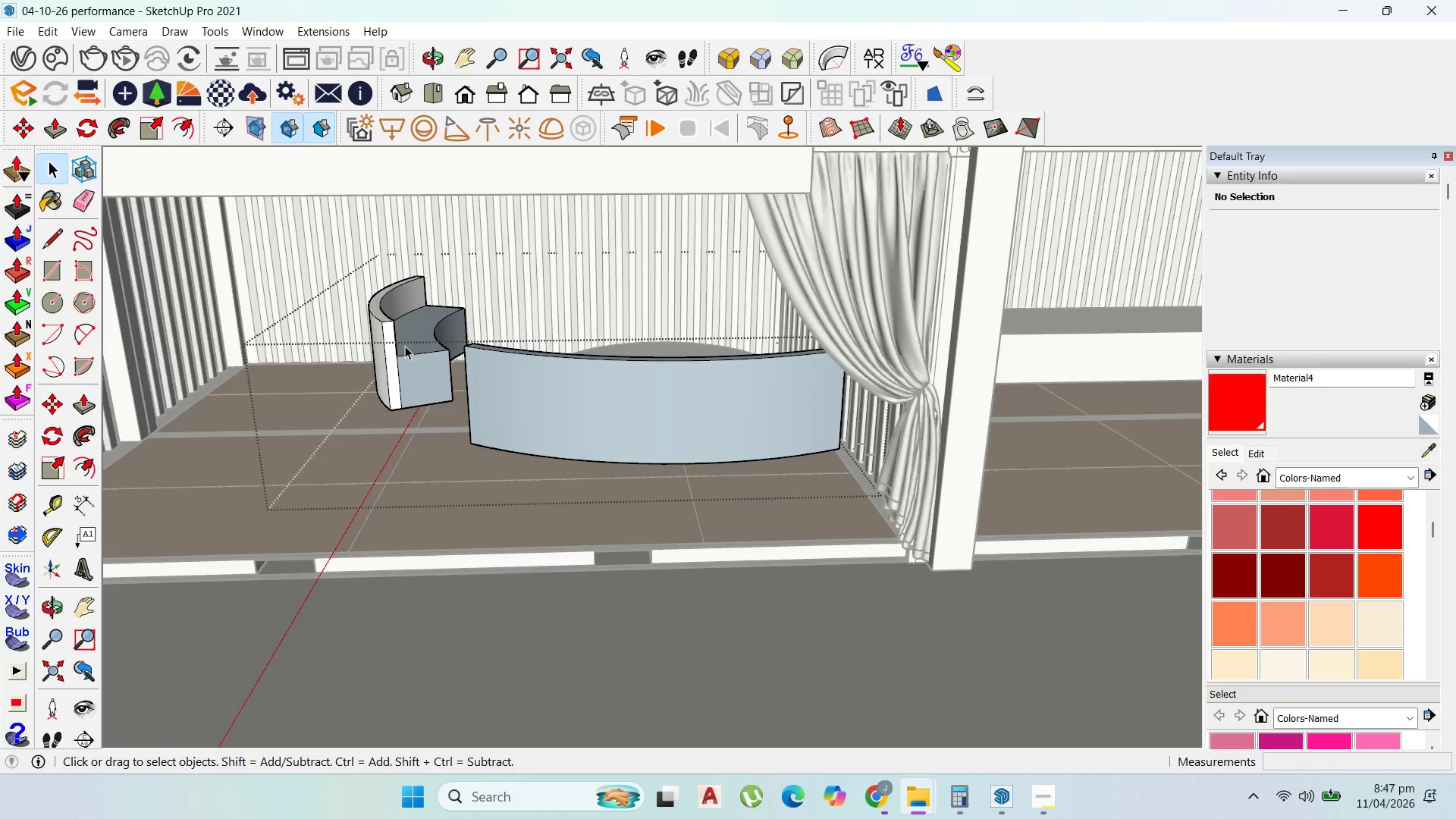 
key(Escape)
 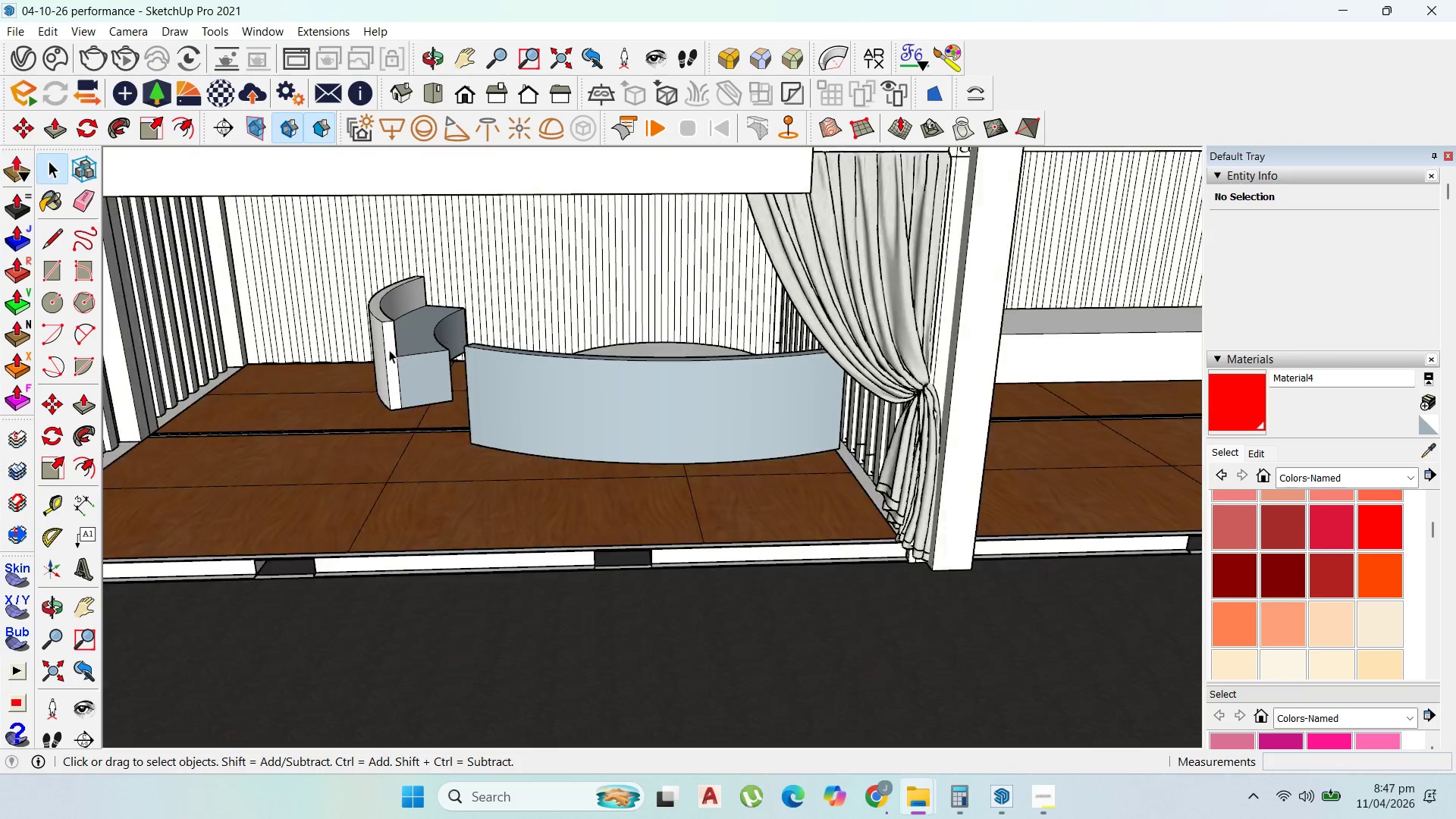 
left_click([424, 354])
 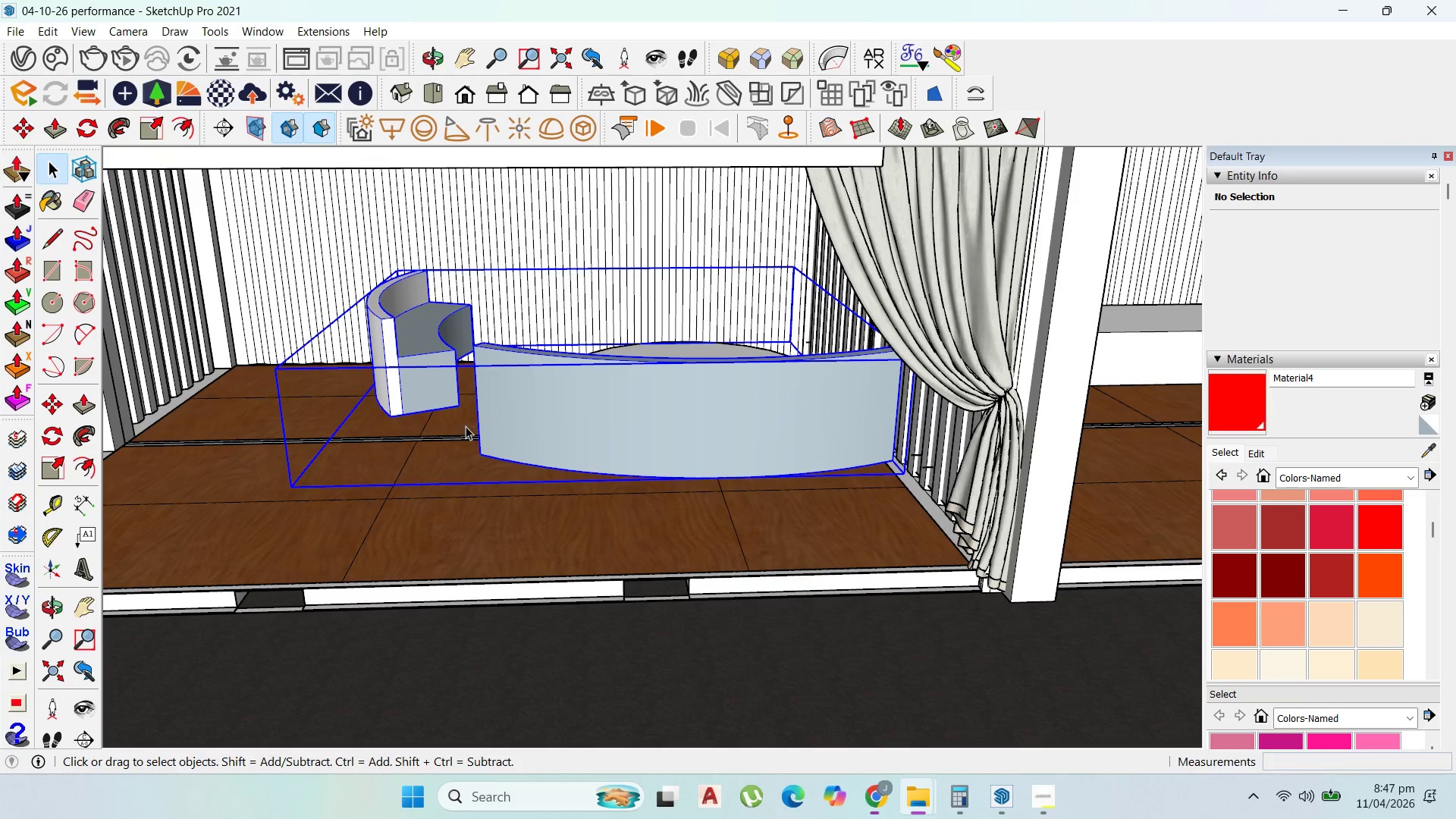 
scroll: coordinate [483, 444], scroll_direction: up, amount: 3.0
 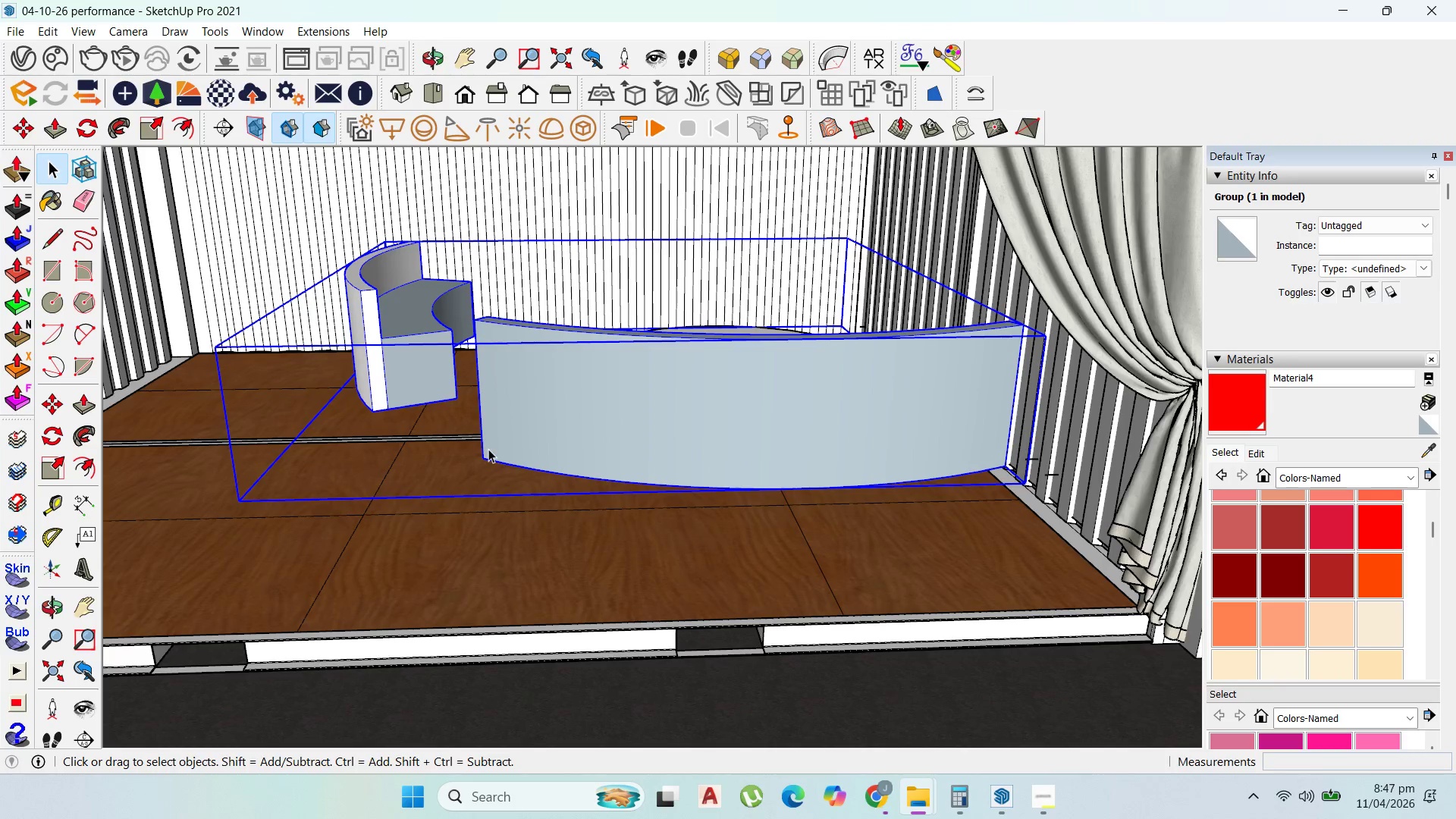 
key(M)
 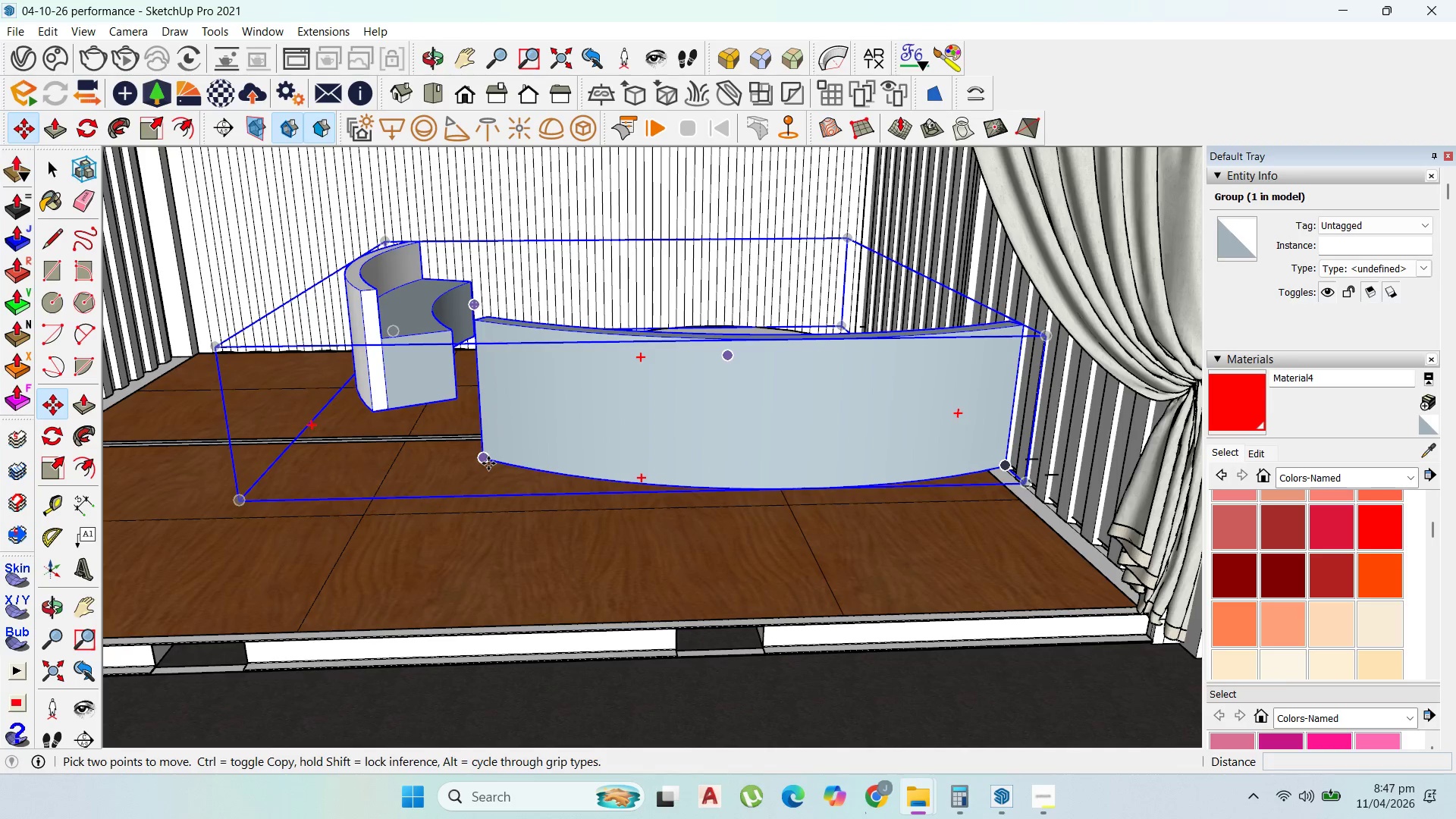 
left_click([488, 463])
 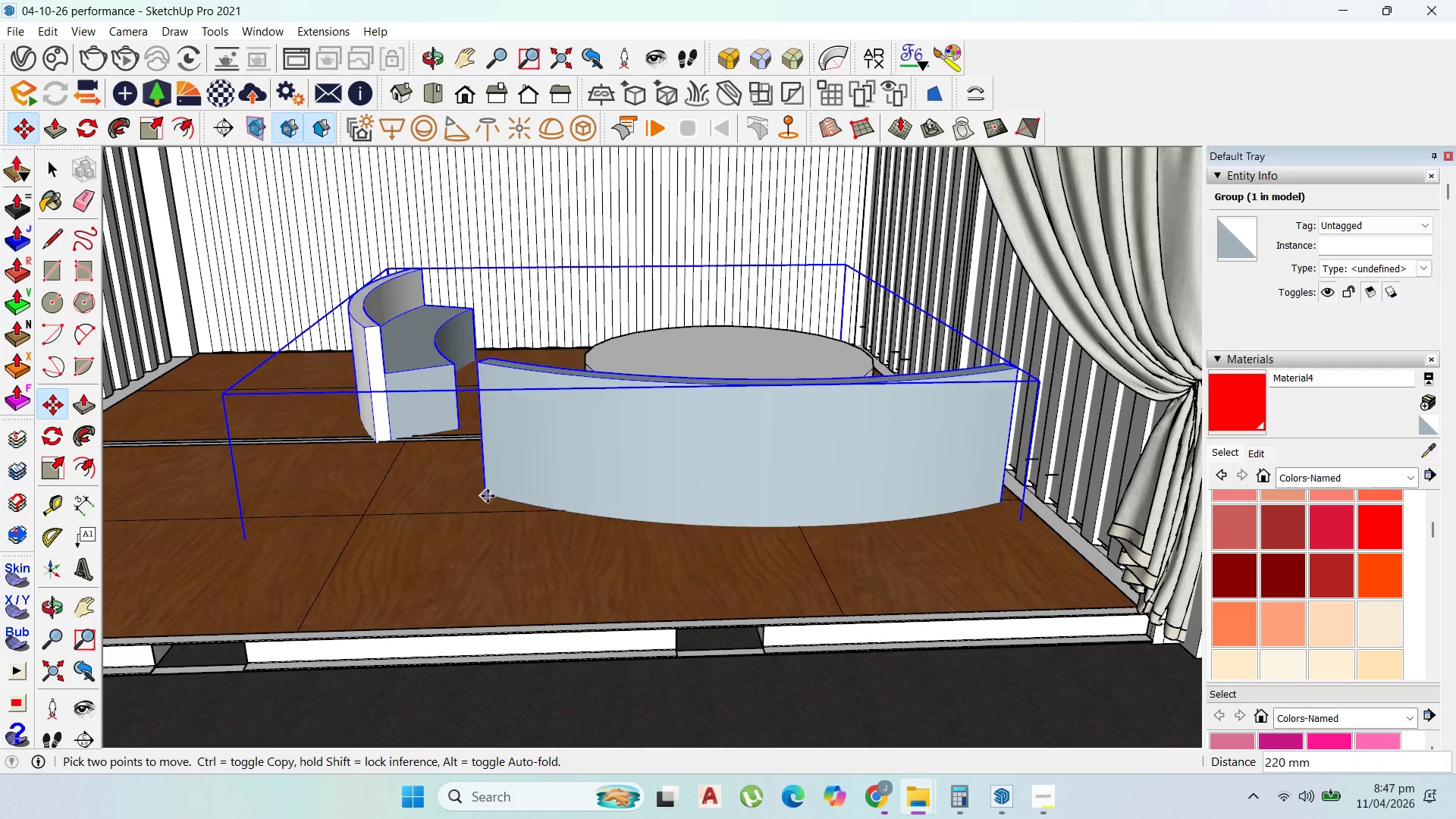 
left_click([488, 496])
 